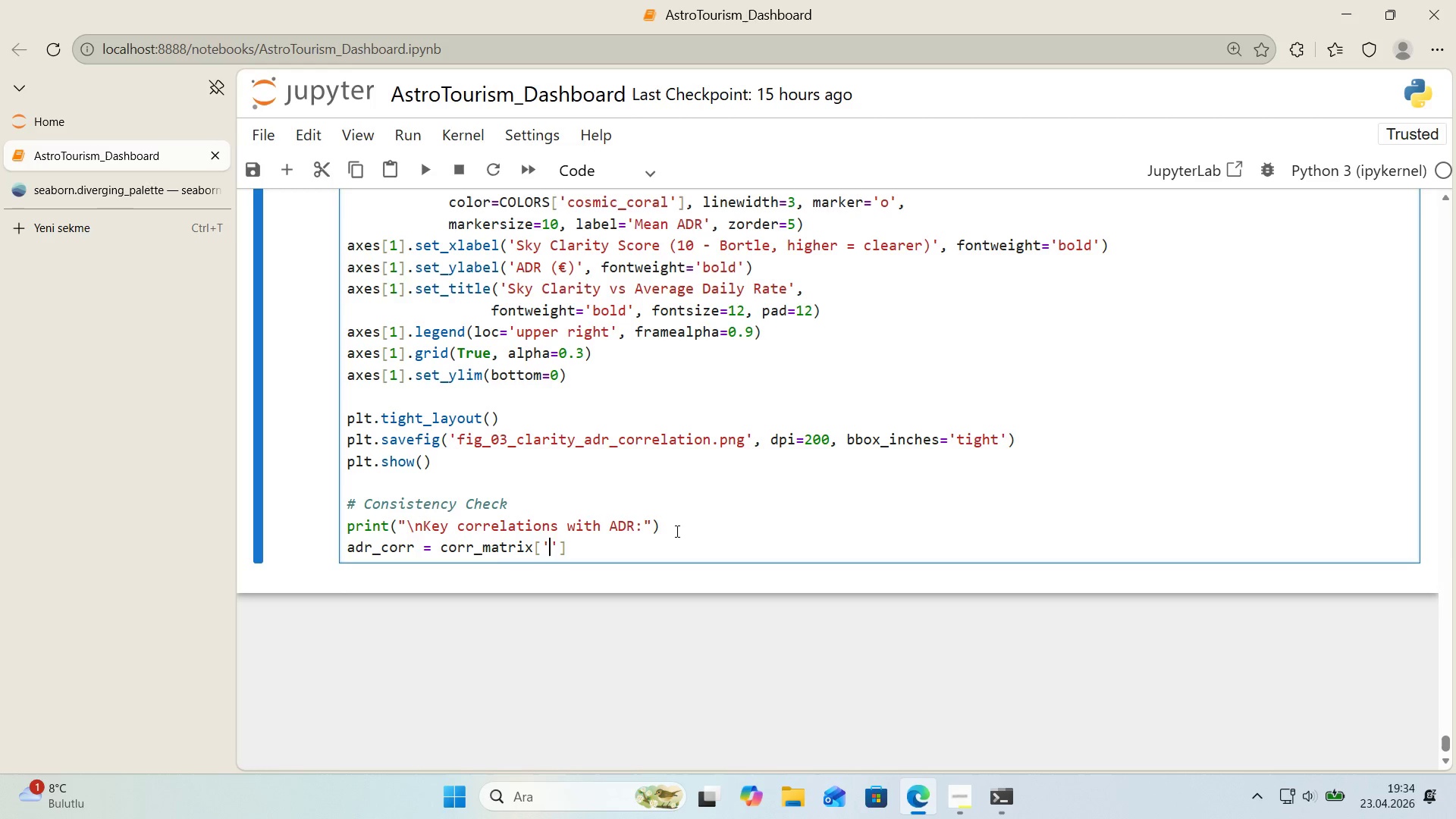 
key(ArrowLeft)
 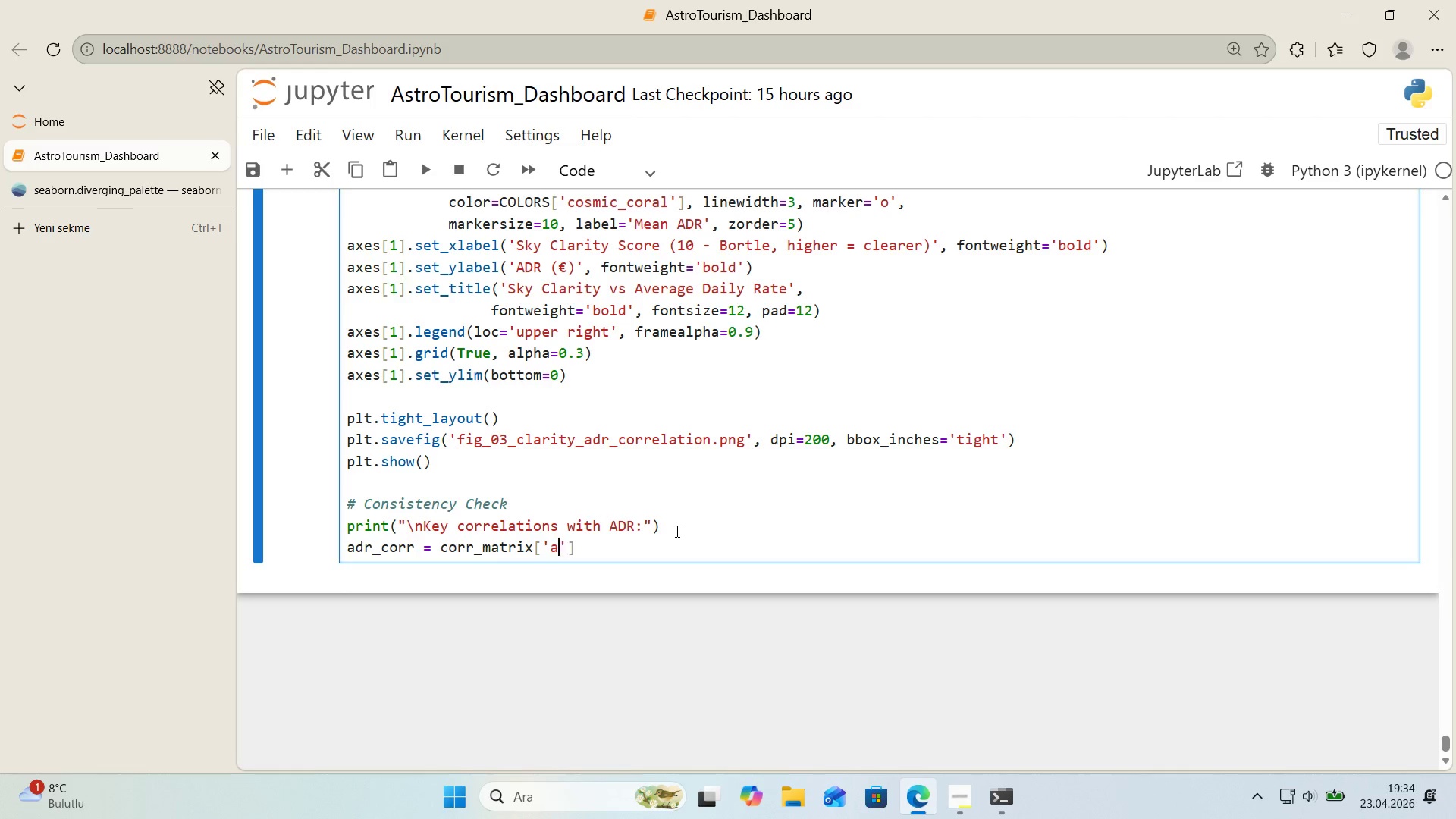 
type(adr)
 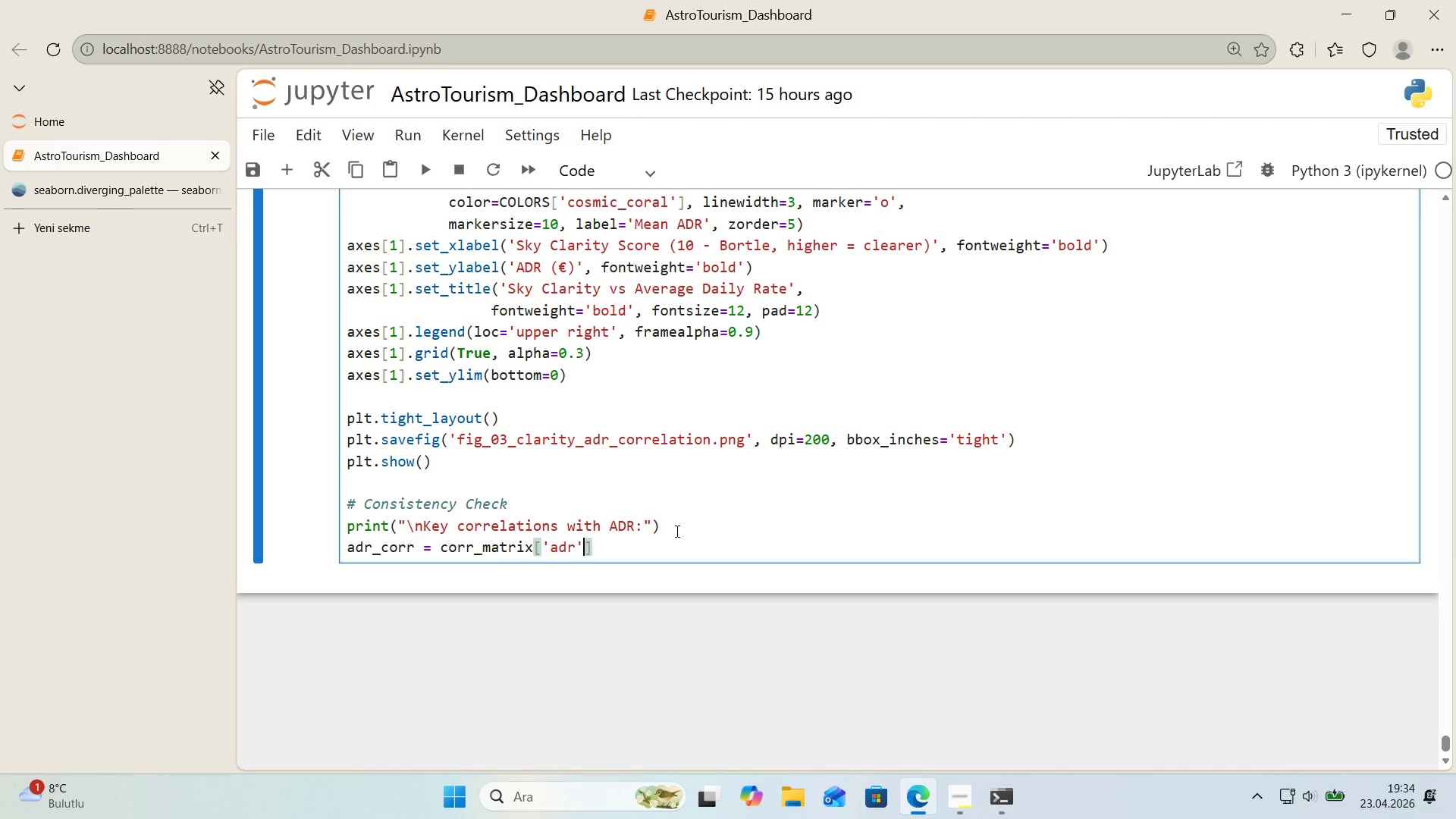 
key(ArrowRight)
 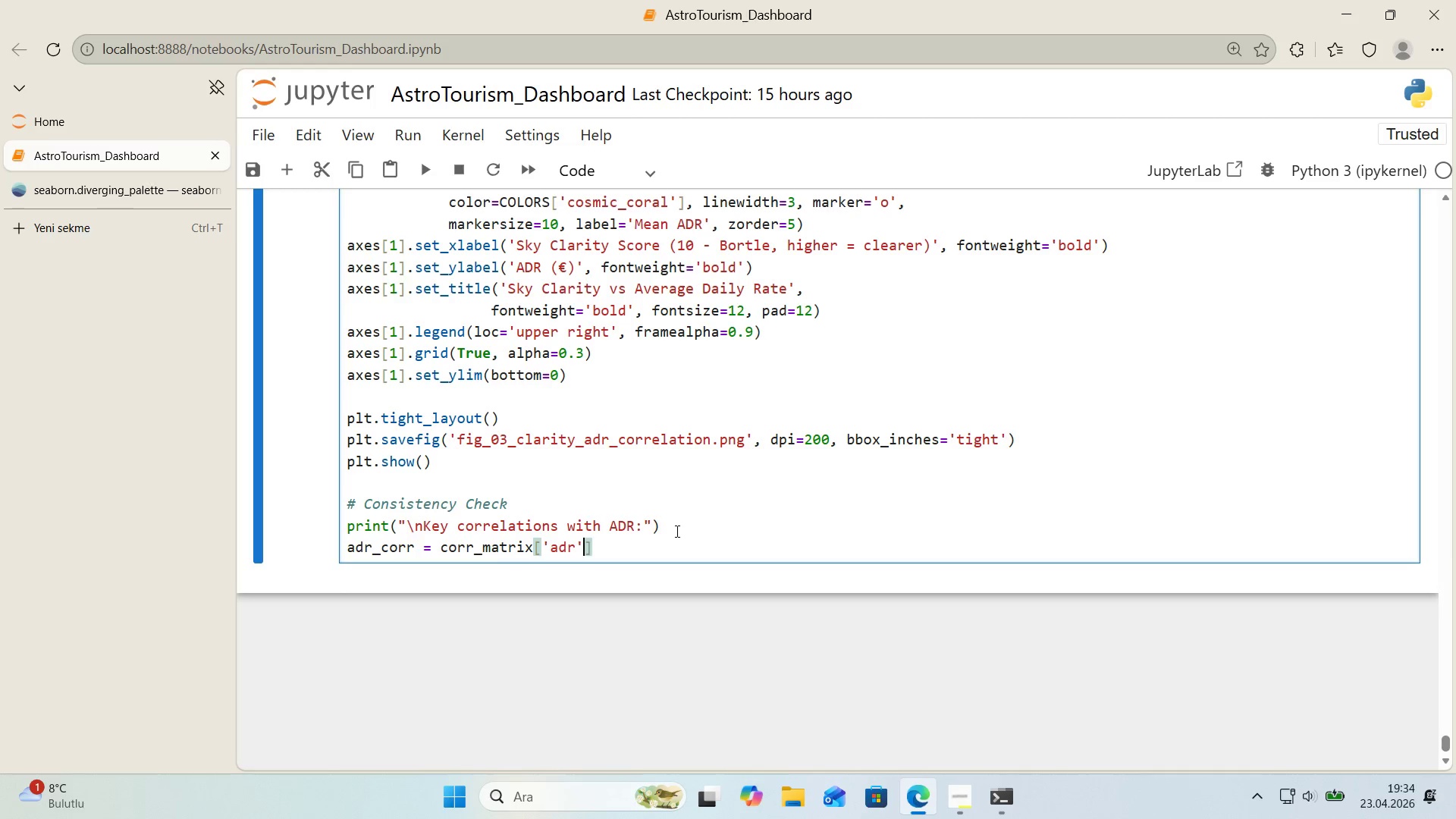 
key(ArrowRight)
 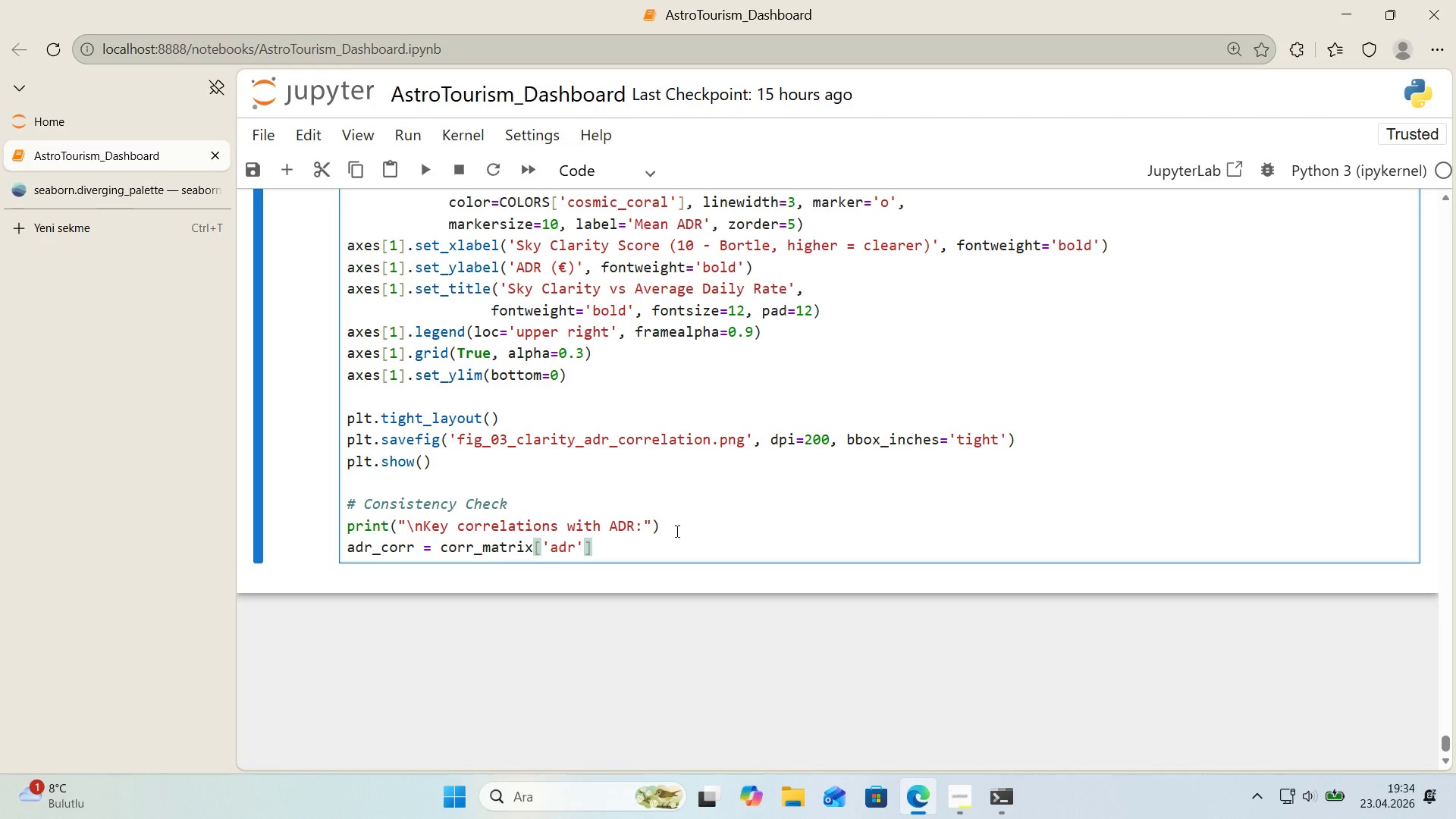 
type(.drpo)
key(Backspace)
key(Backspace)
type(op*()
 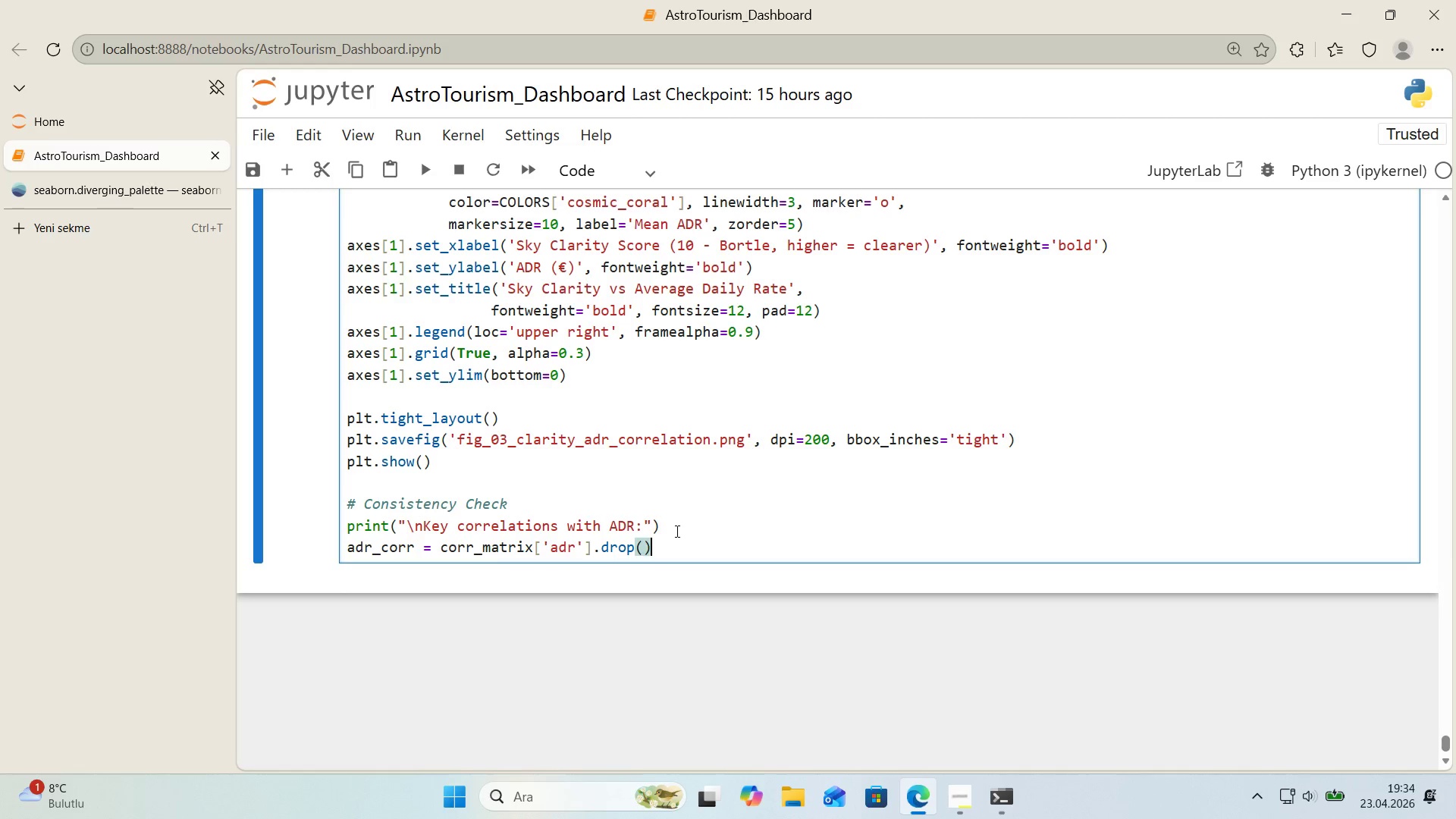 
key(ArrowLeft)
 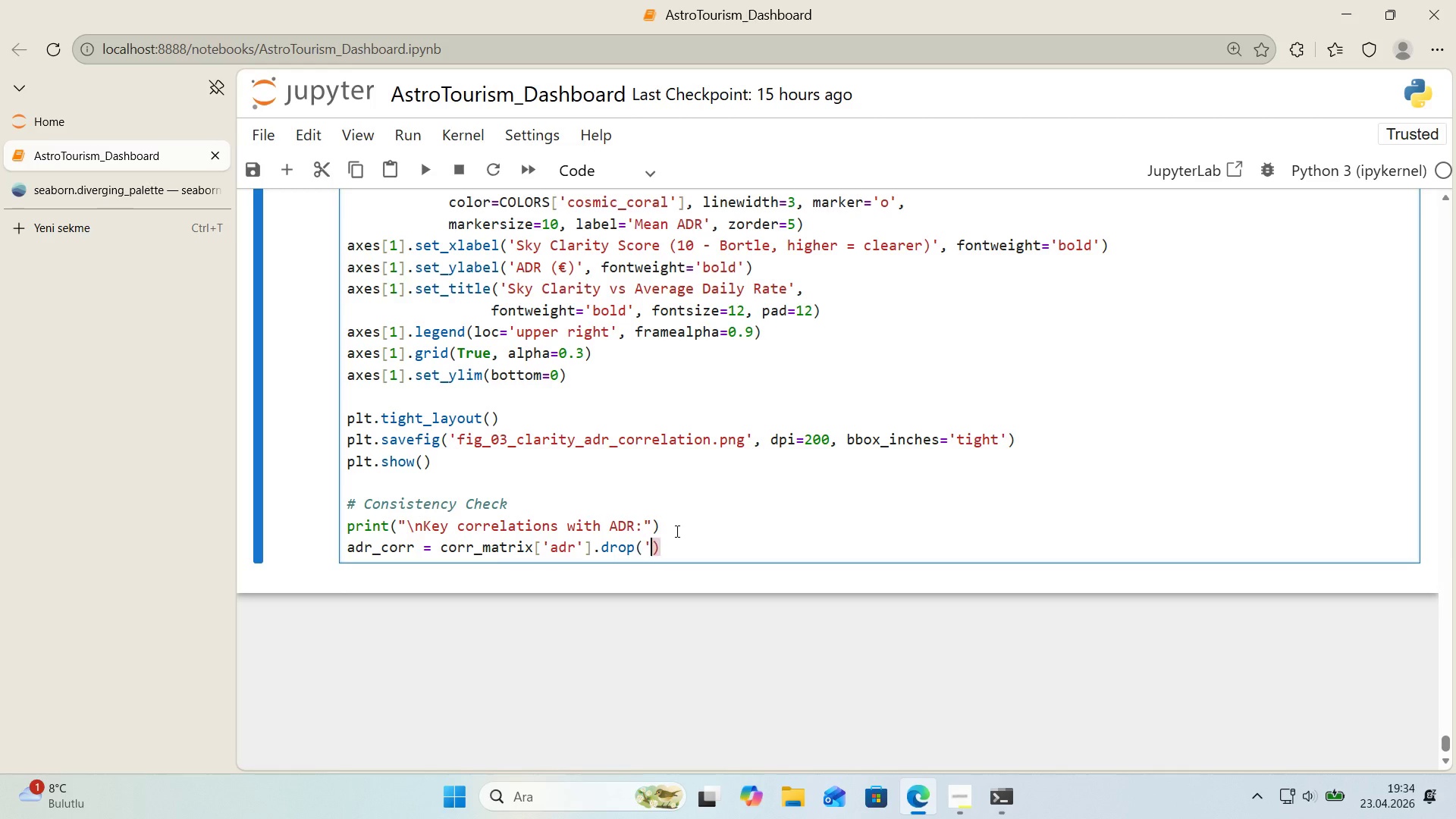 
type(@@)
 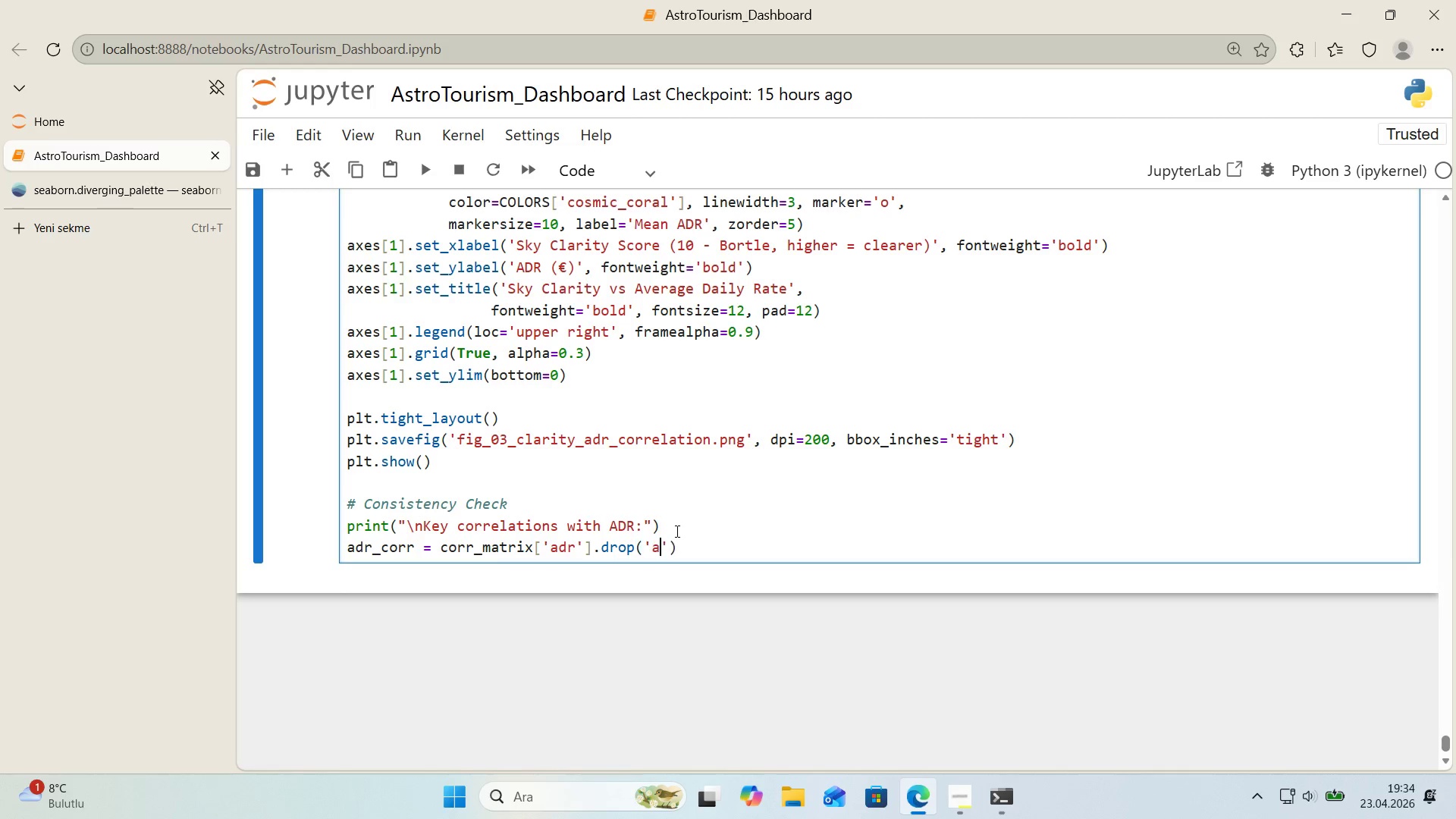 
key(ArrowLeft)
 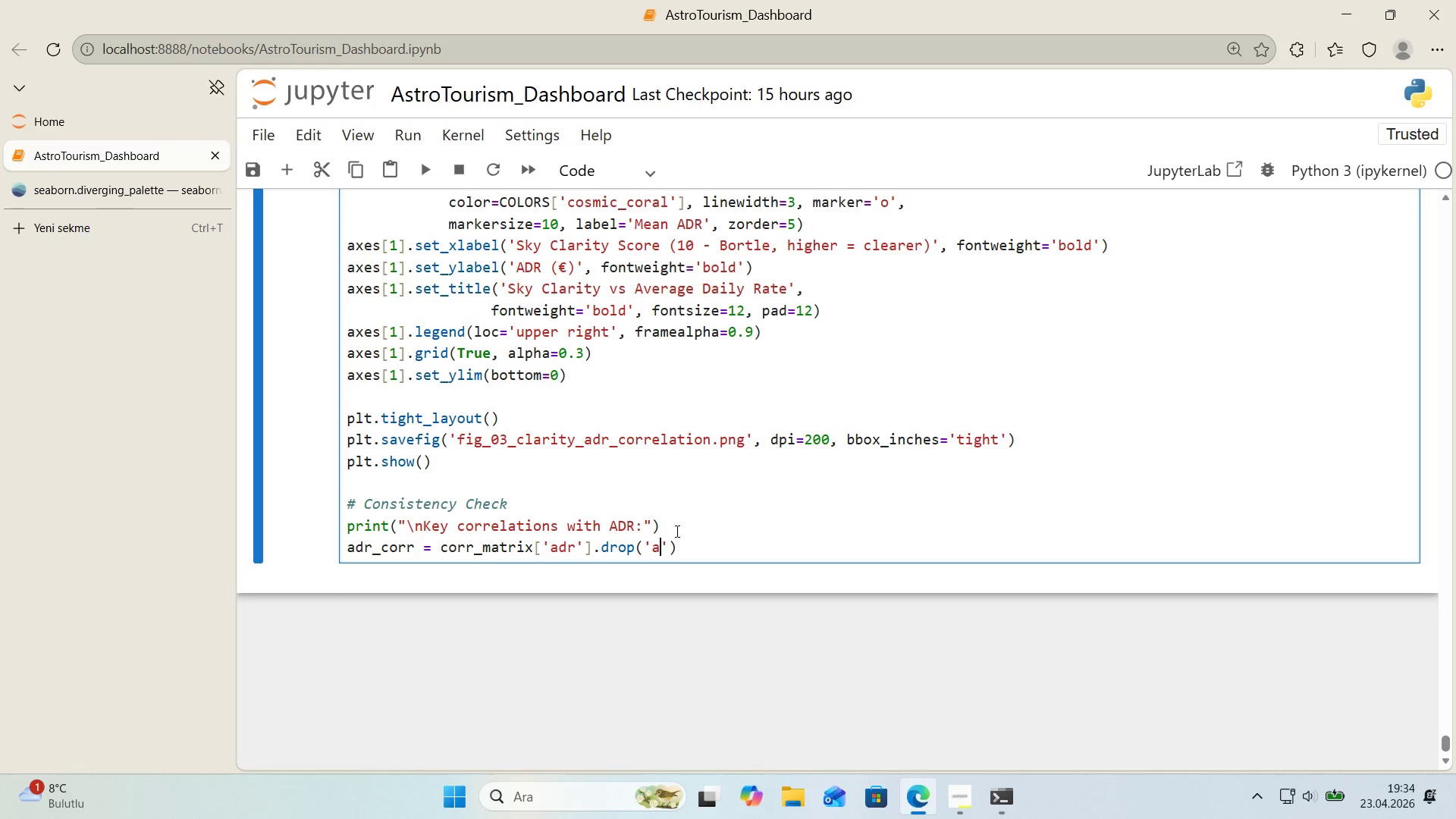 
type(adr)
 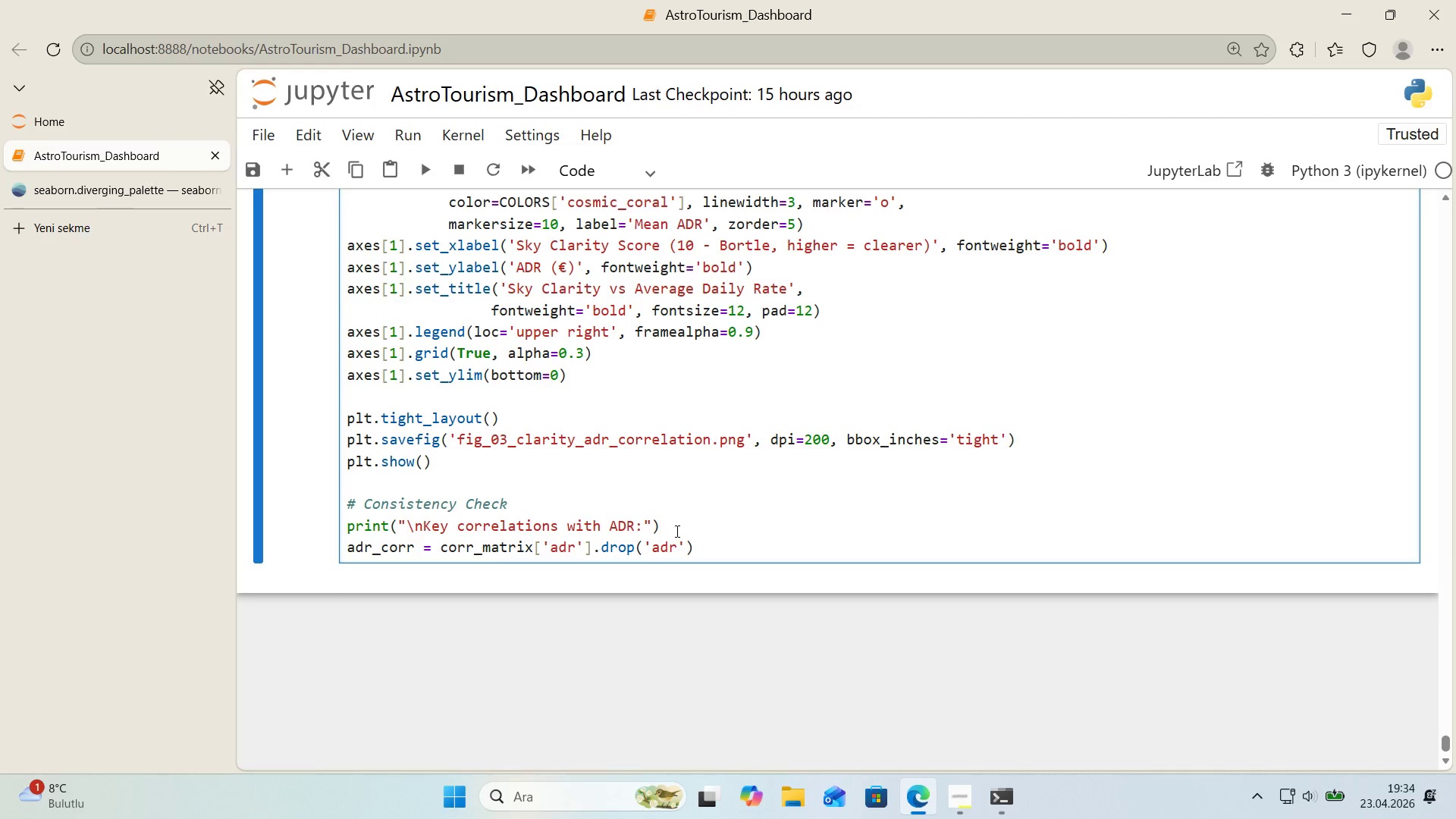 
key(ArrowRight)
 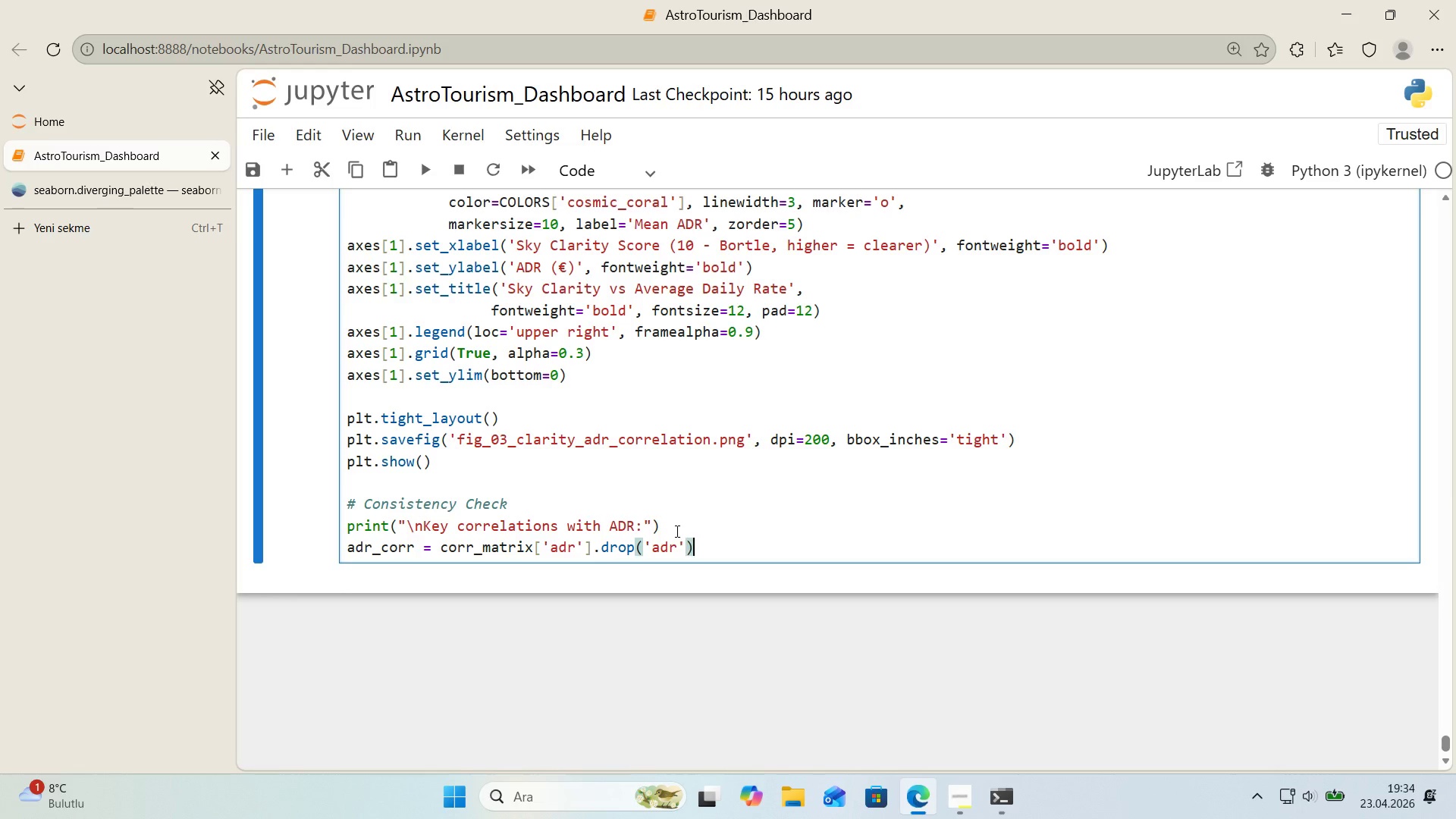 
key(ArrowRight)
 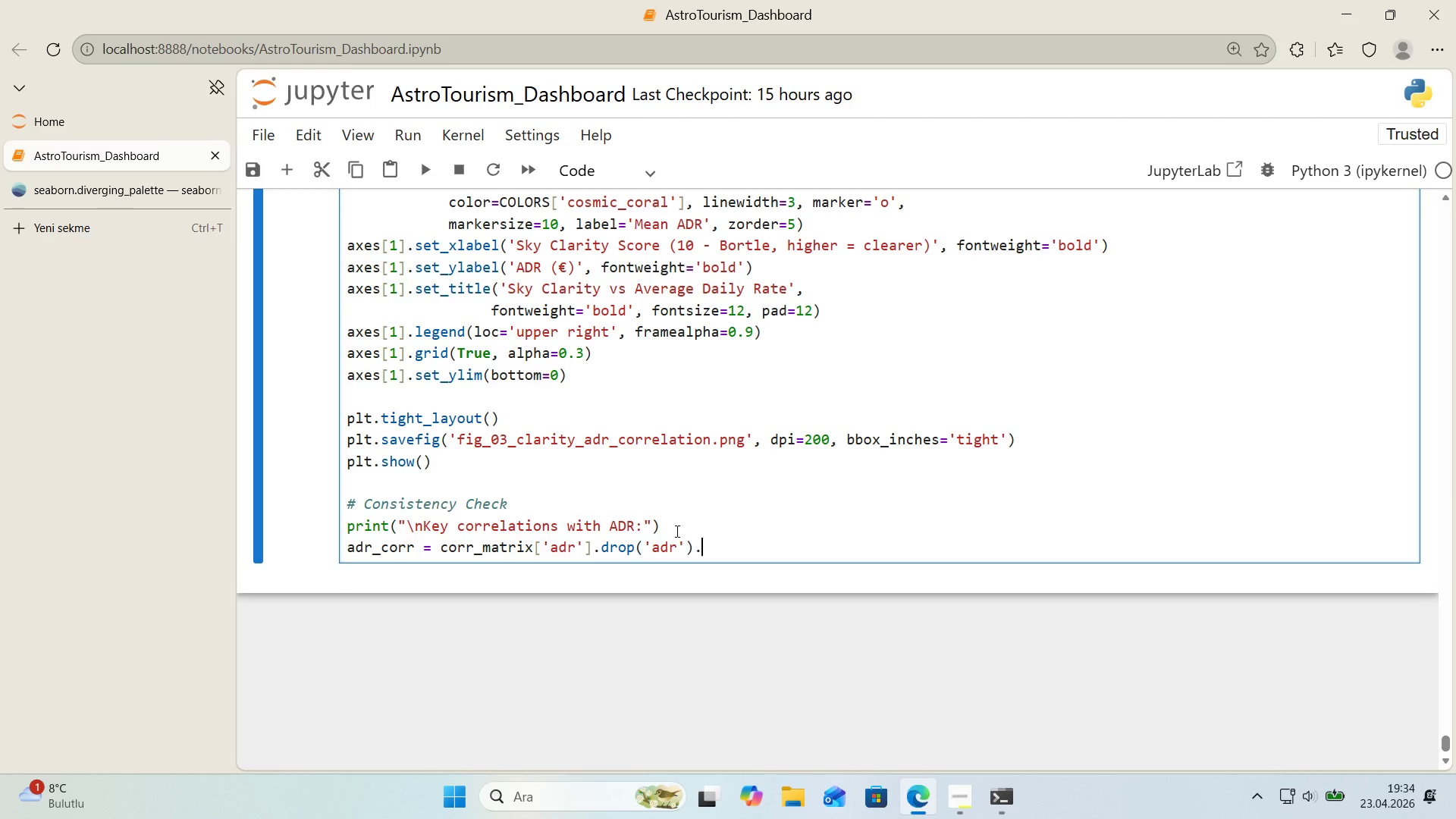 
type(.sort_values*()
 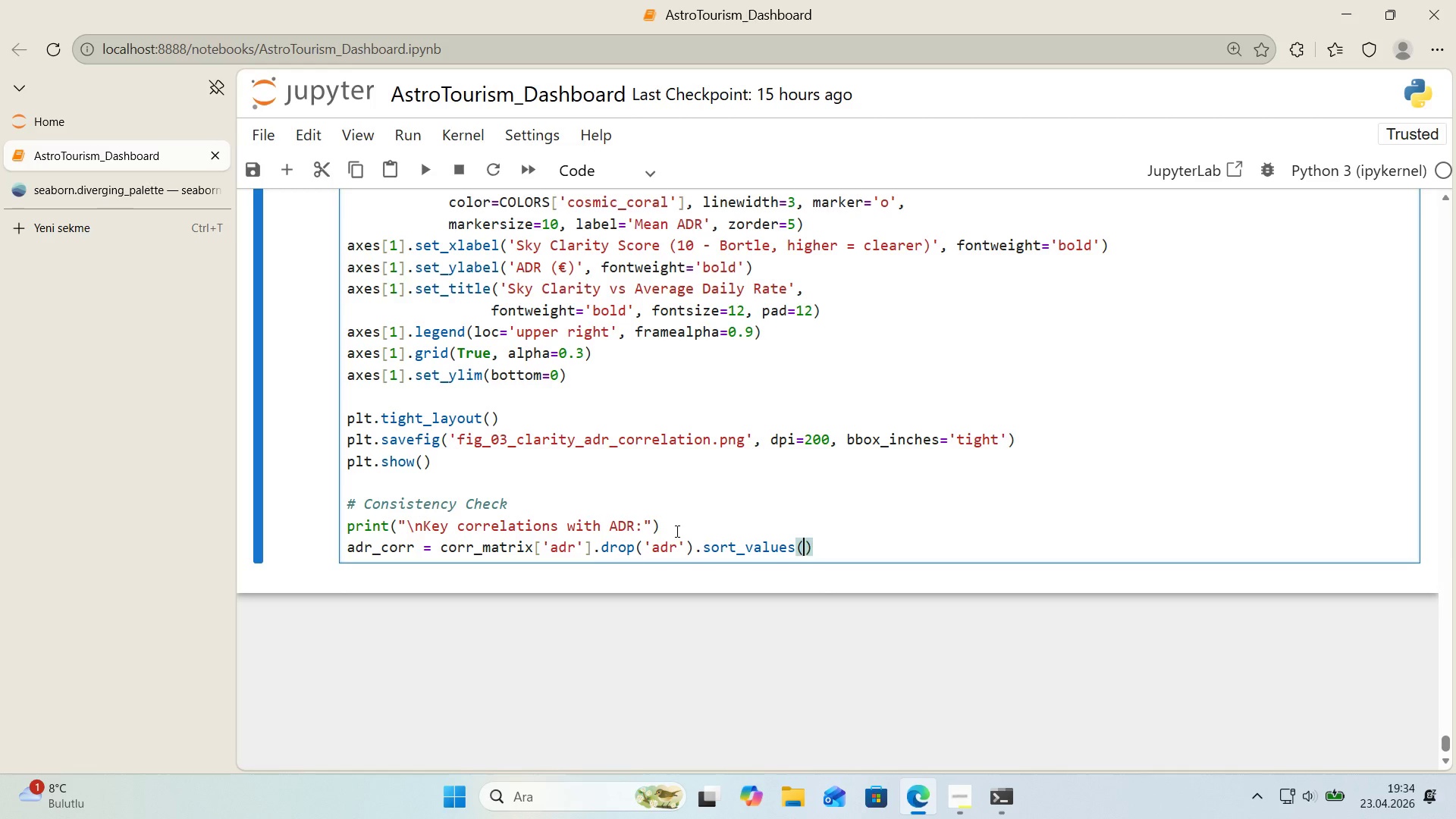 
 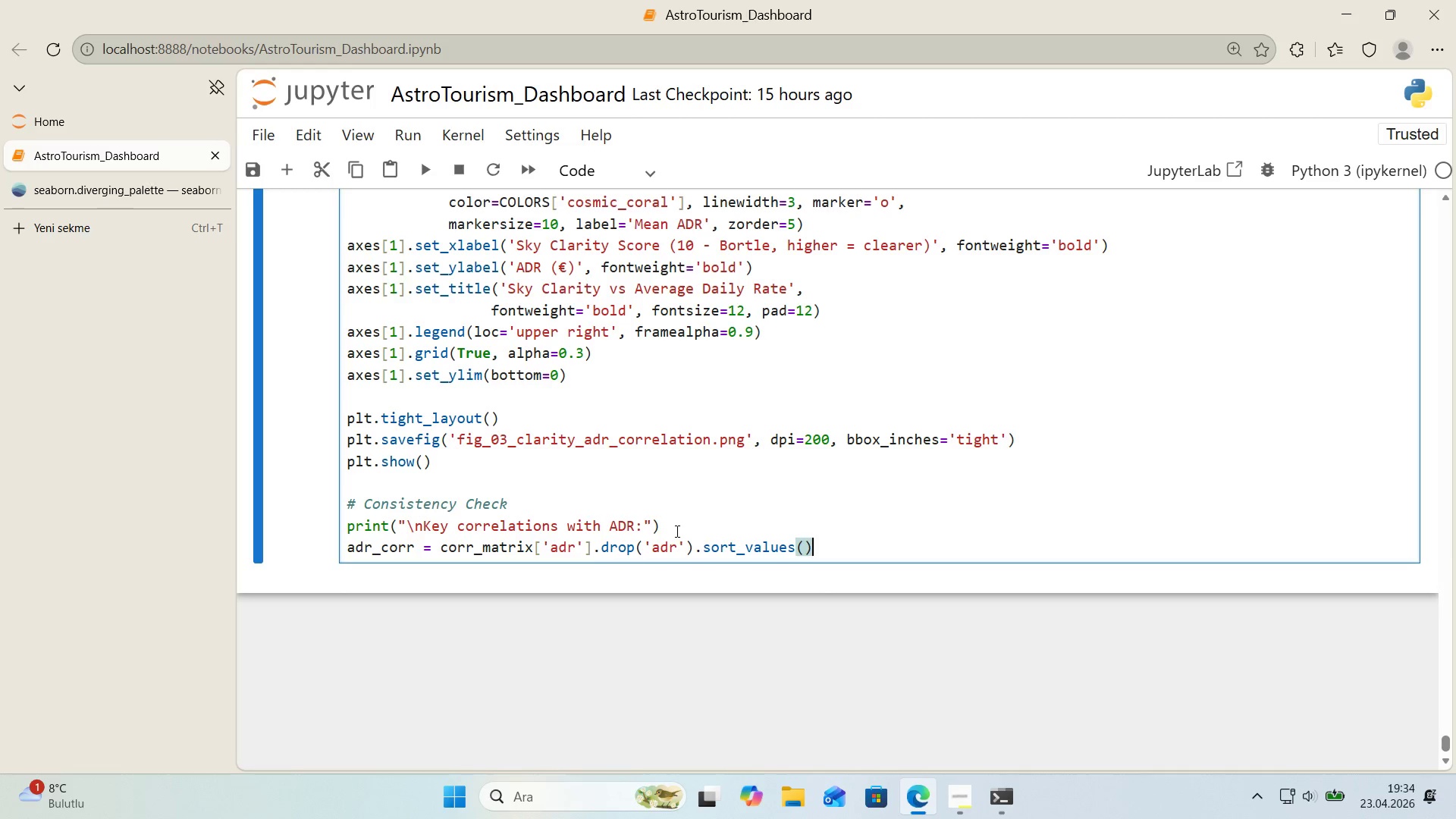 
key(ArrowLeft)
 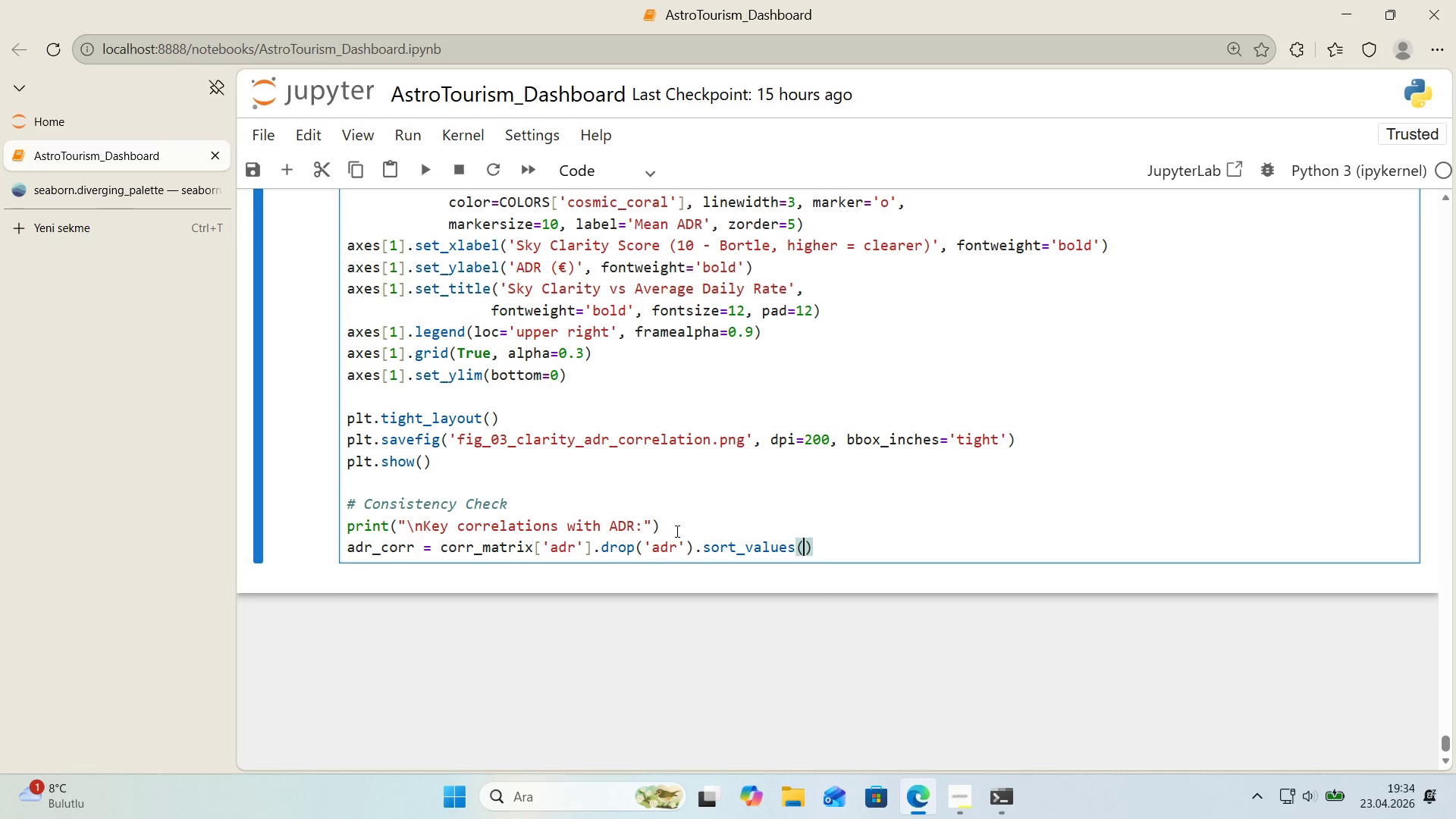 
type(key)abs, ascend'ng)False)
 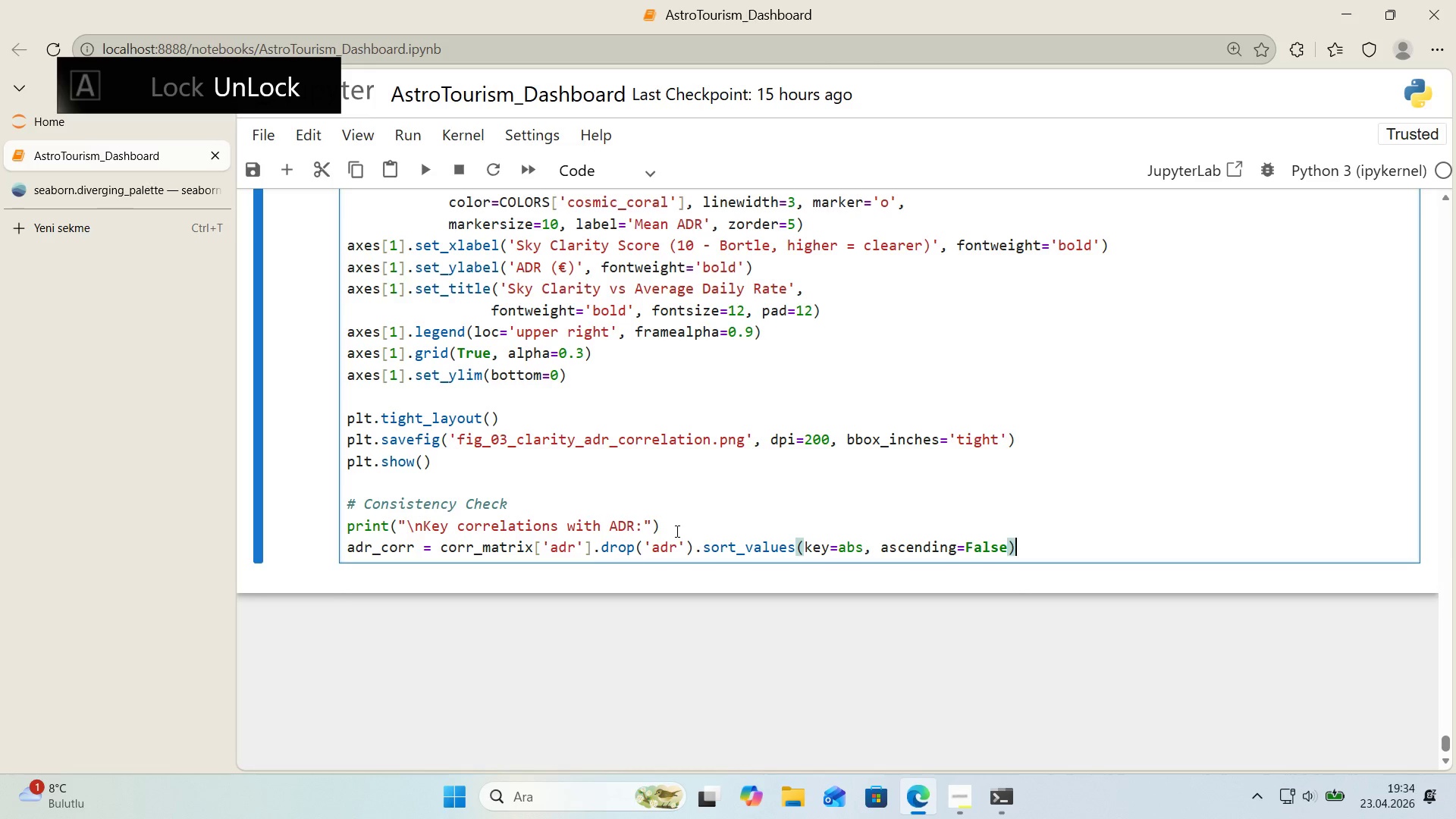 
 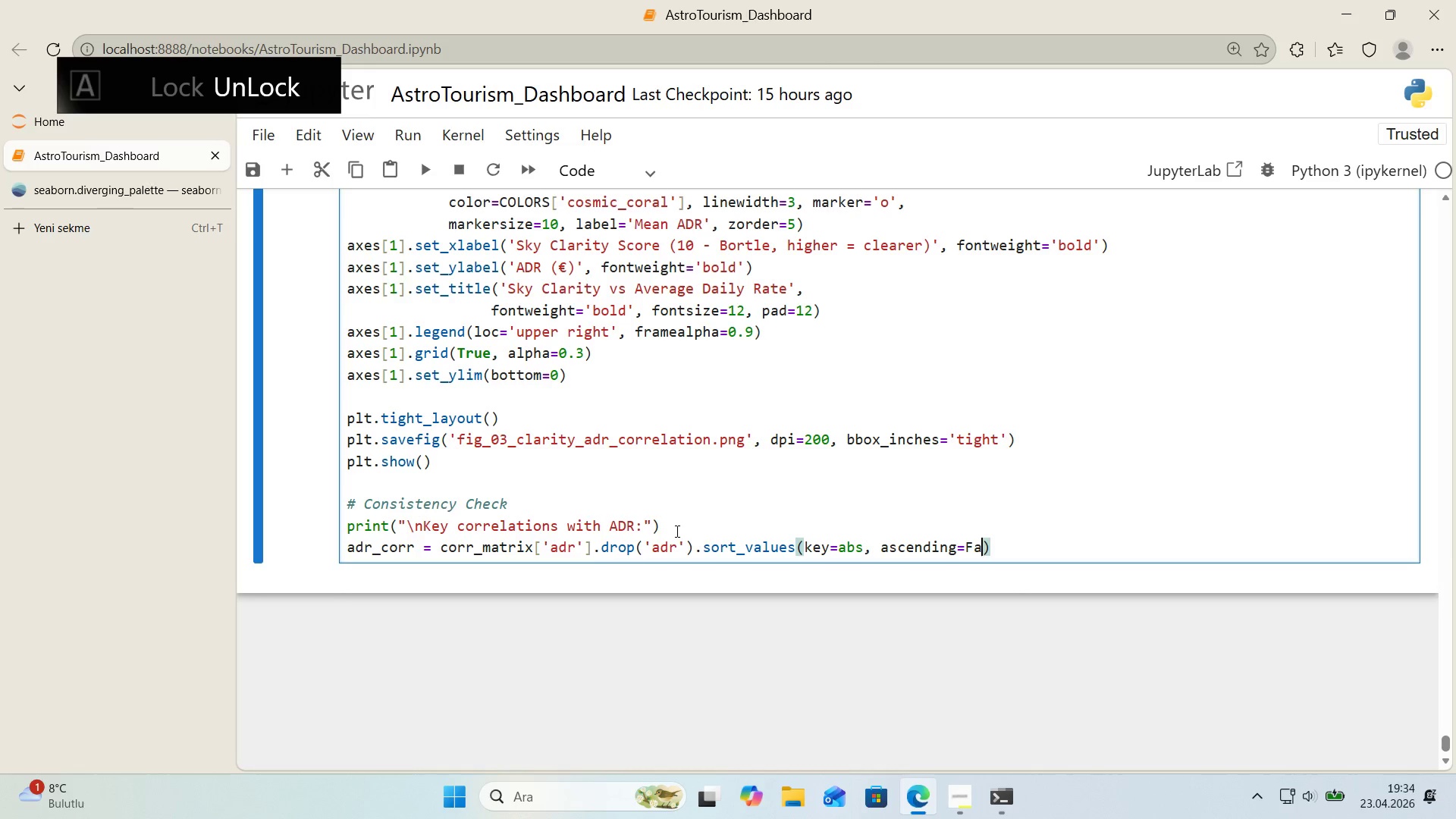 
key(ArrowRight)
 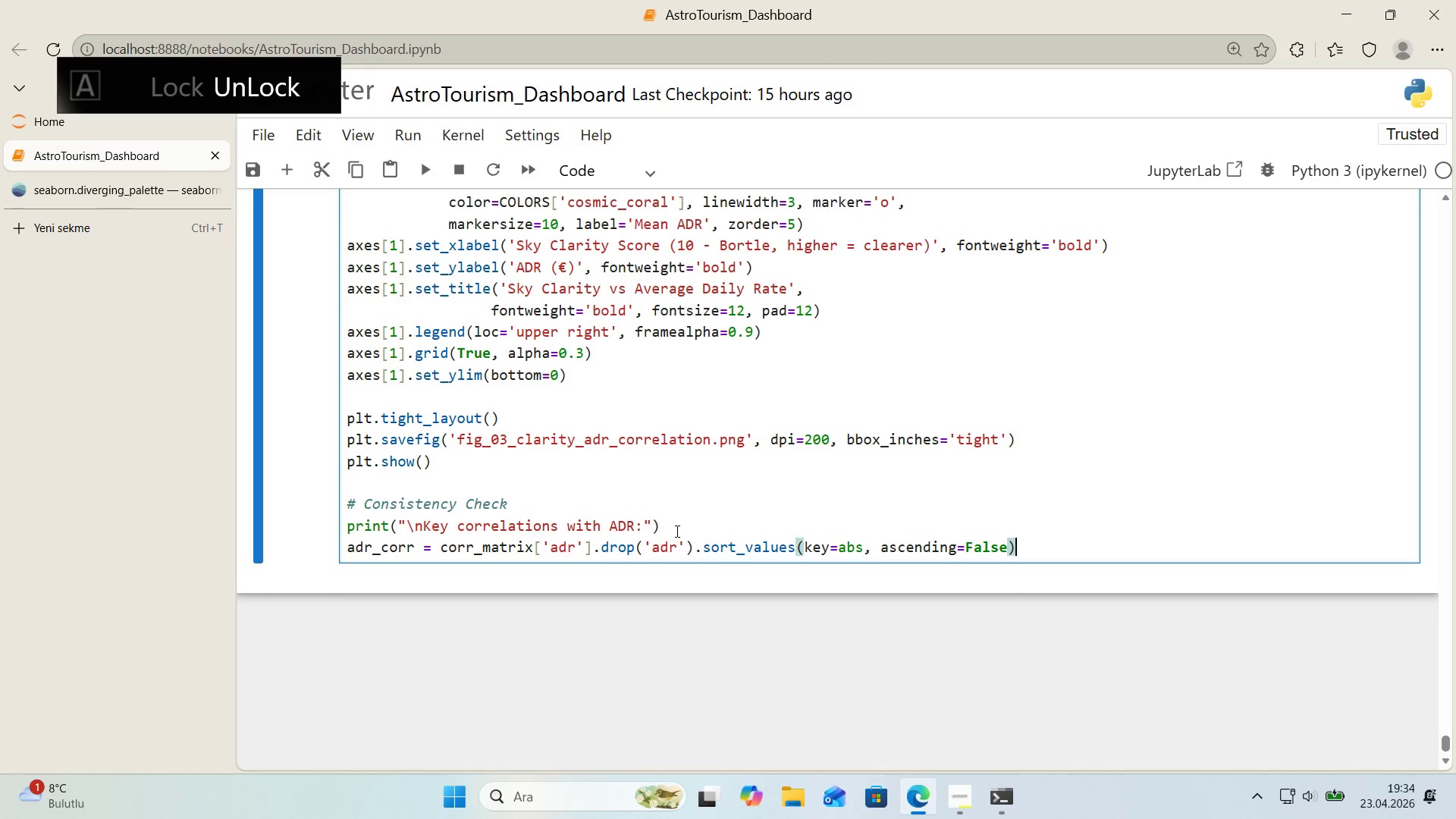 
key(ArrowRight)
 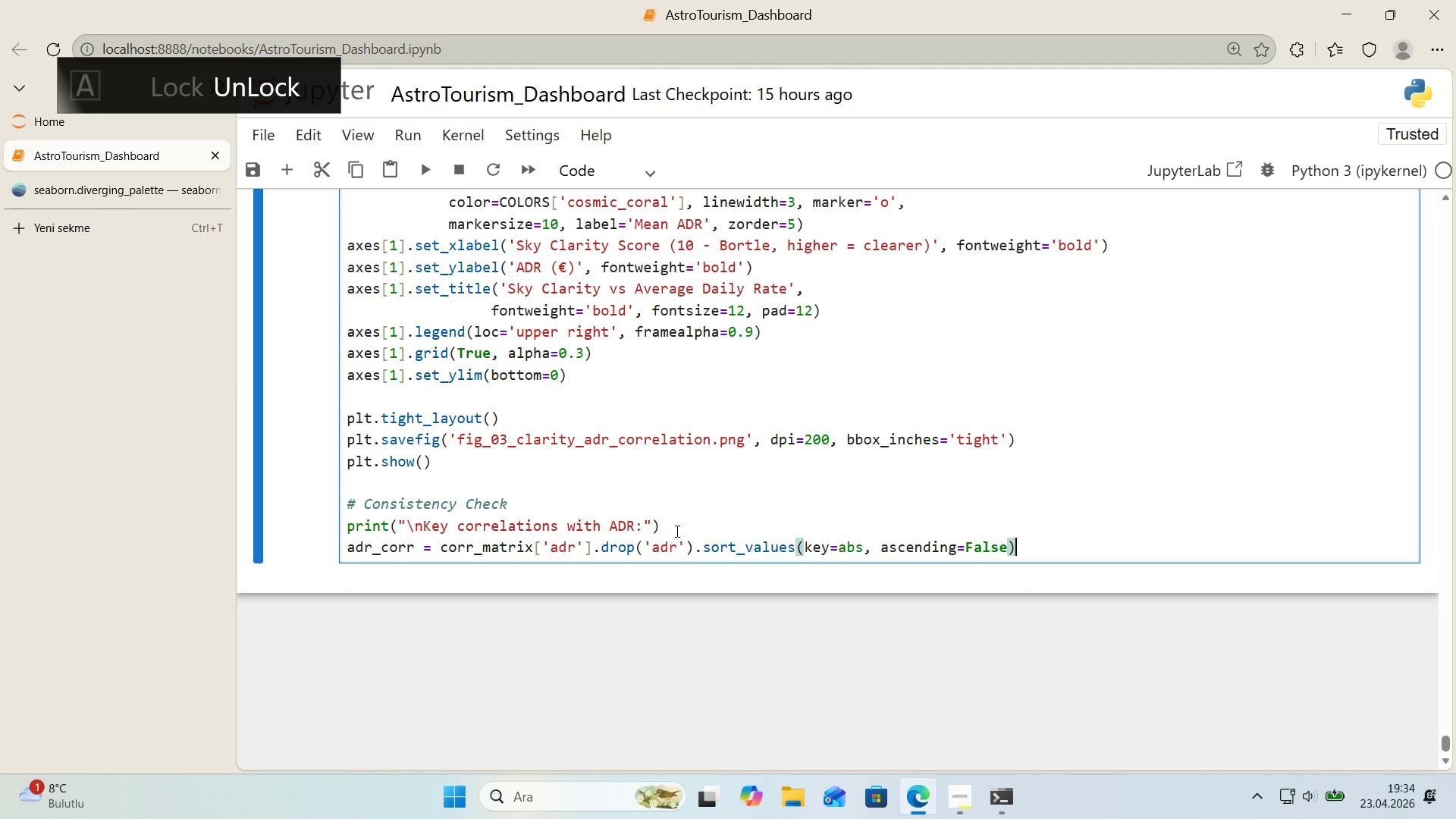 
key(Enter)
 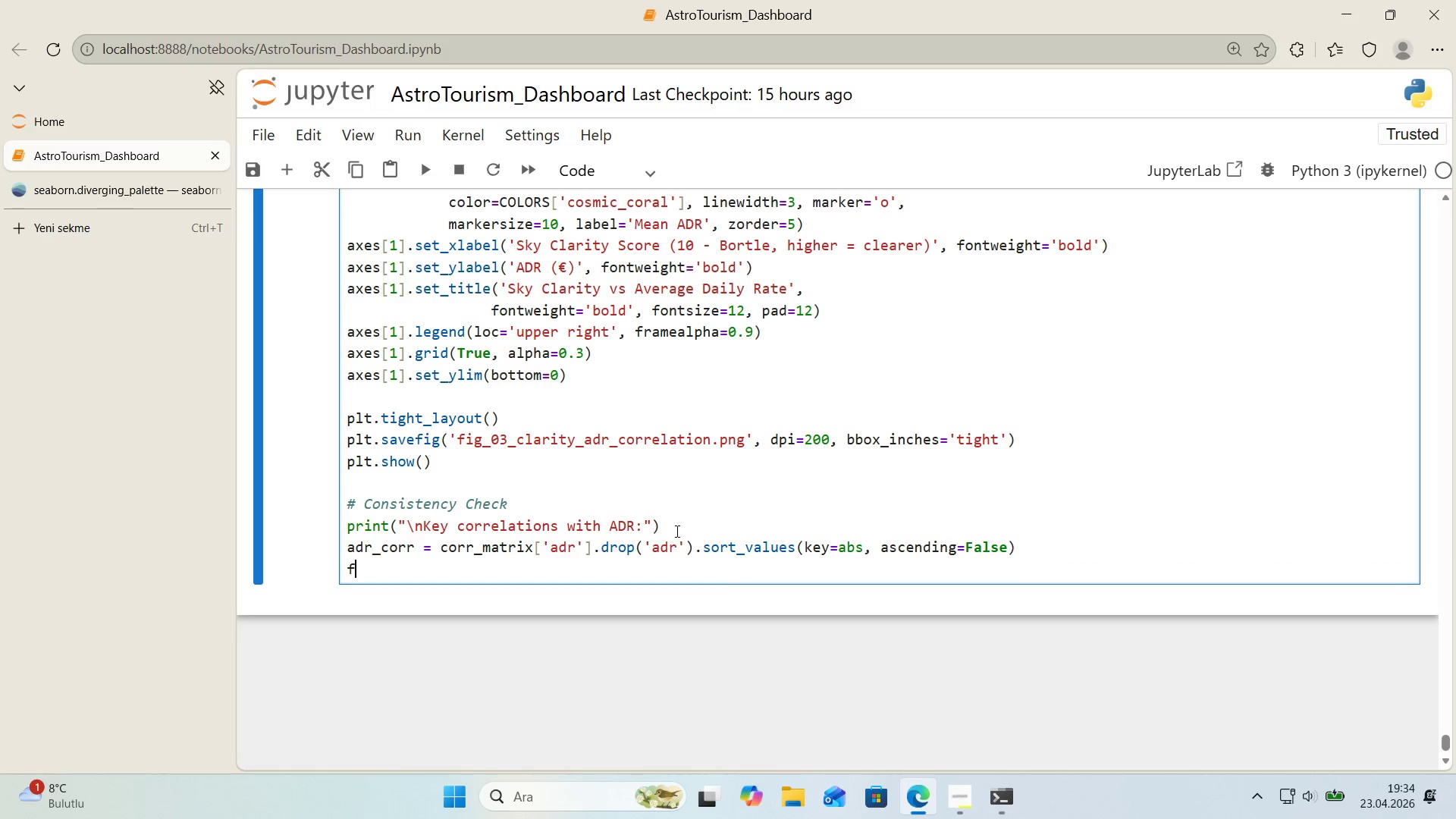 
type(fro)
key(Backspace)
key(Backspace)
type(or var)
 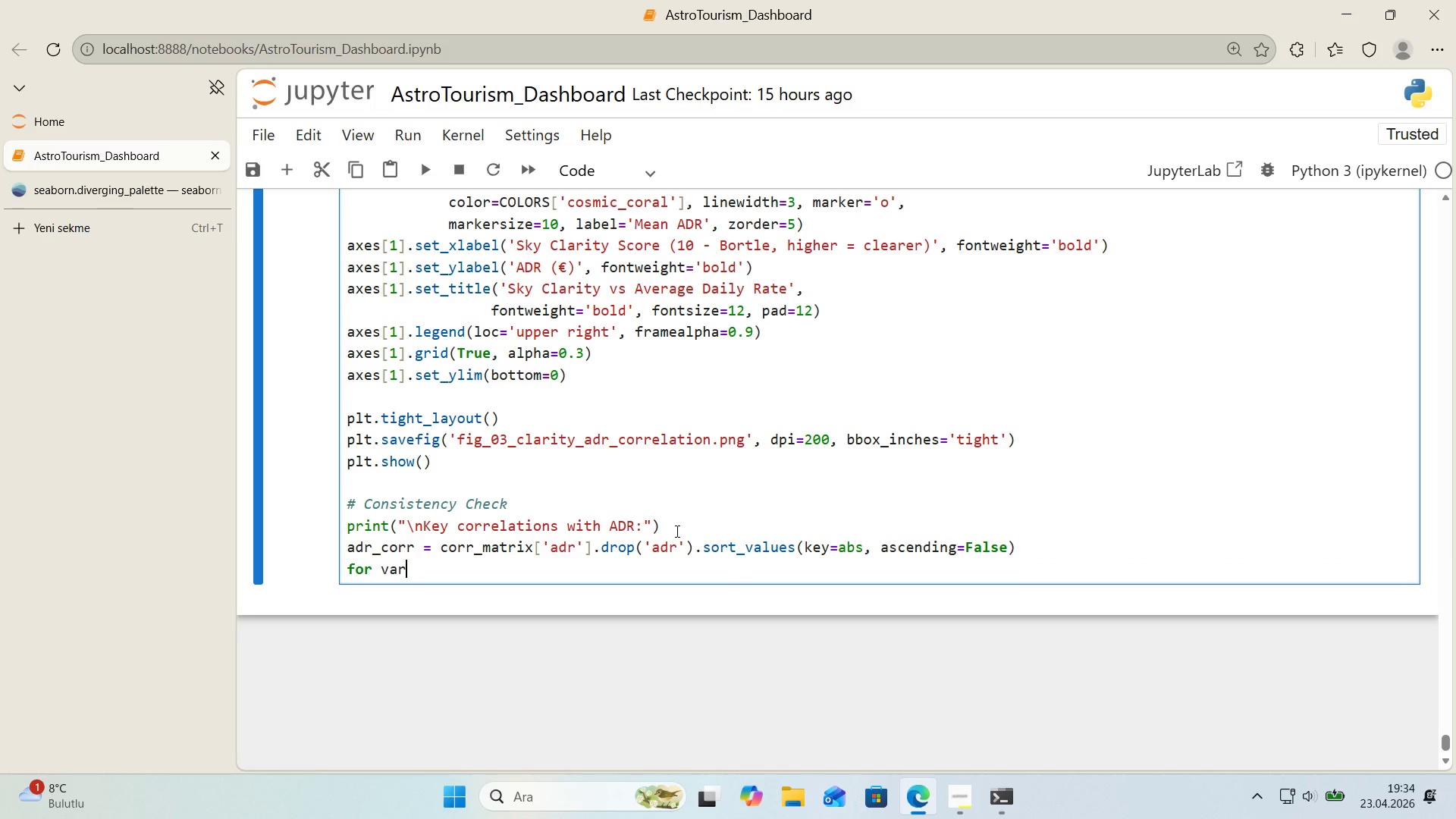 
key(Enter)
 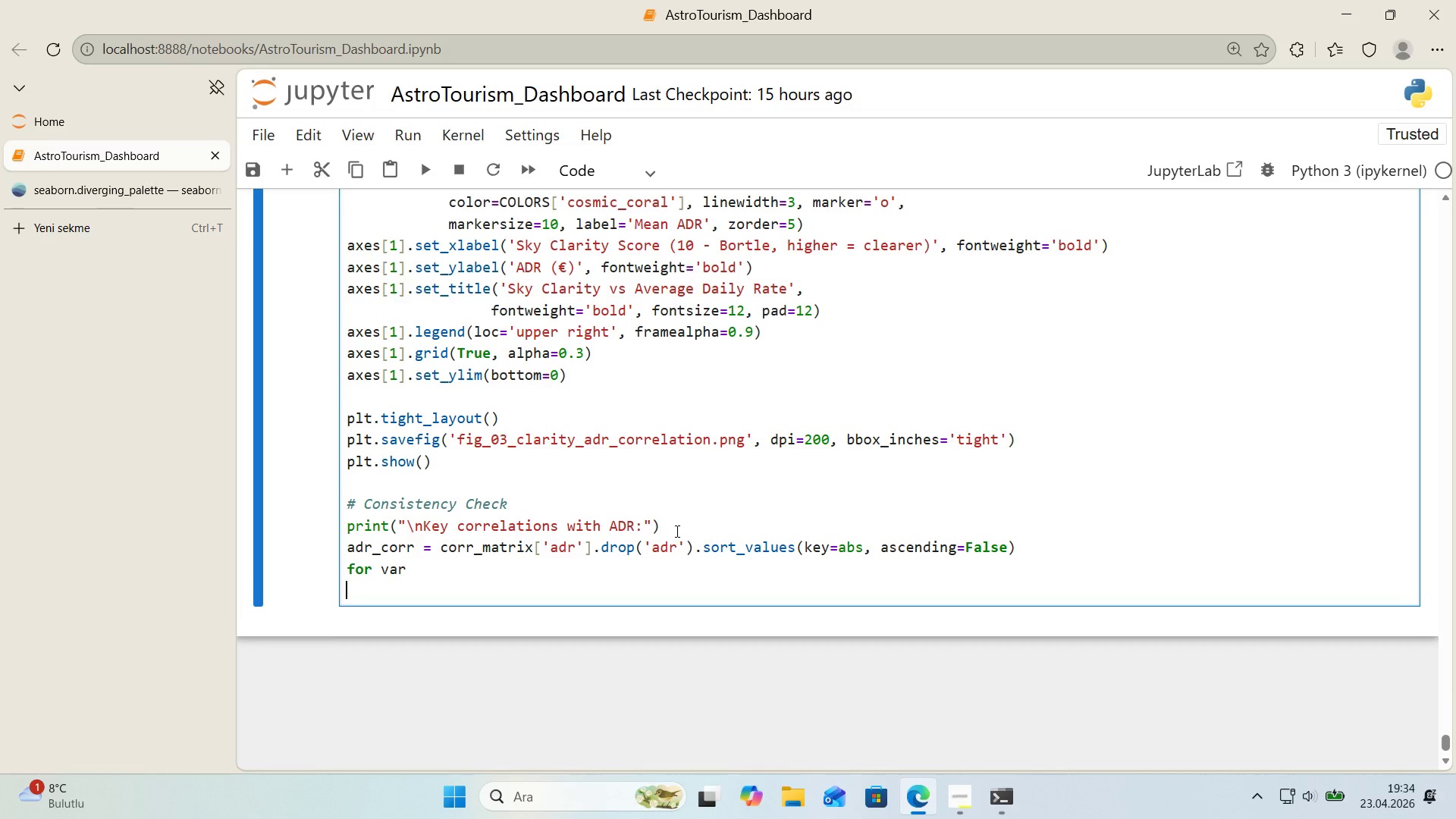 
key(Backspace)
type(, rho 'n adr_corr.'tems)
 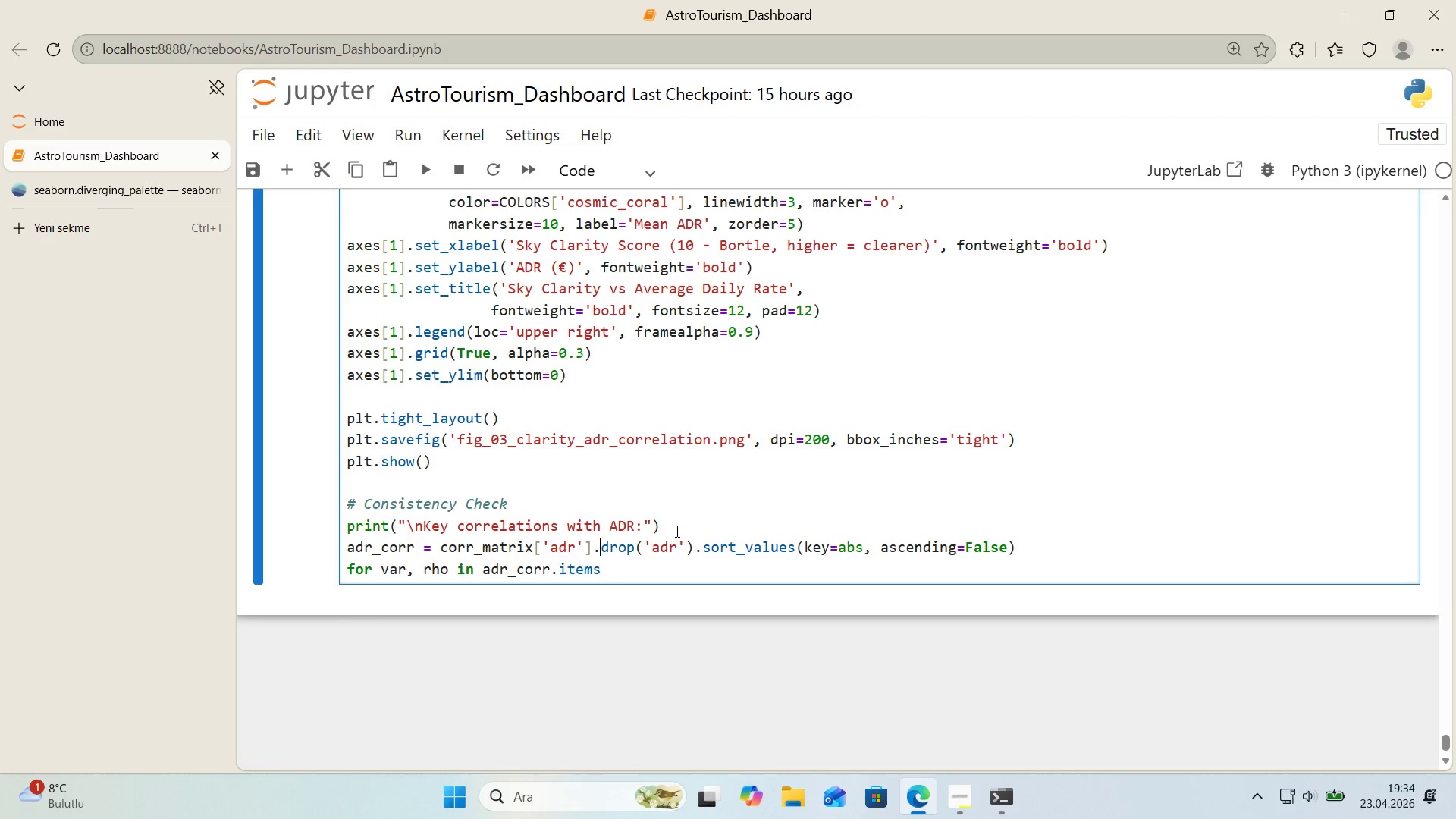 
key(ArrowUp)
 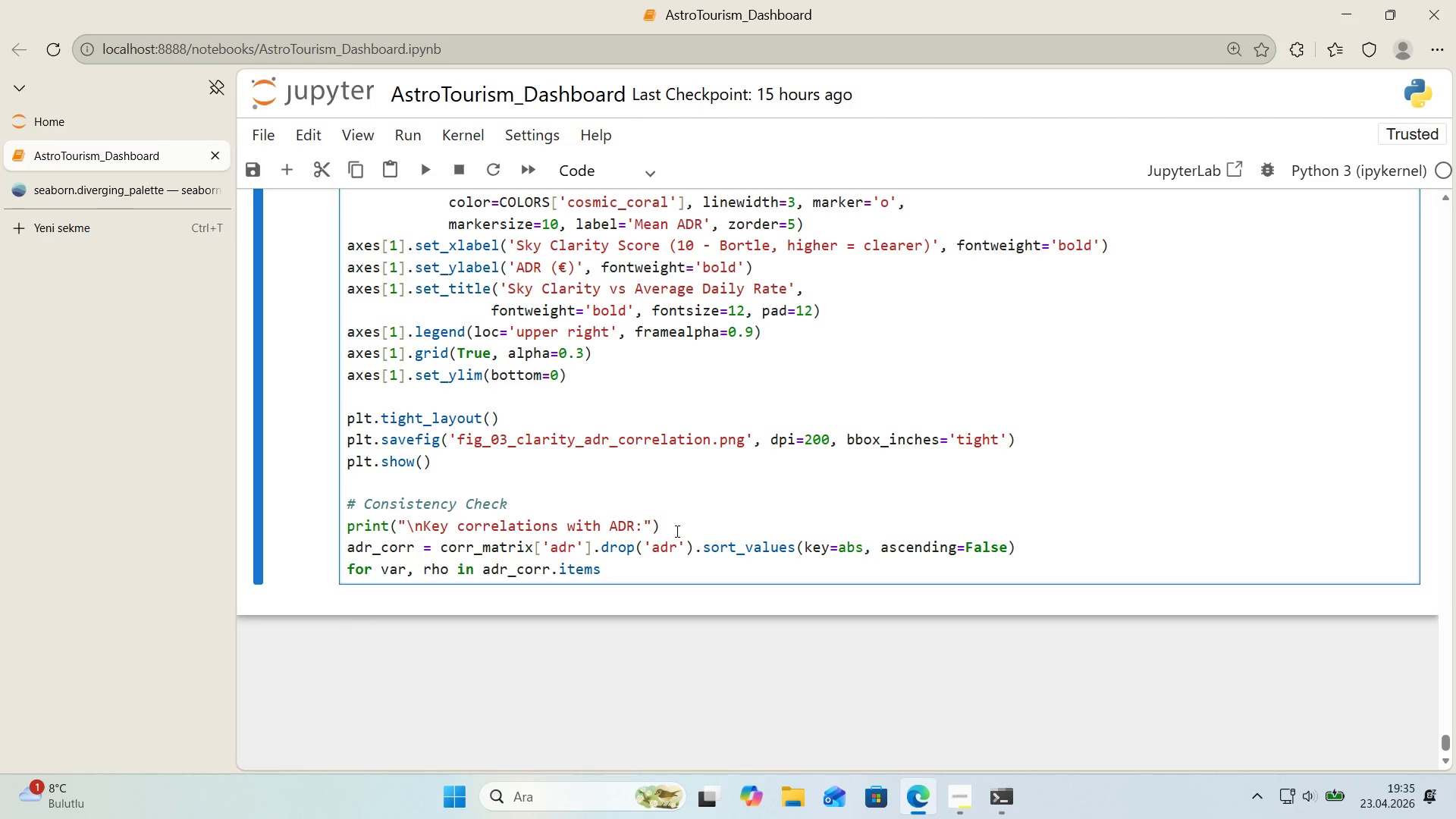 
key(ArrowDown)
 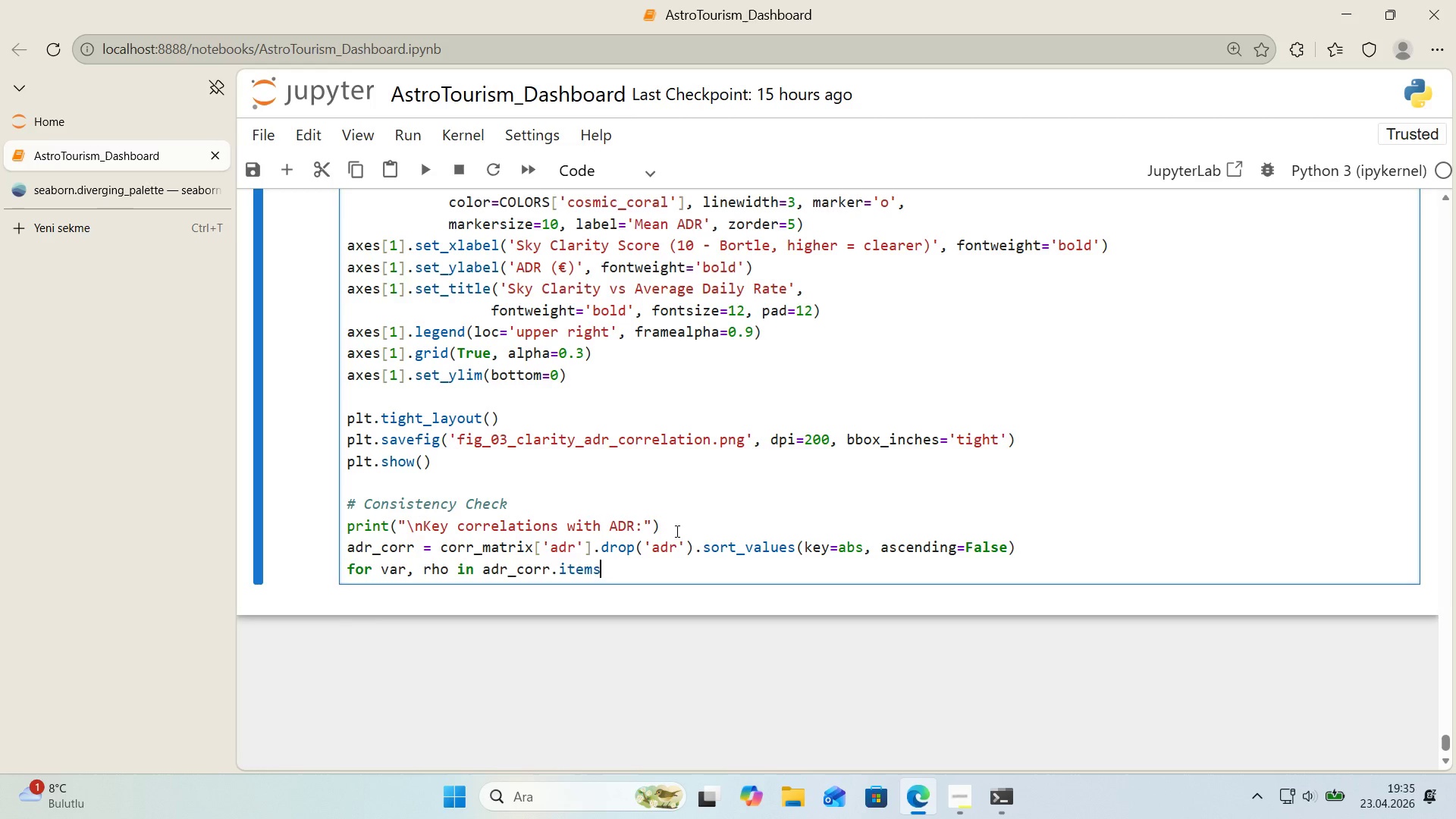 
type(*(>)
 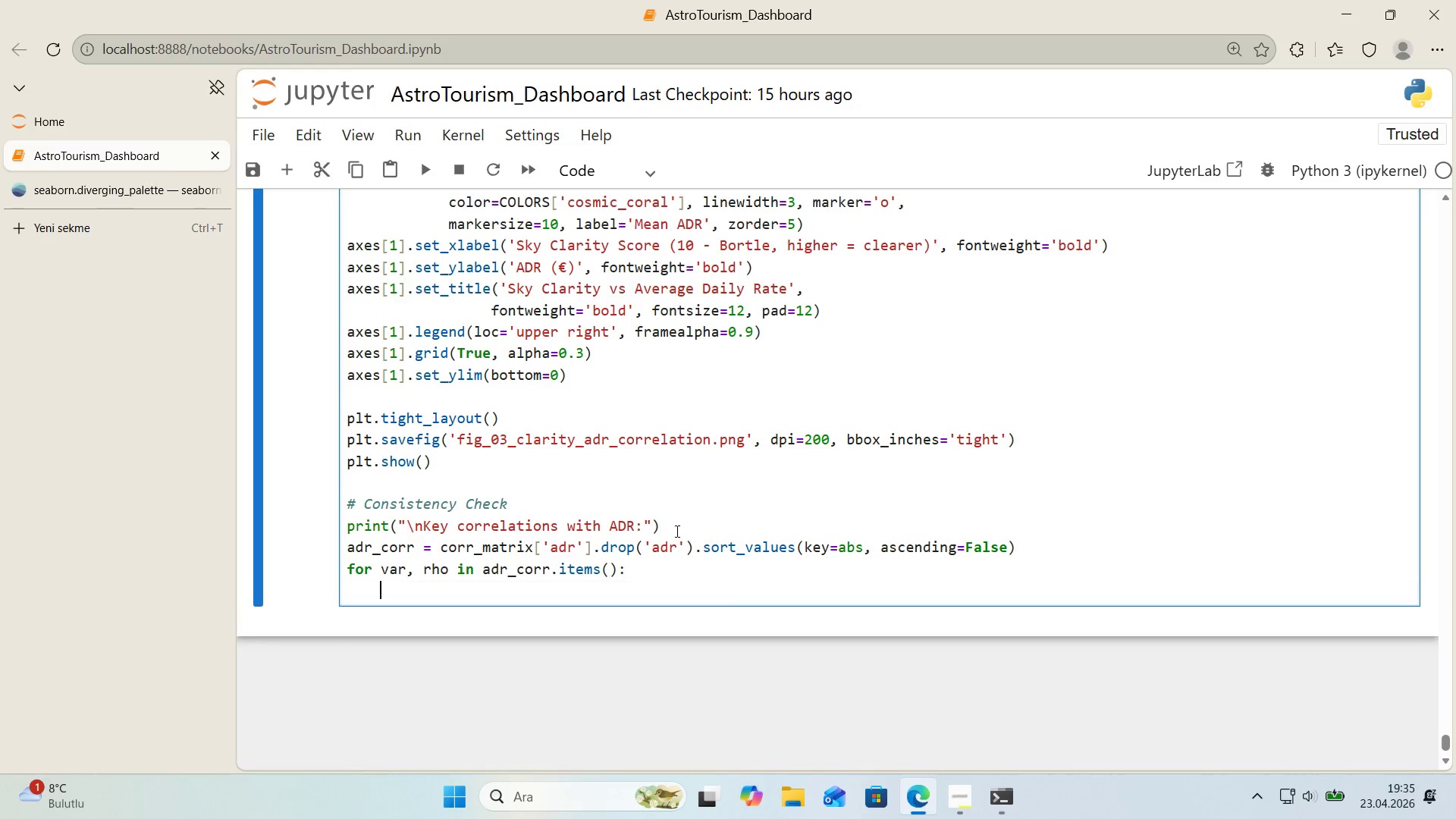 
key(Enter)
 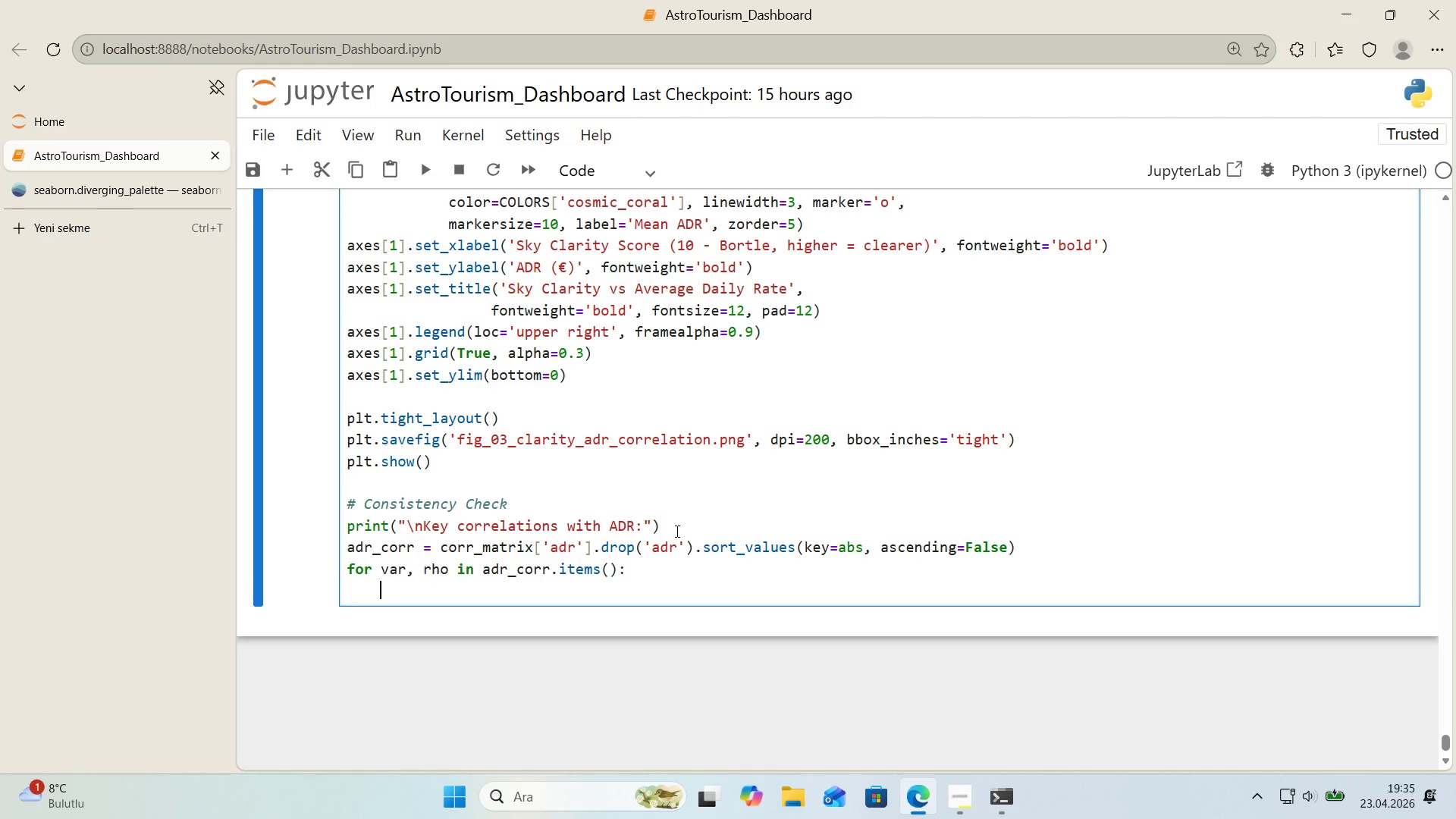 
type(strength ) *()
 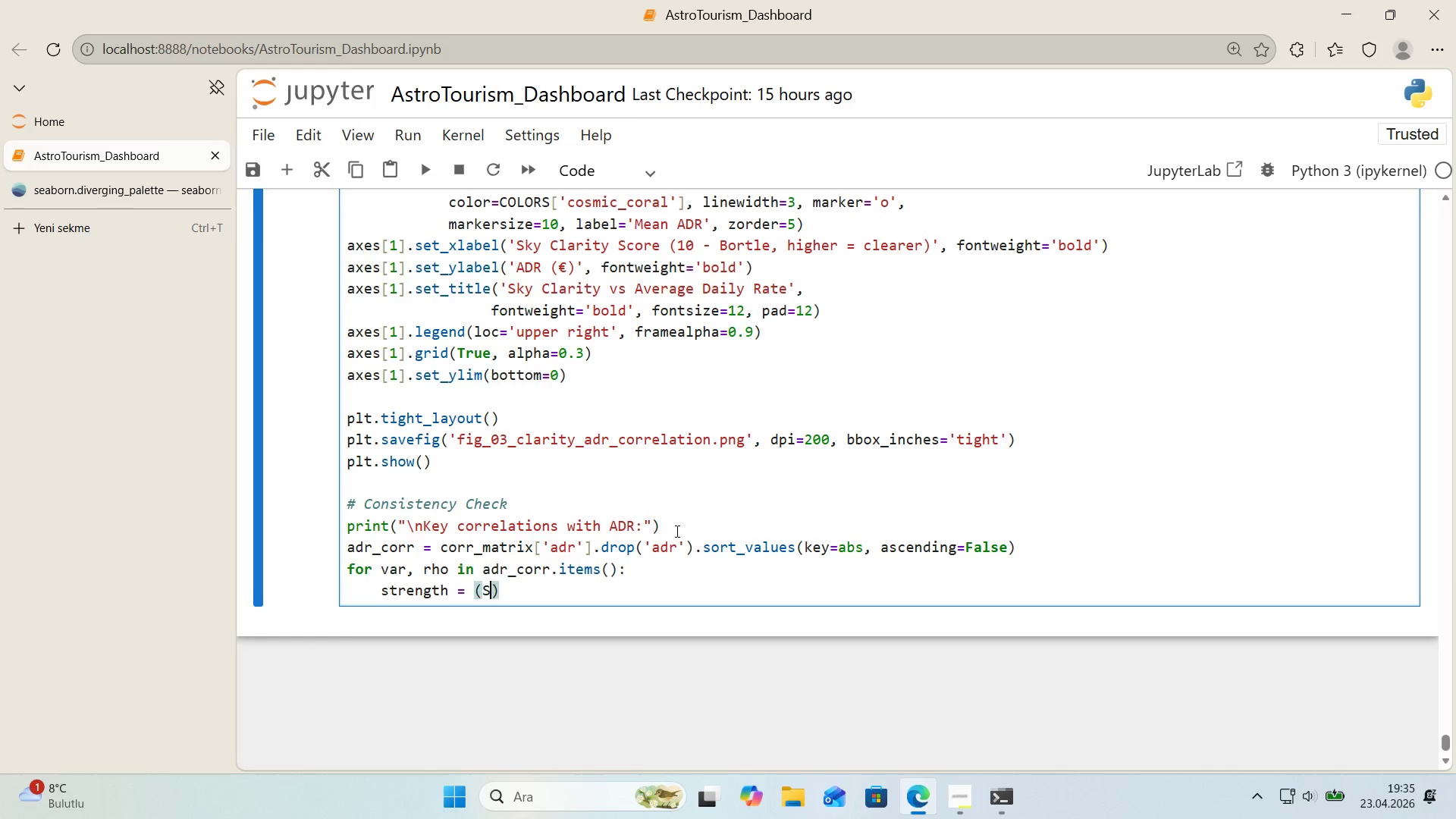 
 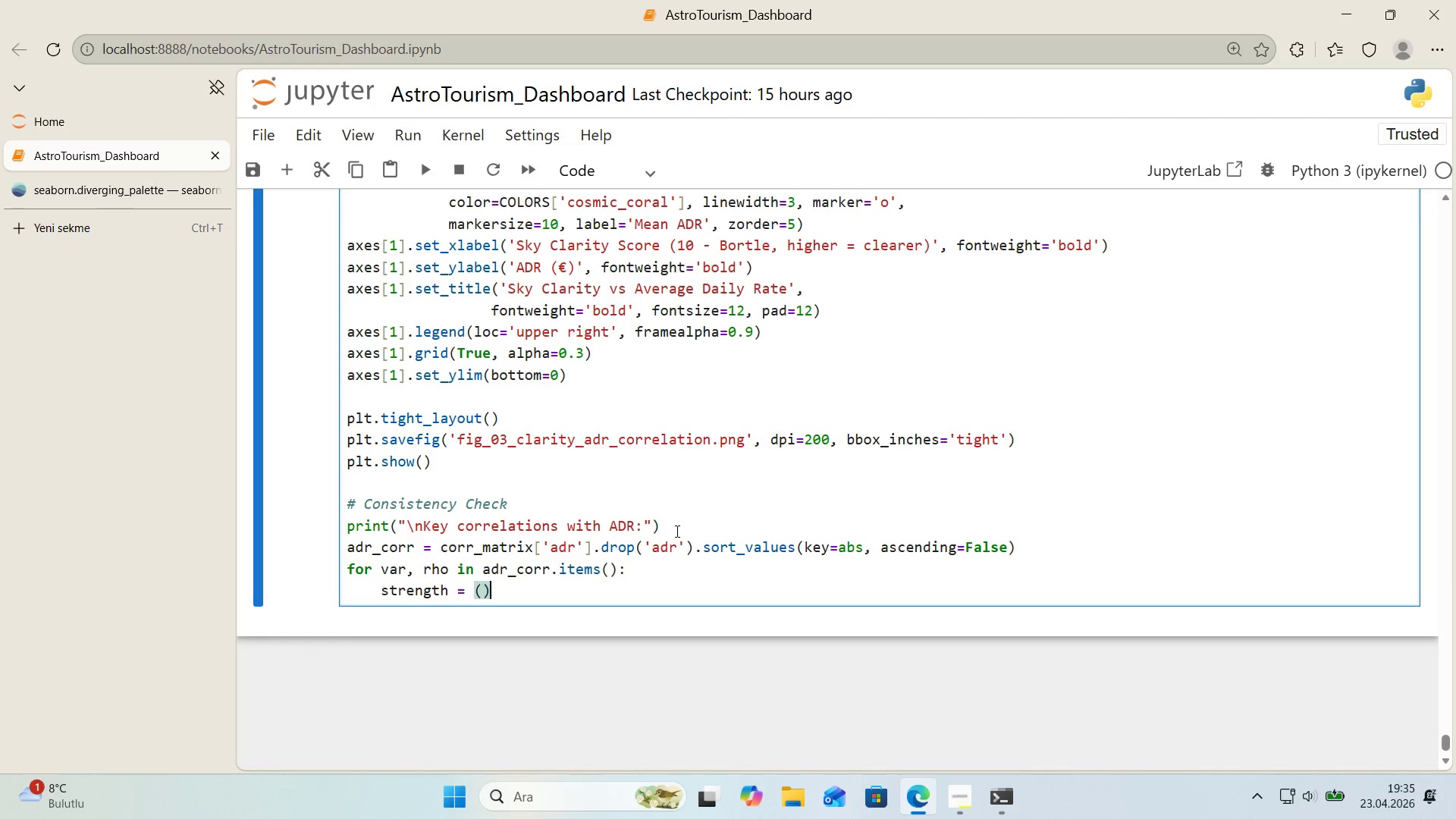 
key(ArrowLeft)
 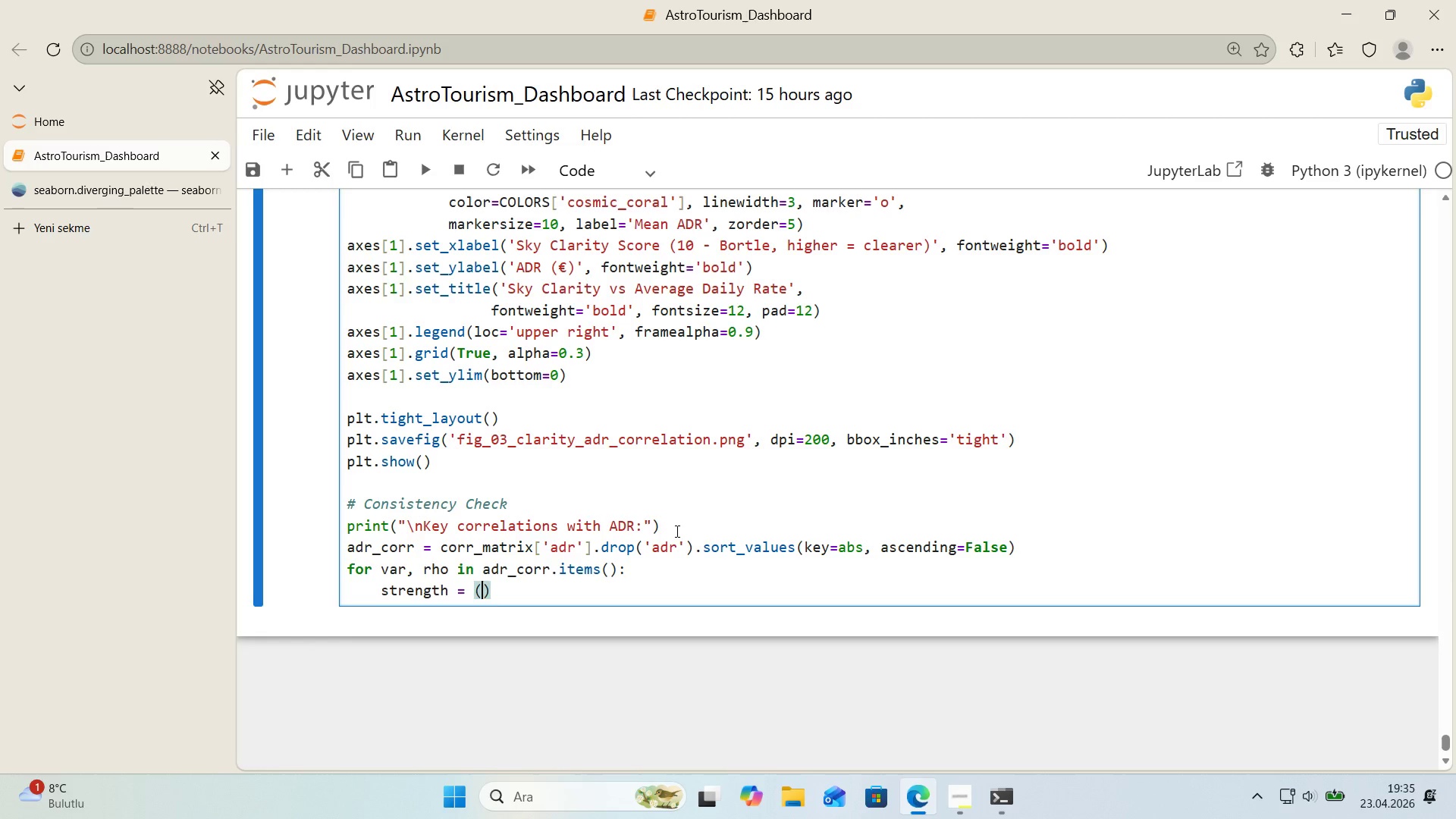 
key(CapsLock)
 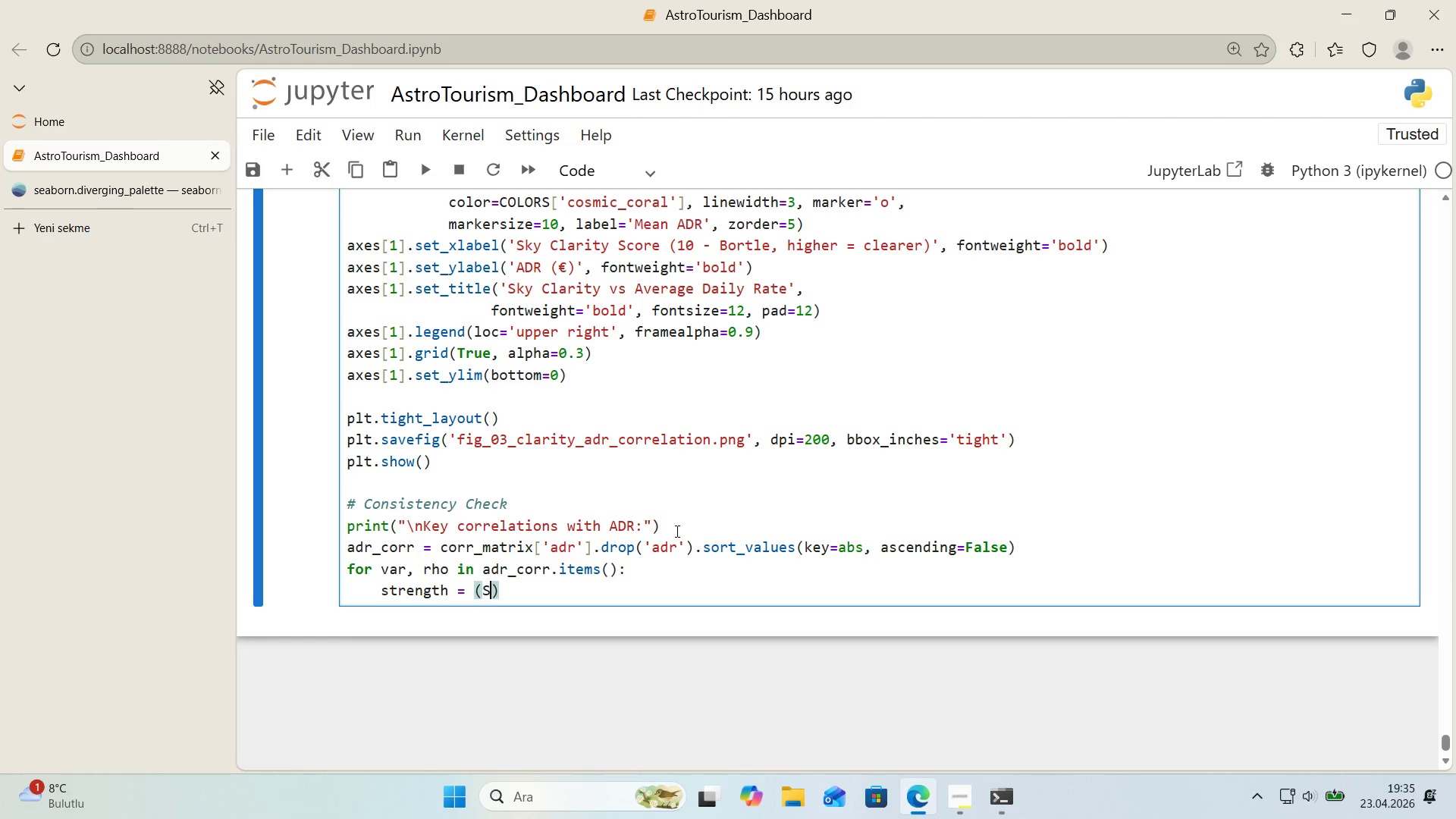 
key(S)
 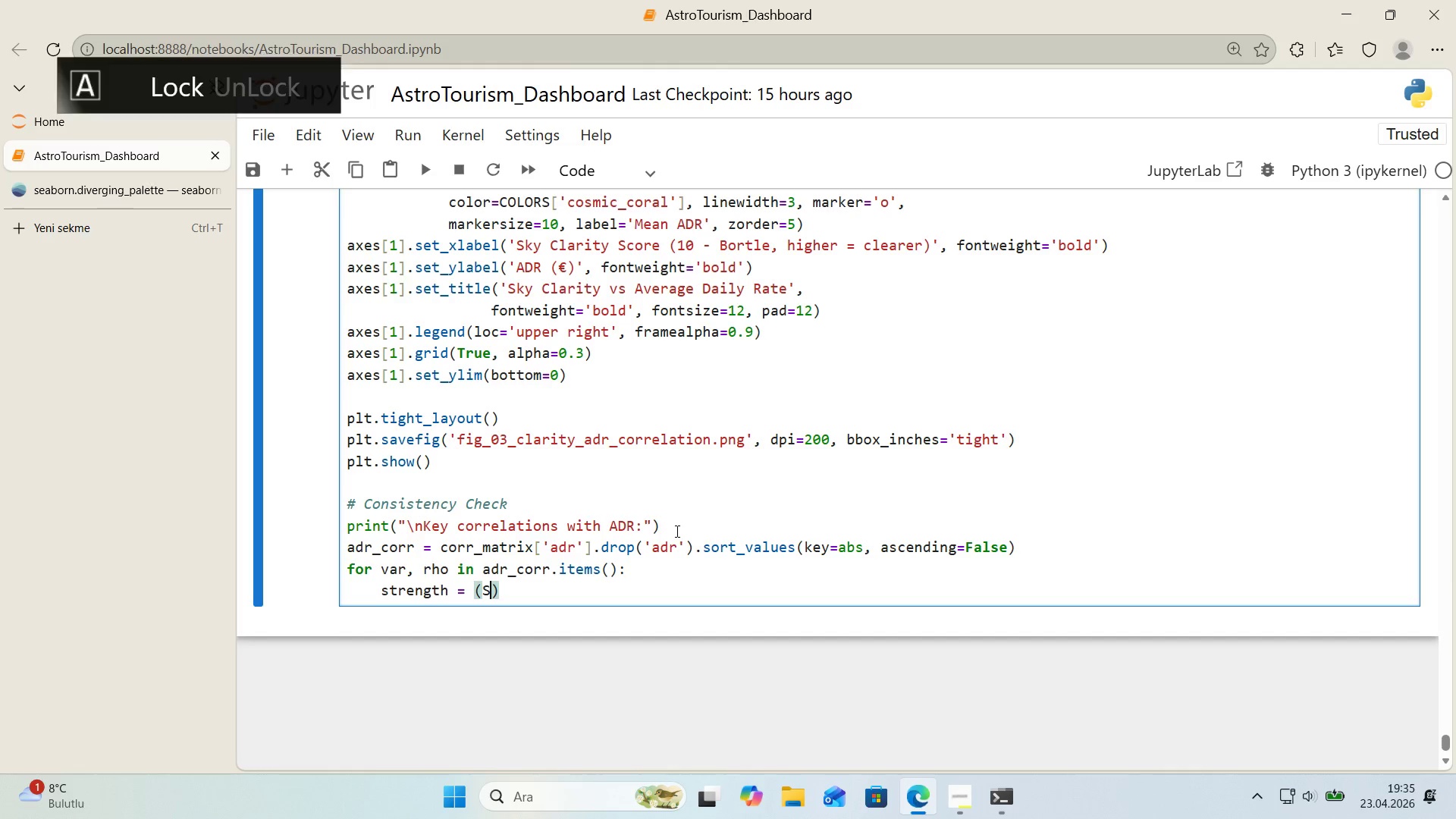 
key(CapsLock)
 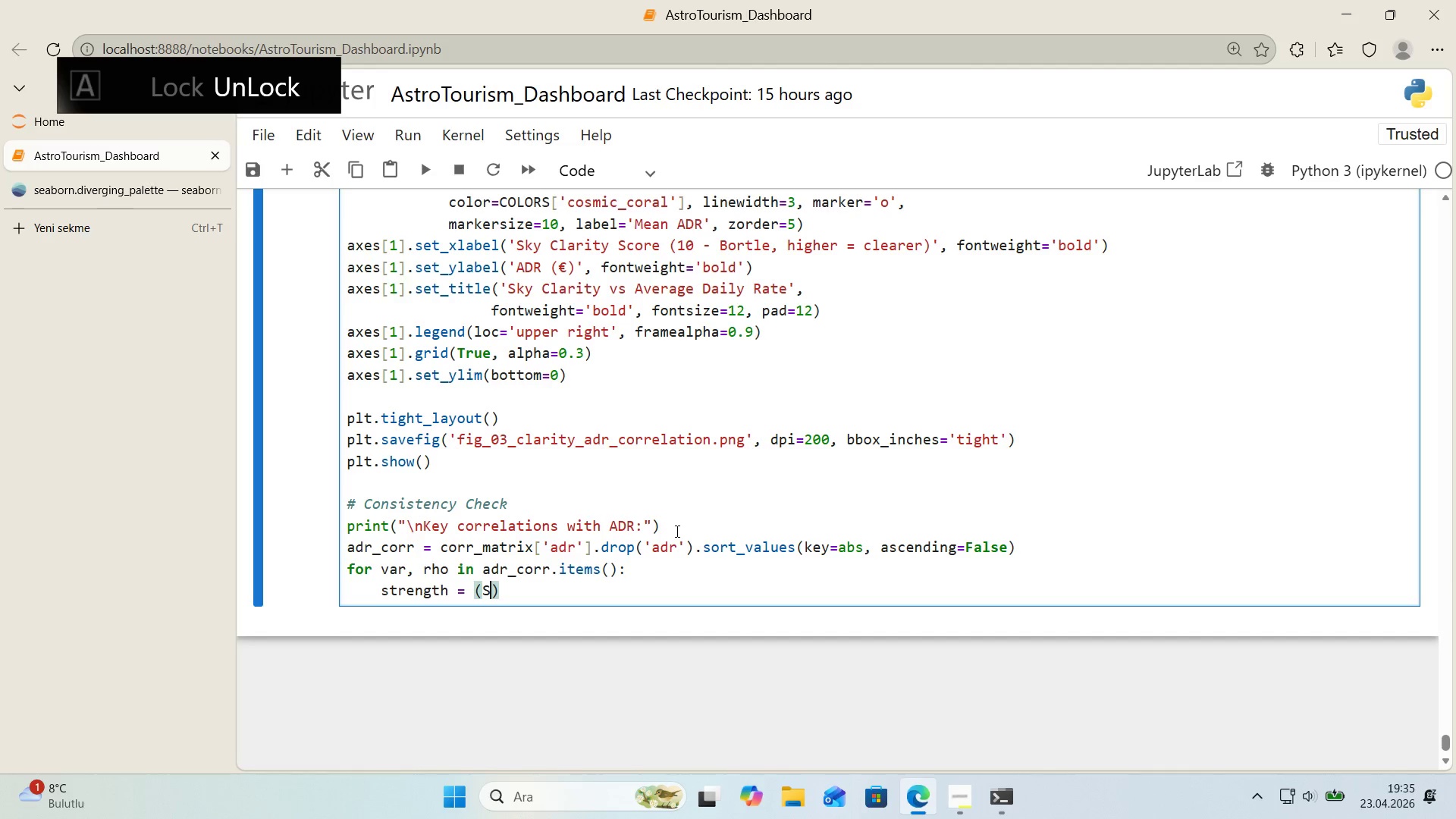 
key(Backspace)
 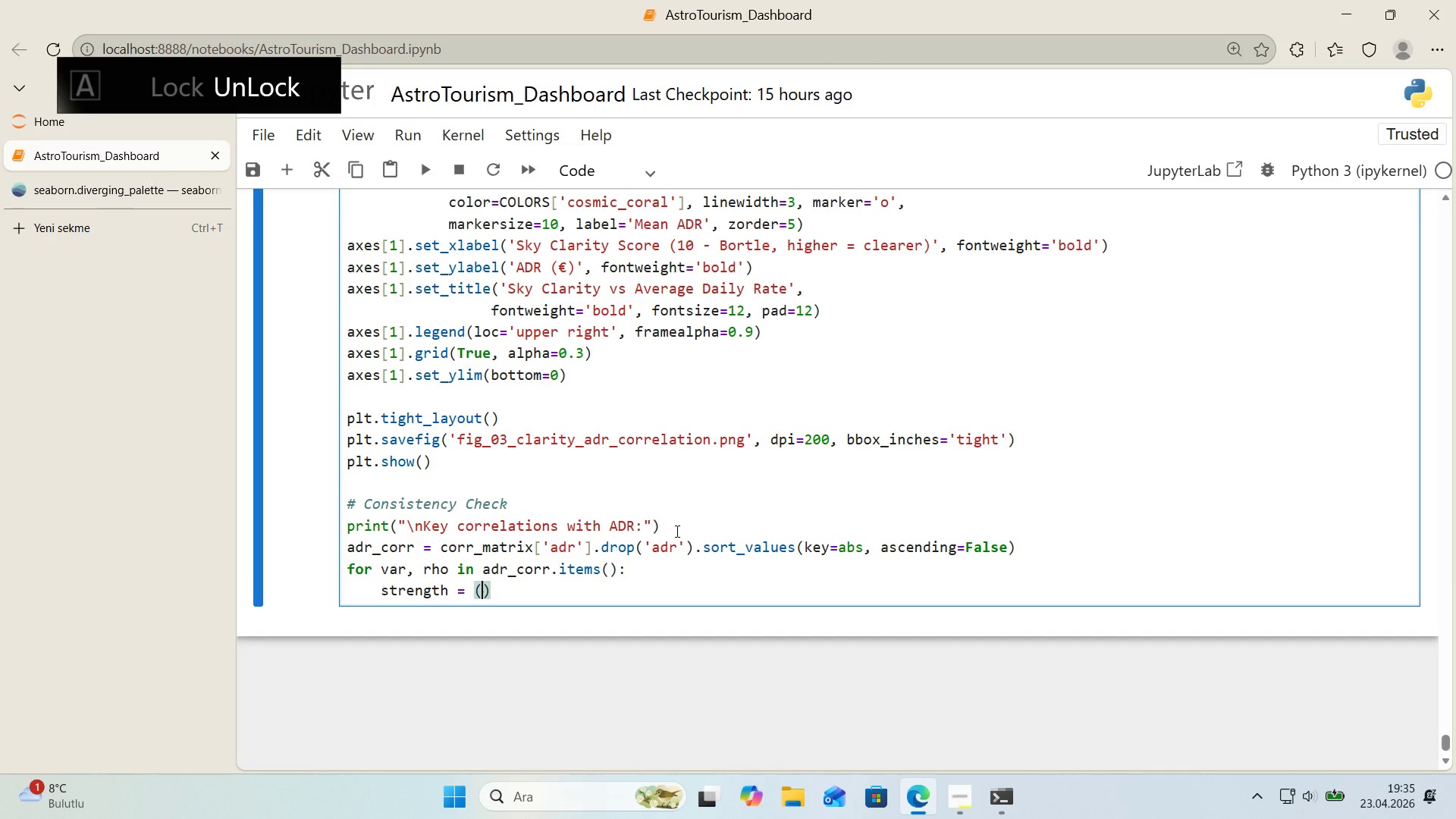 
key(Shift+ShiftRight)
 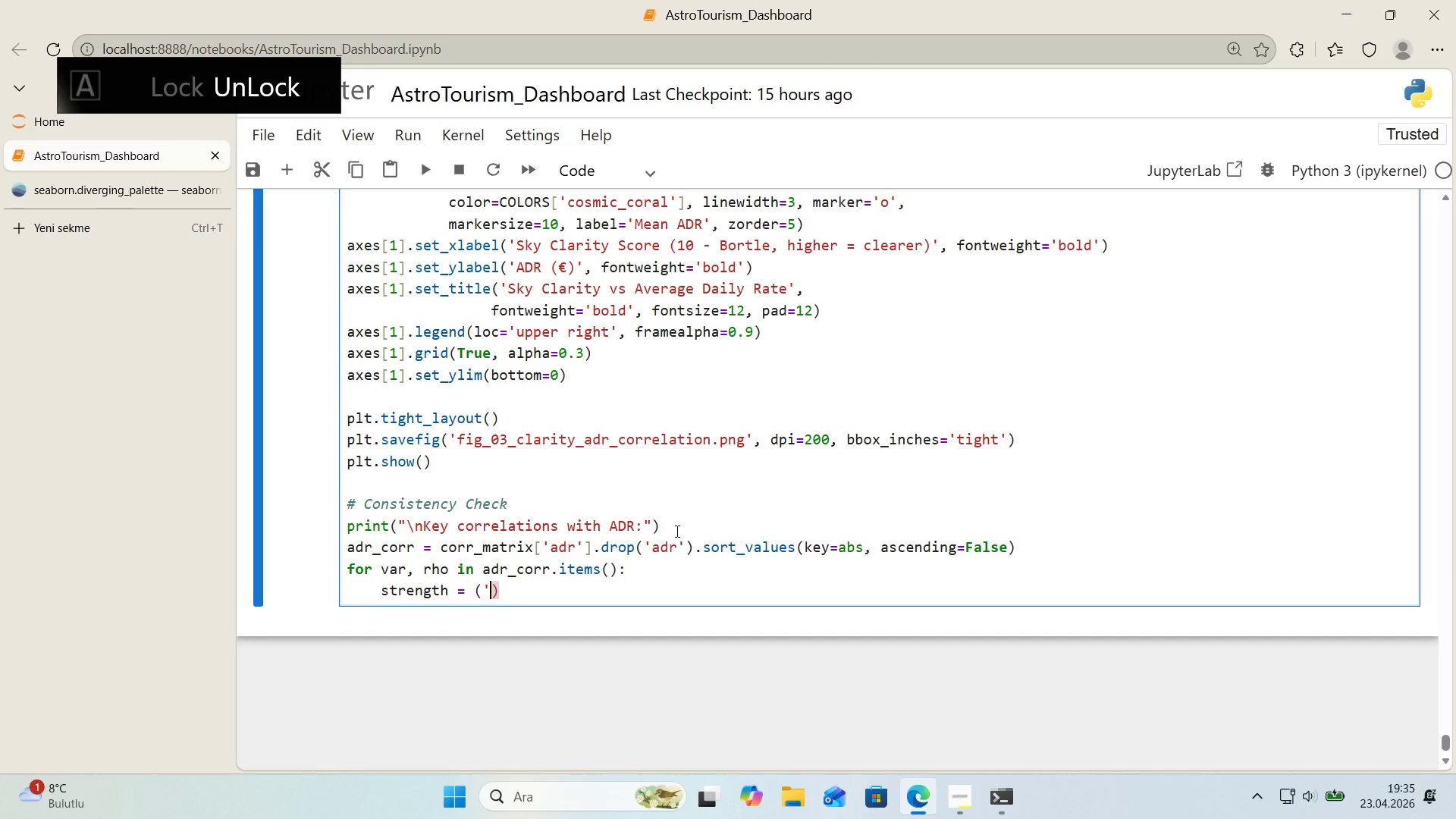 
key(Shift+2)
 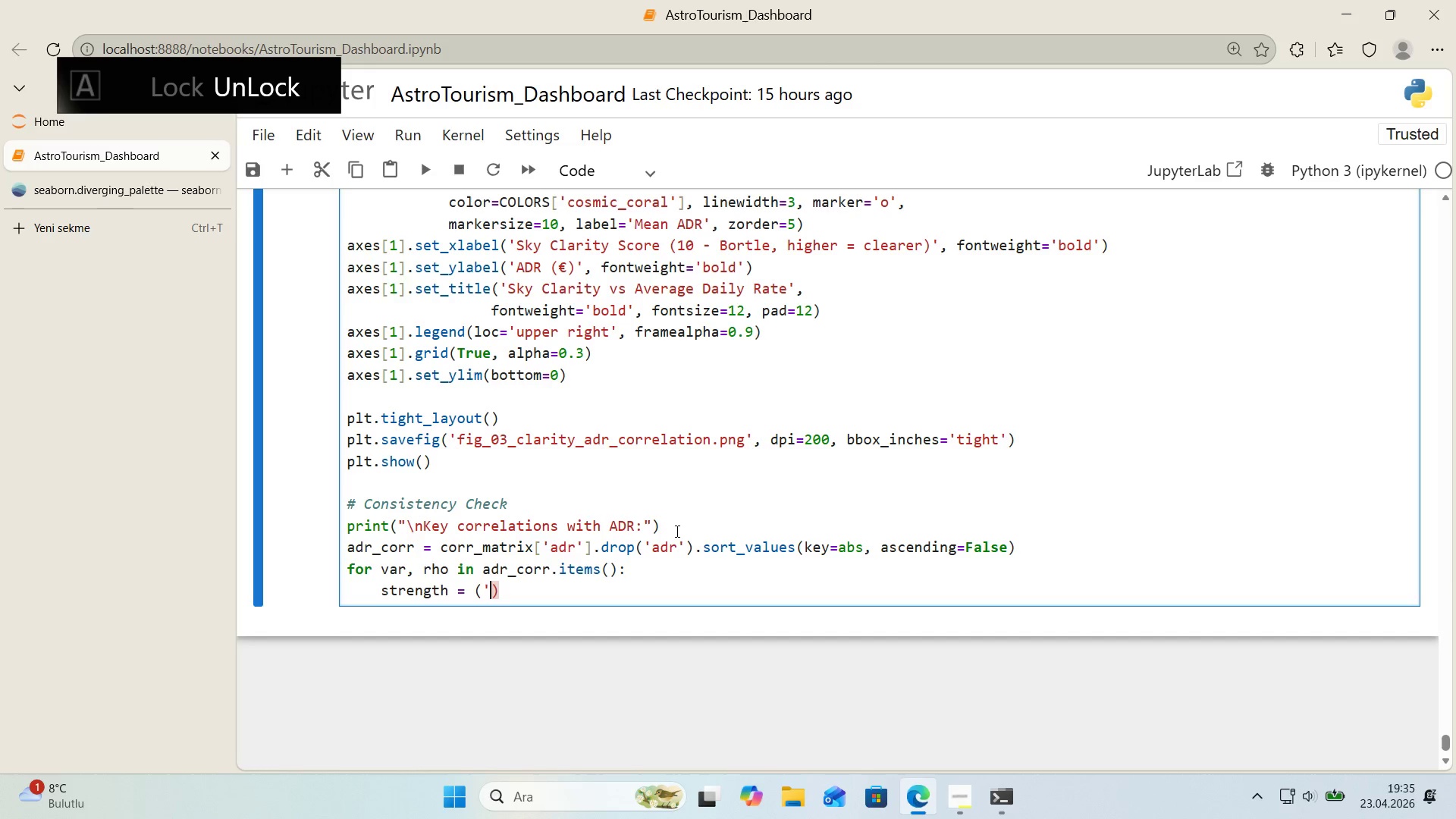 
key(Shift+ShiftRight)
 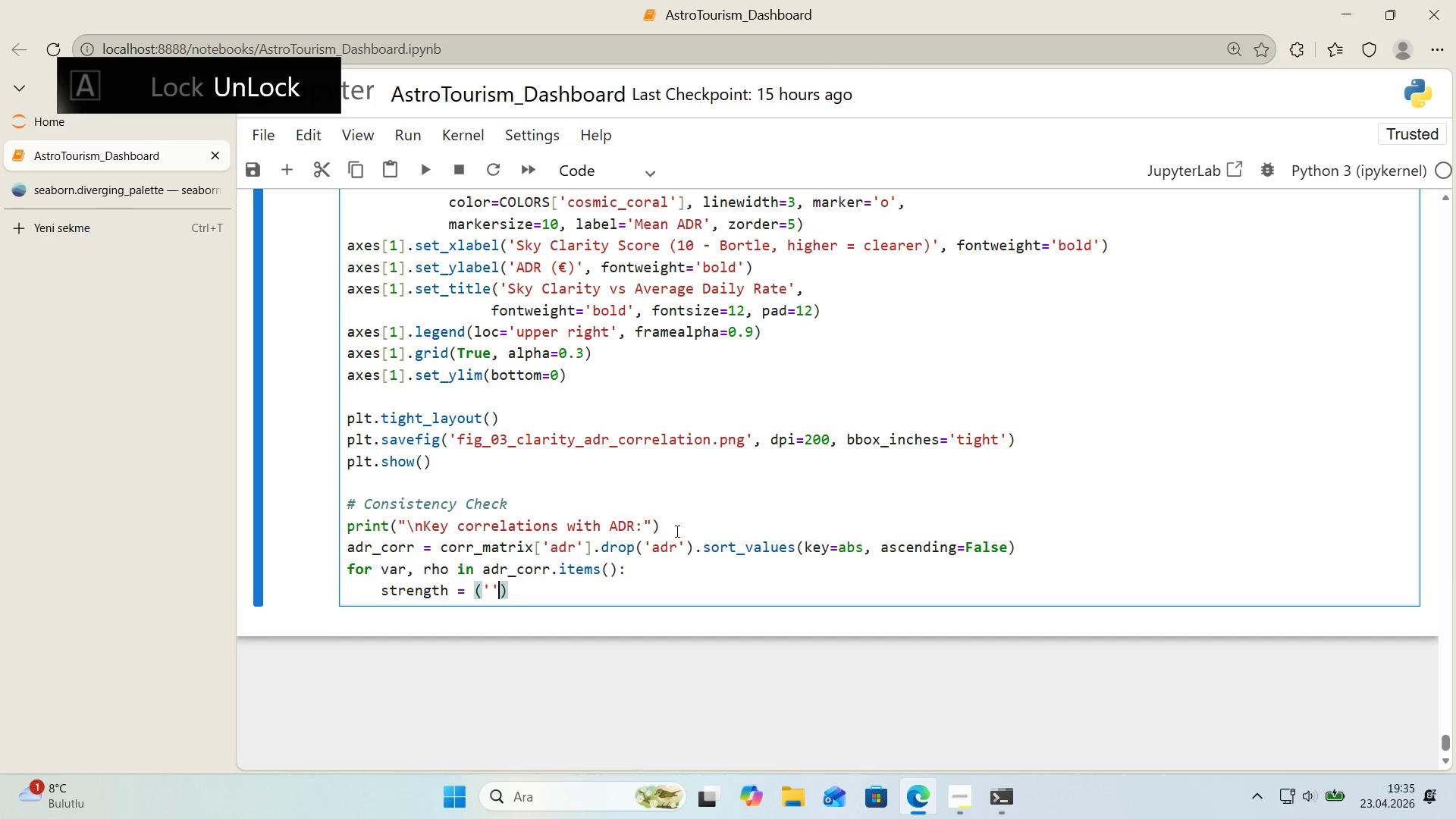 
key(Shift+2)
 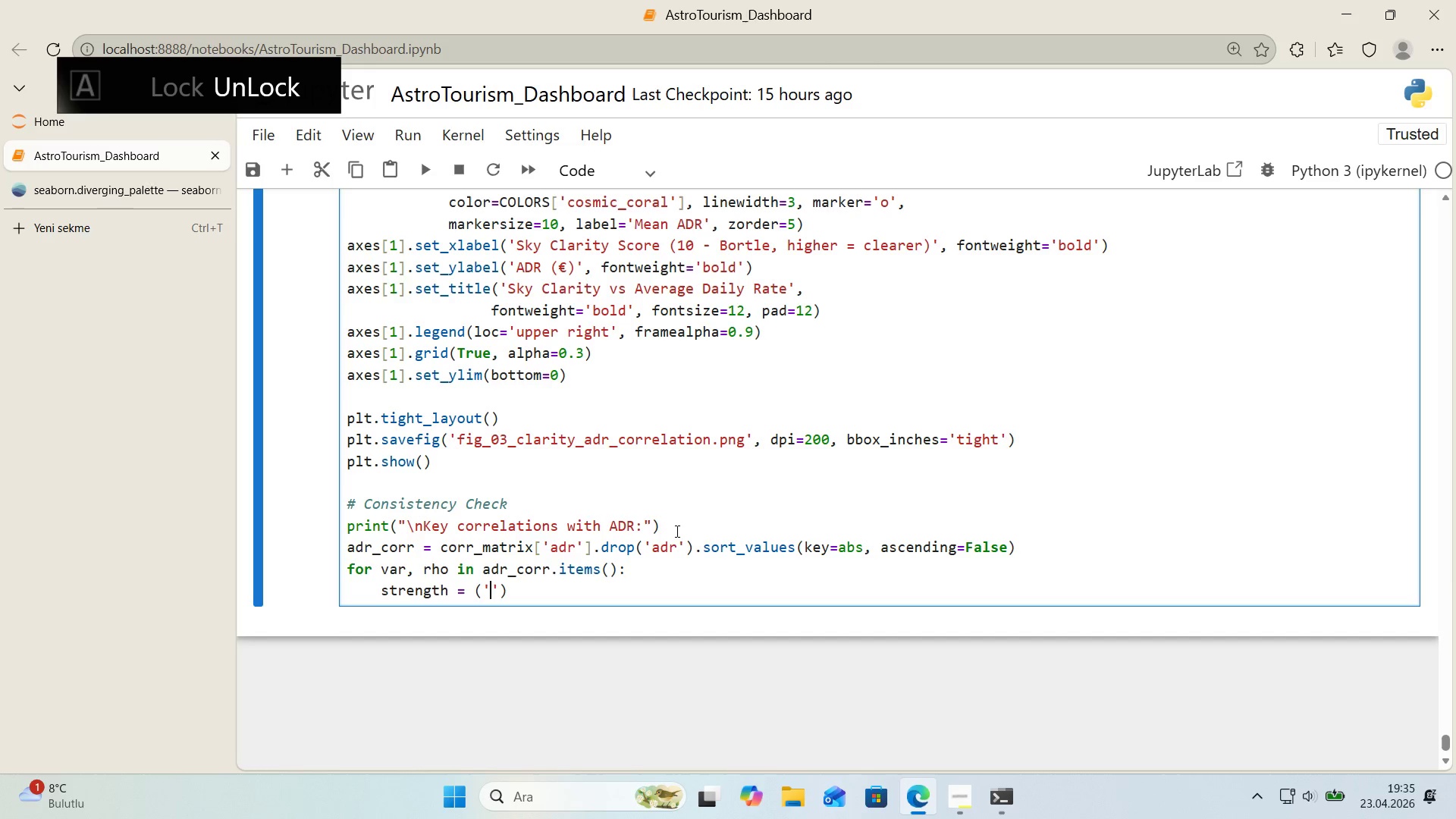 
key(ArrowLeft)
 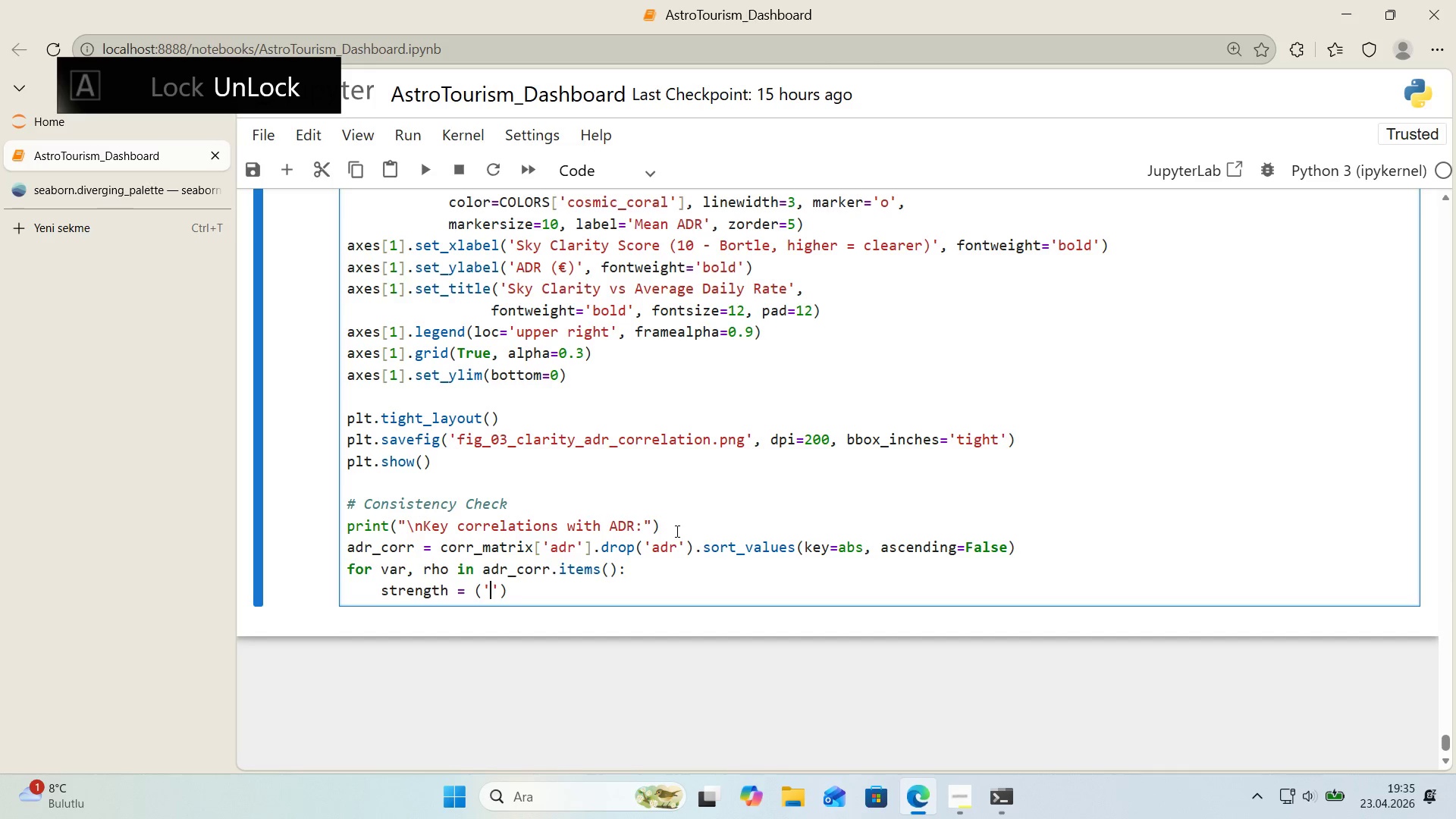 
type(Strong)
 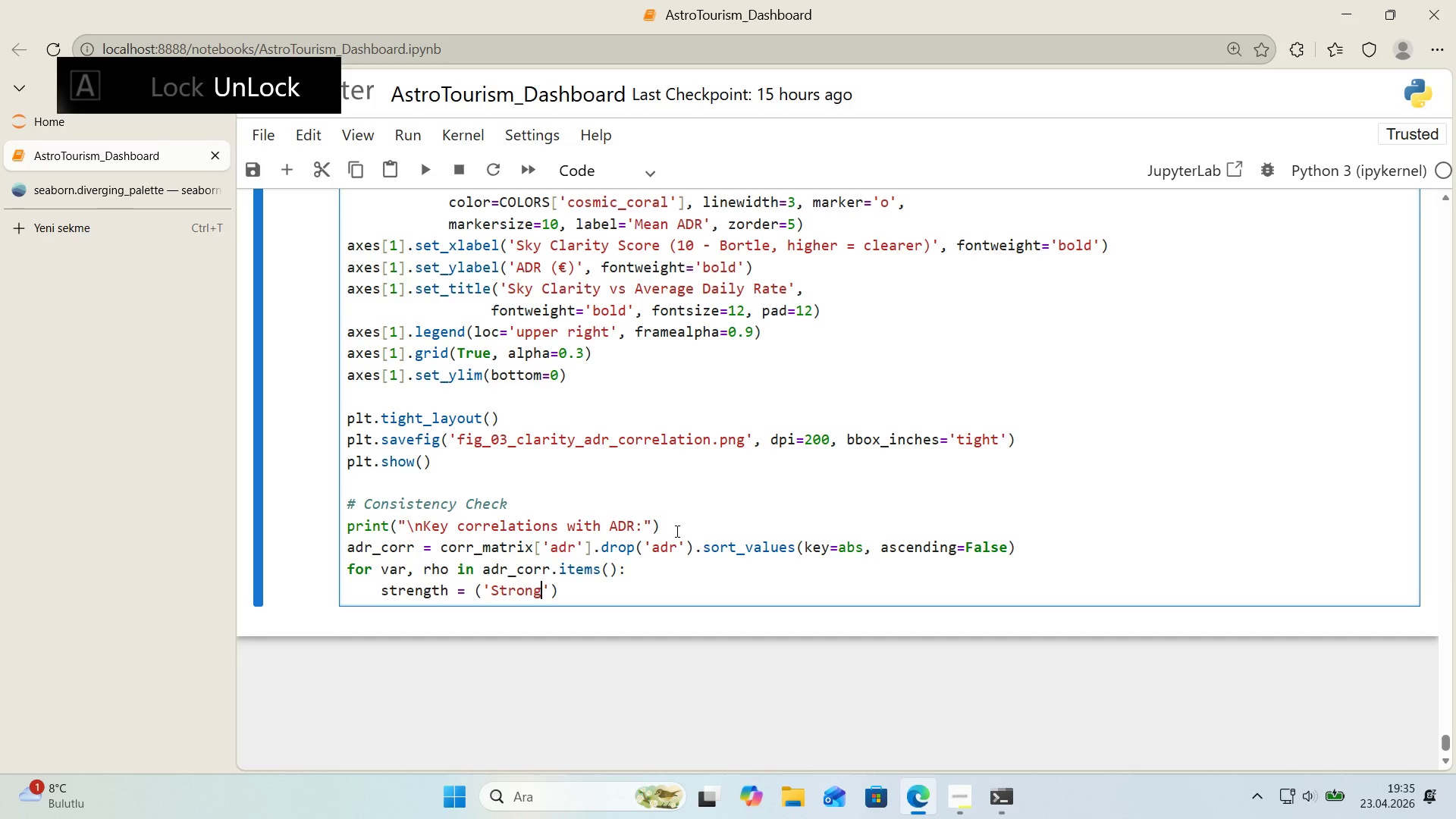 
key(ArrowRight)
 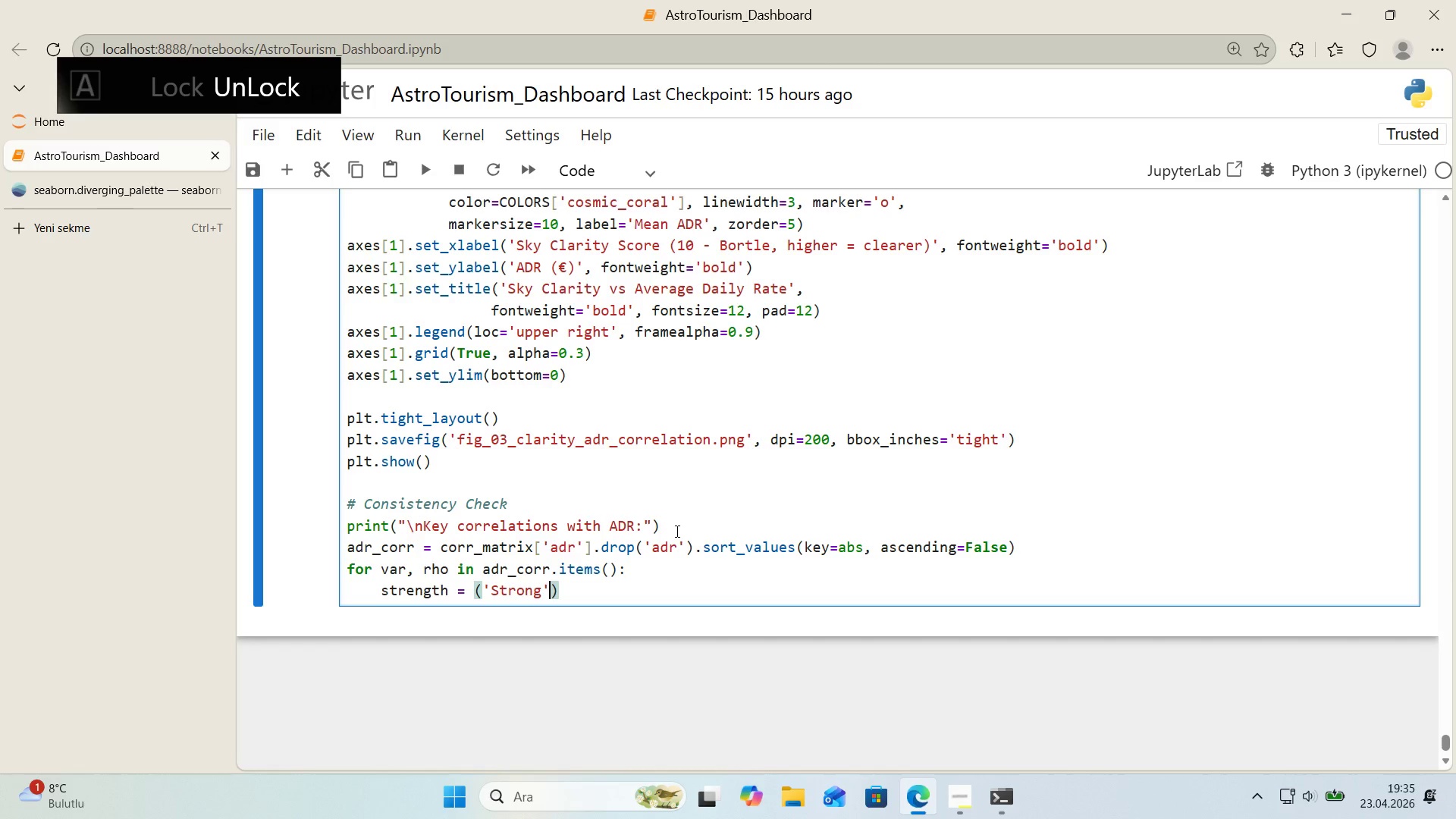 
hold_key(key=ShiftRight, duration=0.66)
 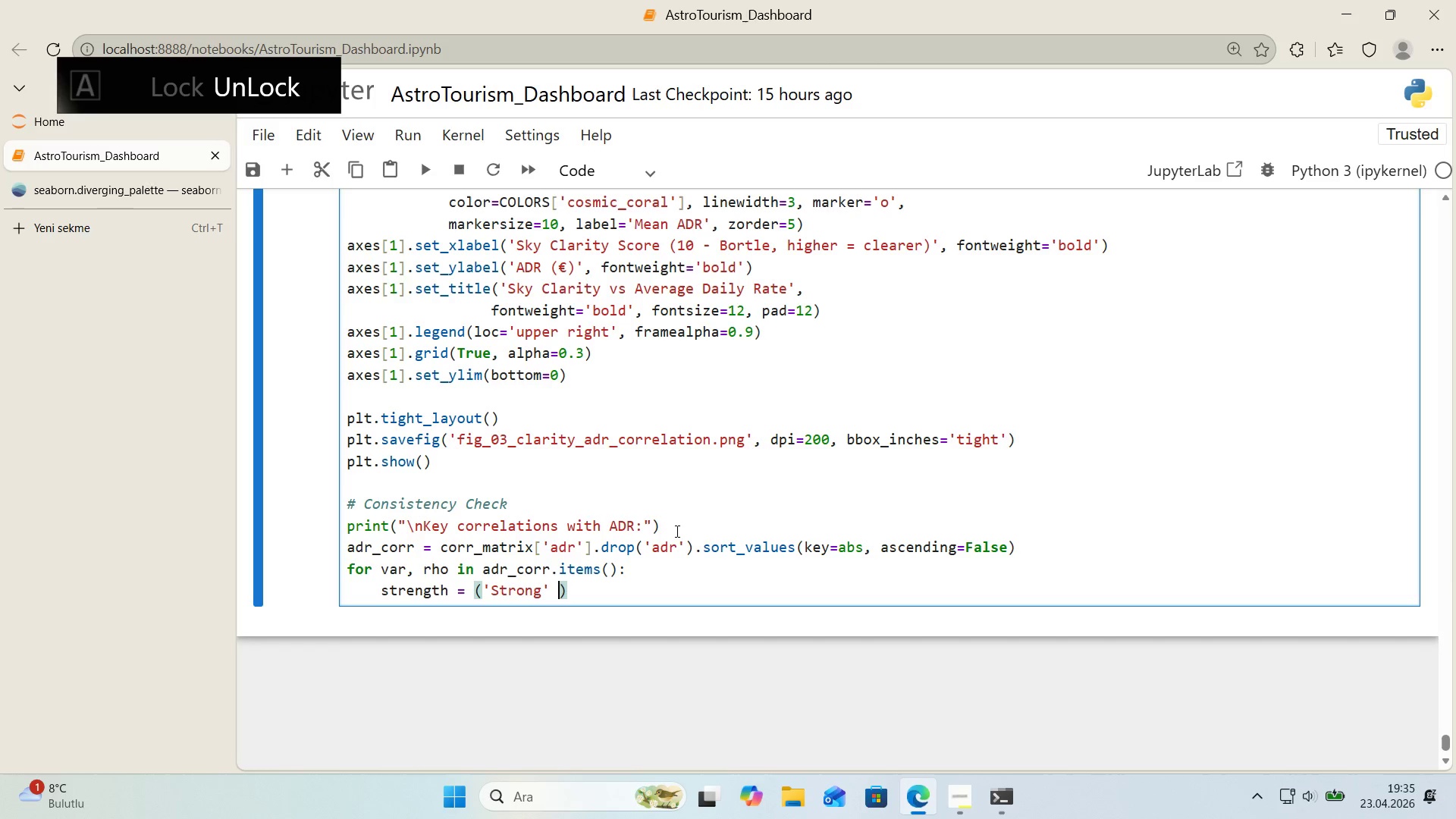 
type( 'f abs*()
 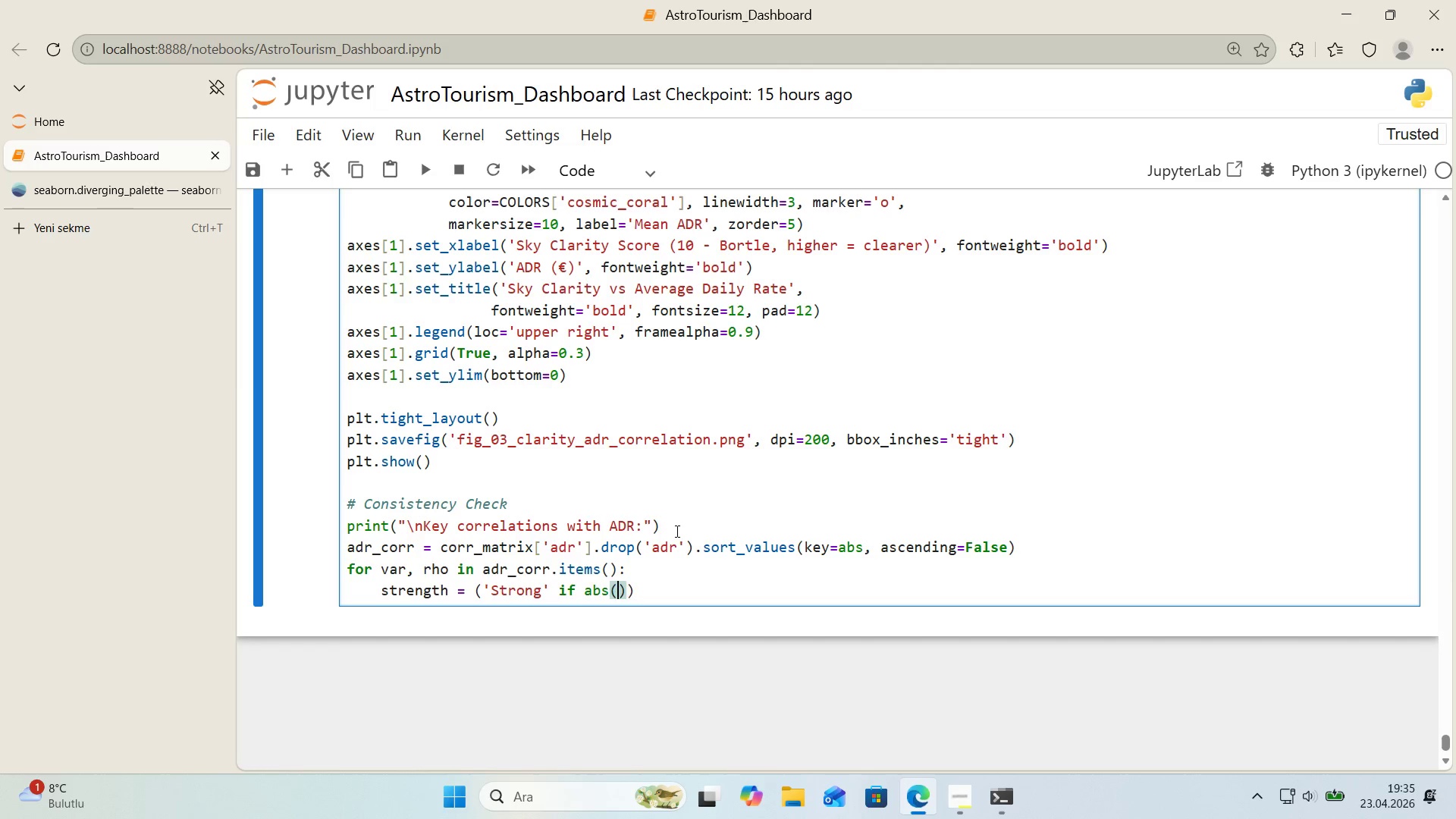 
 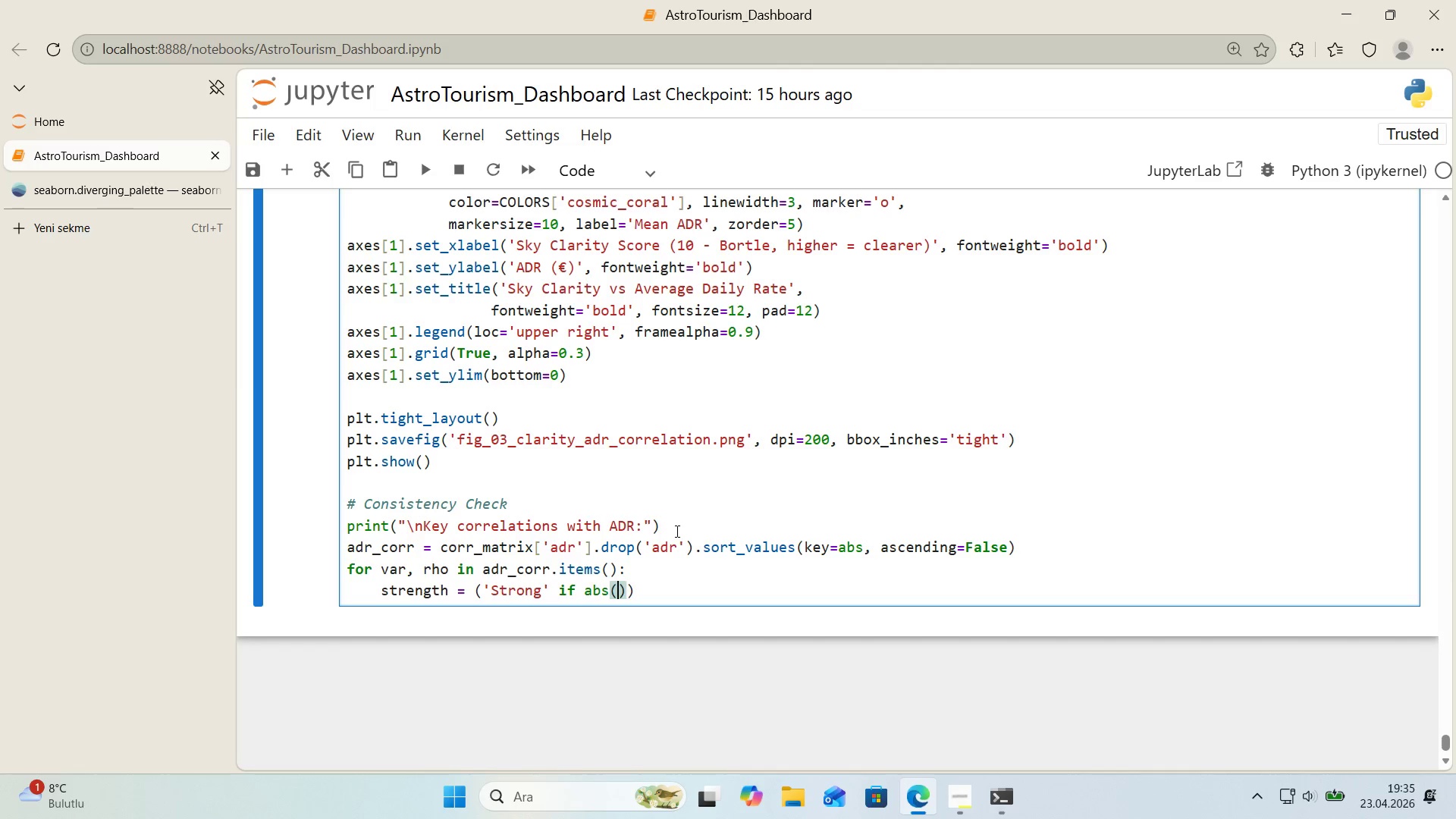 
key(ArrowLeft)
 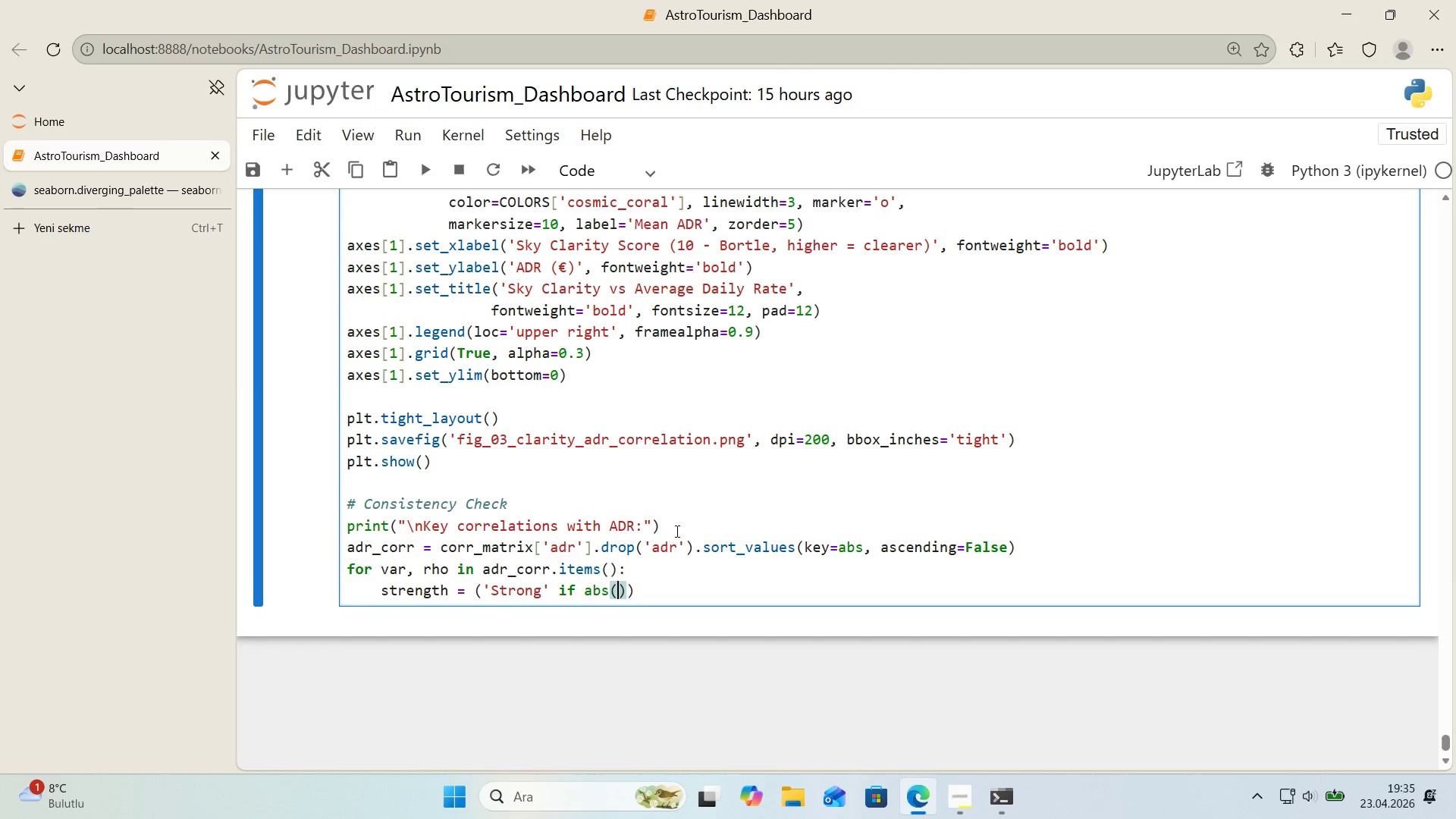 
type(no)
 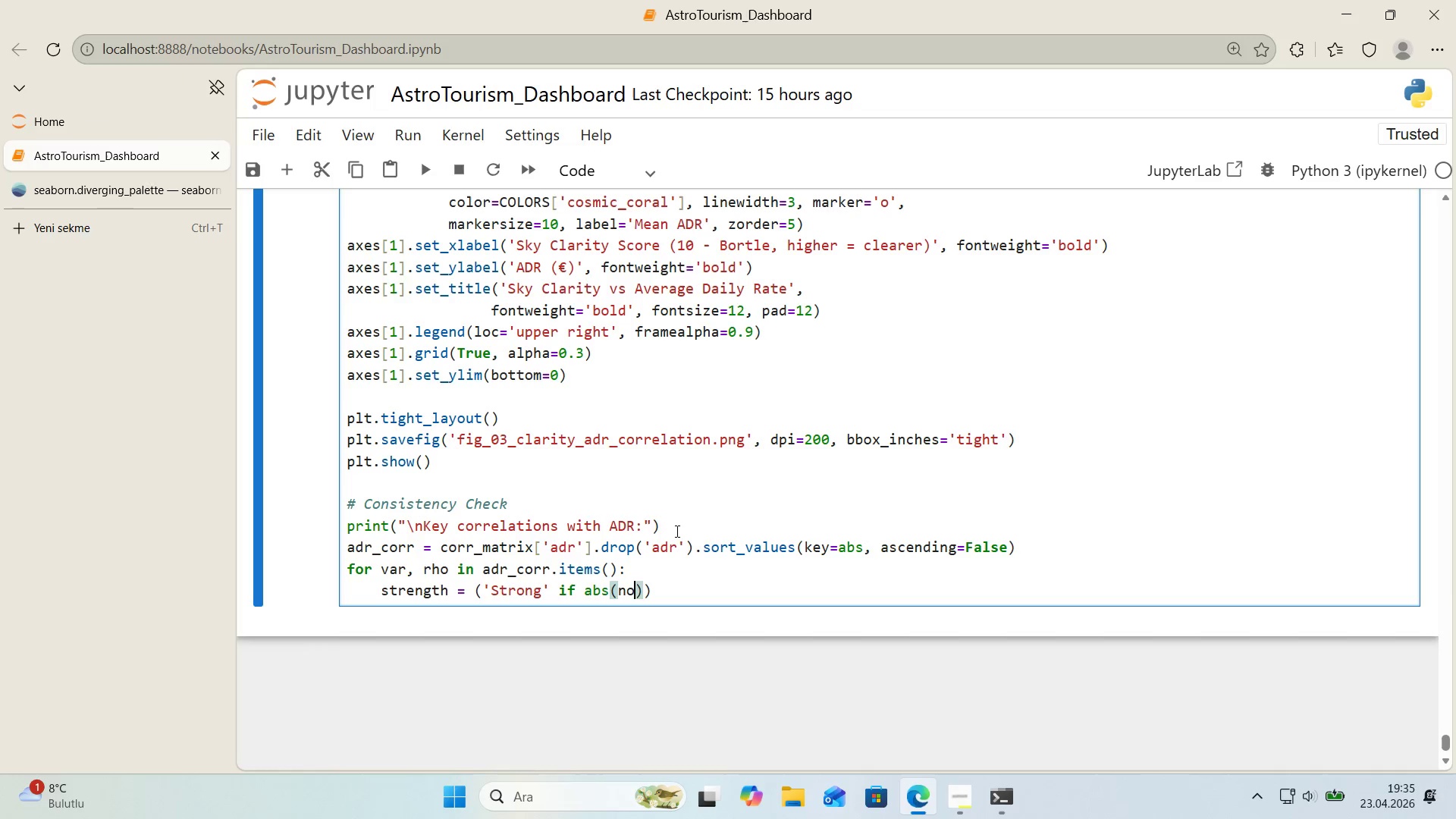 
key(ArrowRight)
 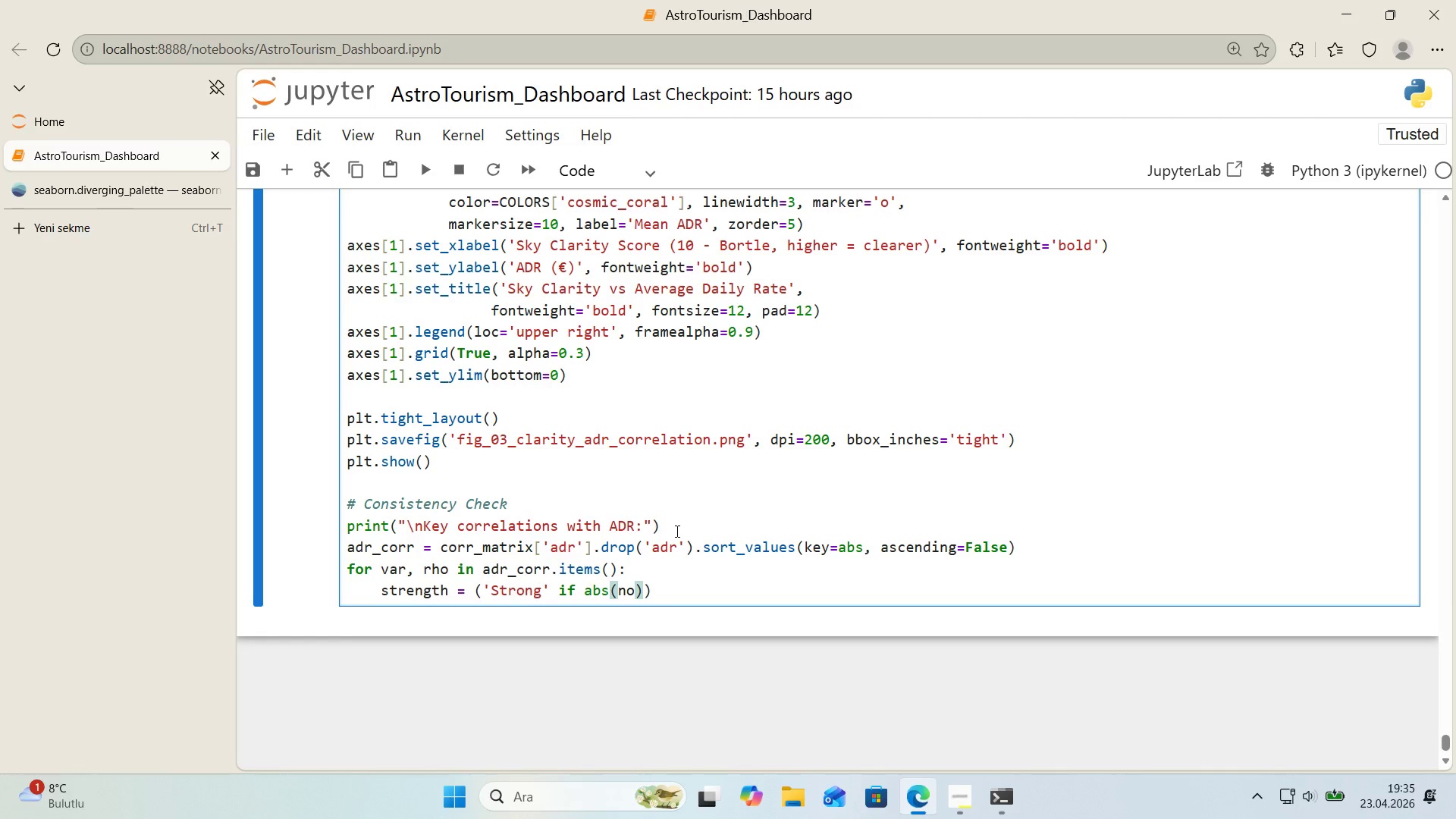 
key(ArrowLeft)
 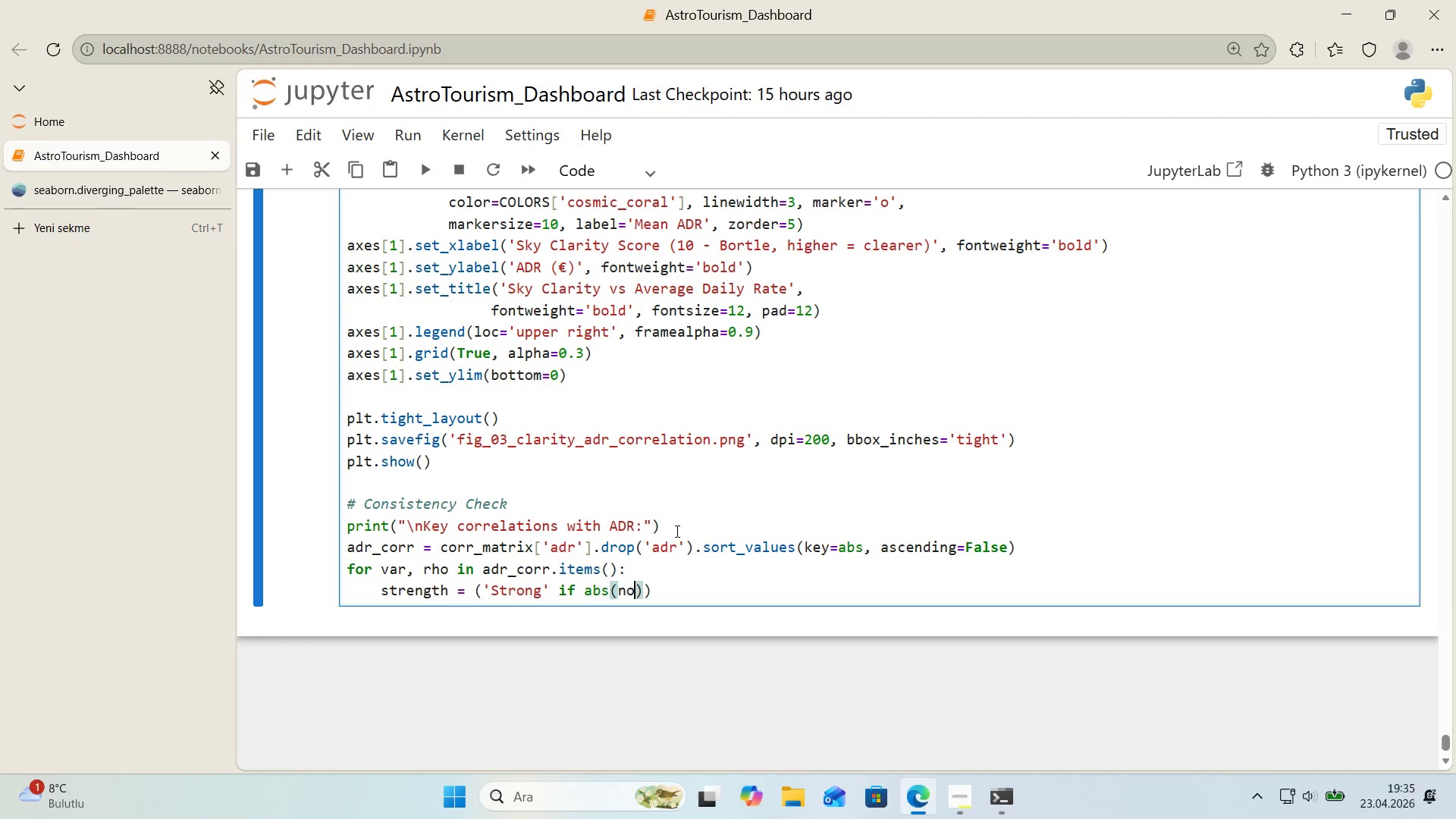 
key(ArrowLeft)
 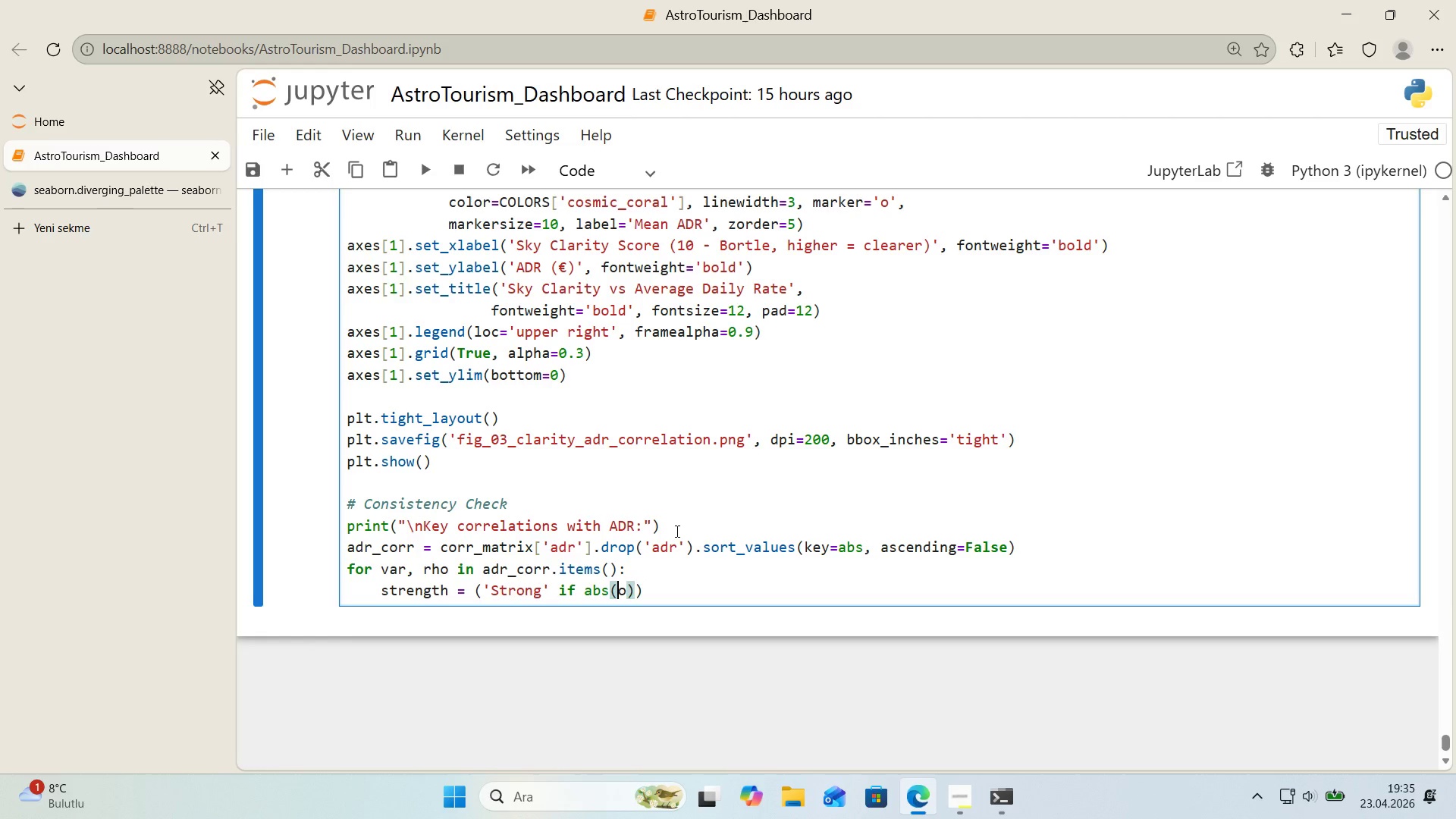 
key(Backspace)
type(rh)
 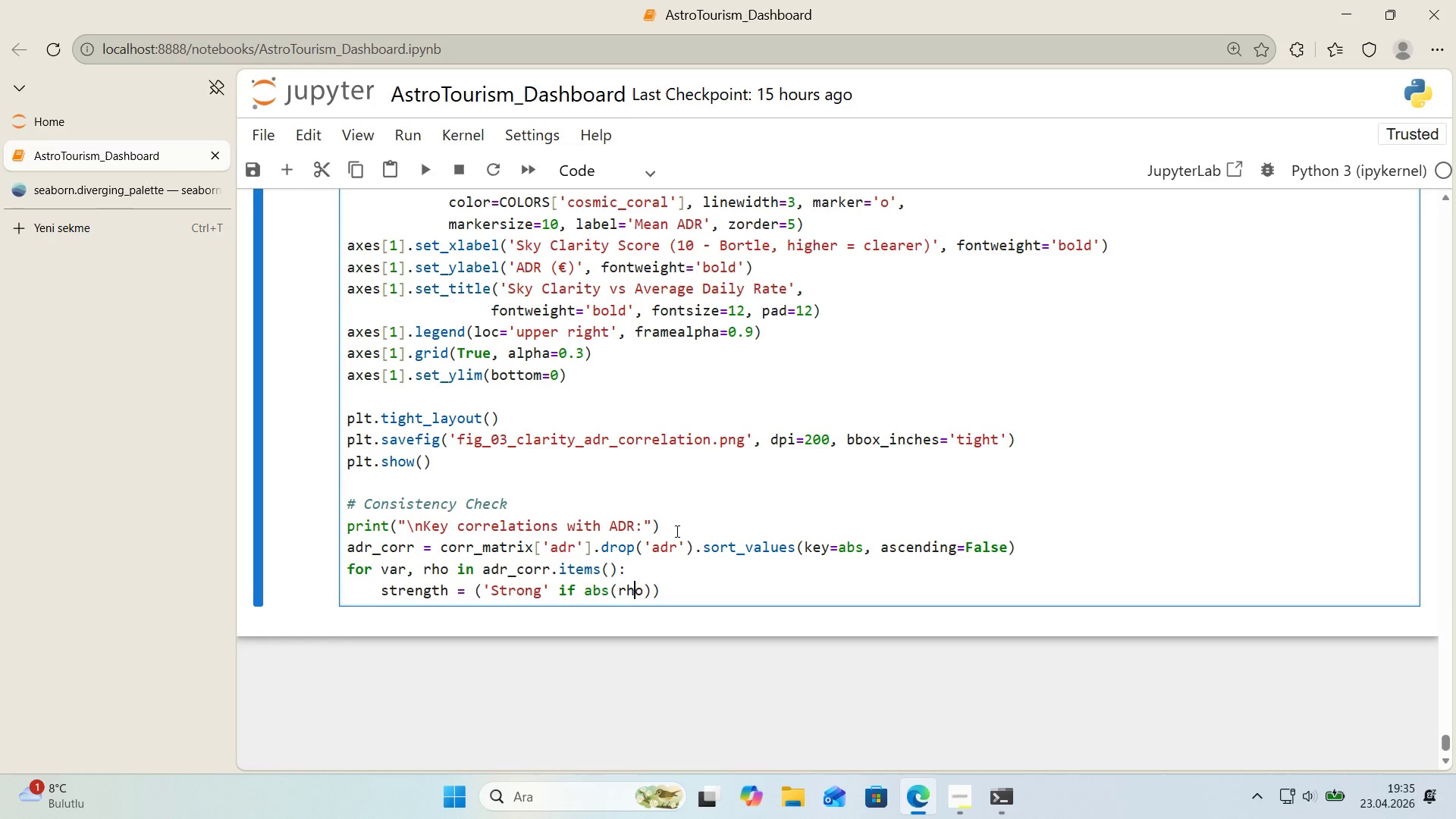 
key(ArrowRight)
 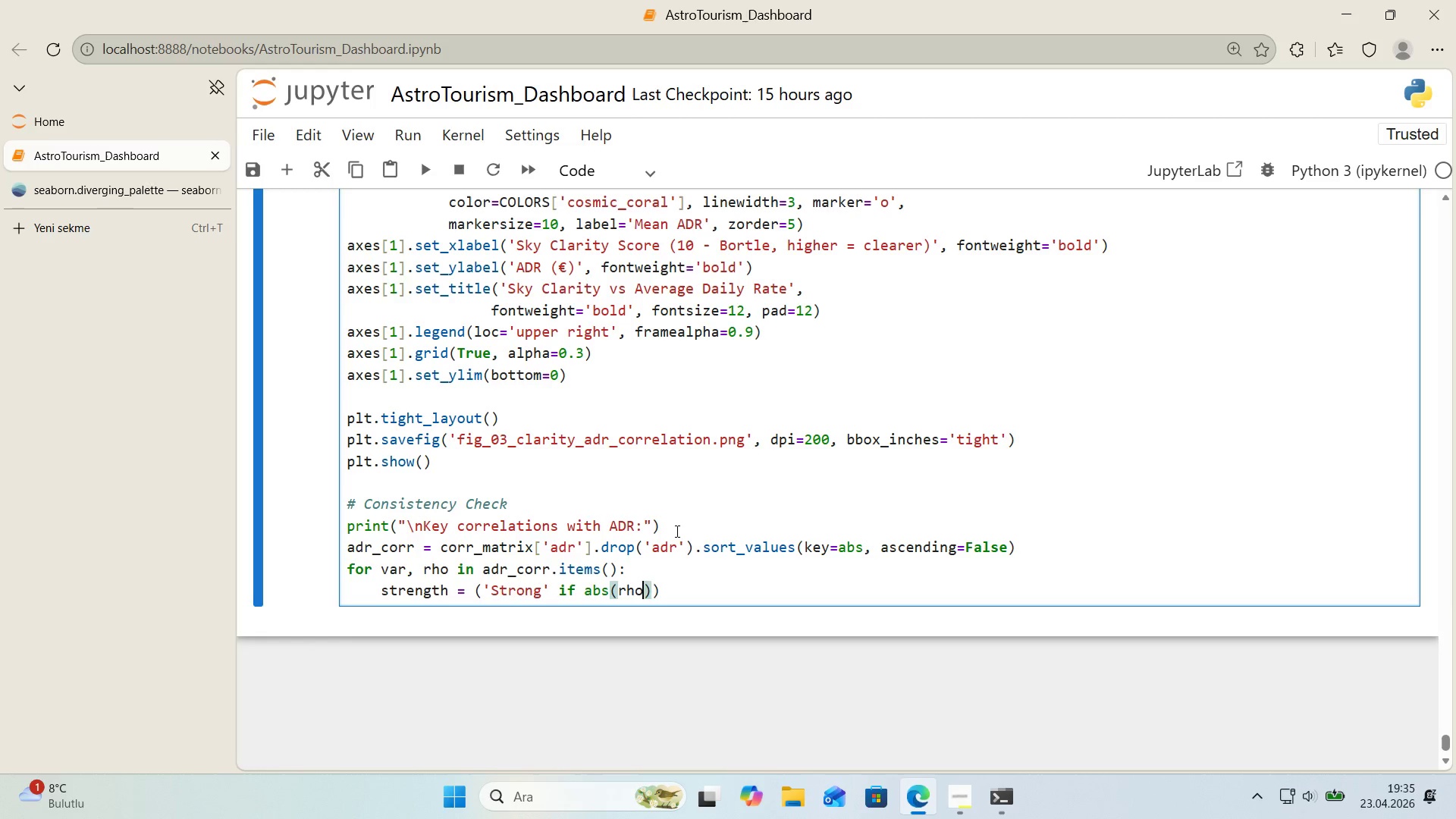 
key(ArrowRight)
 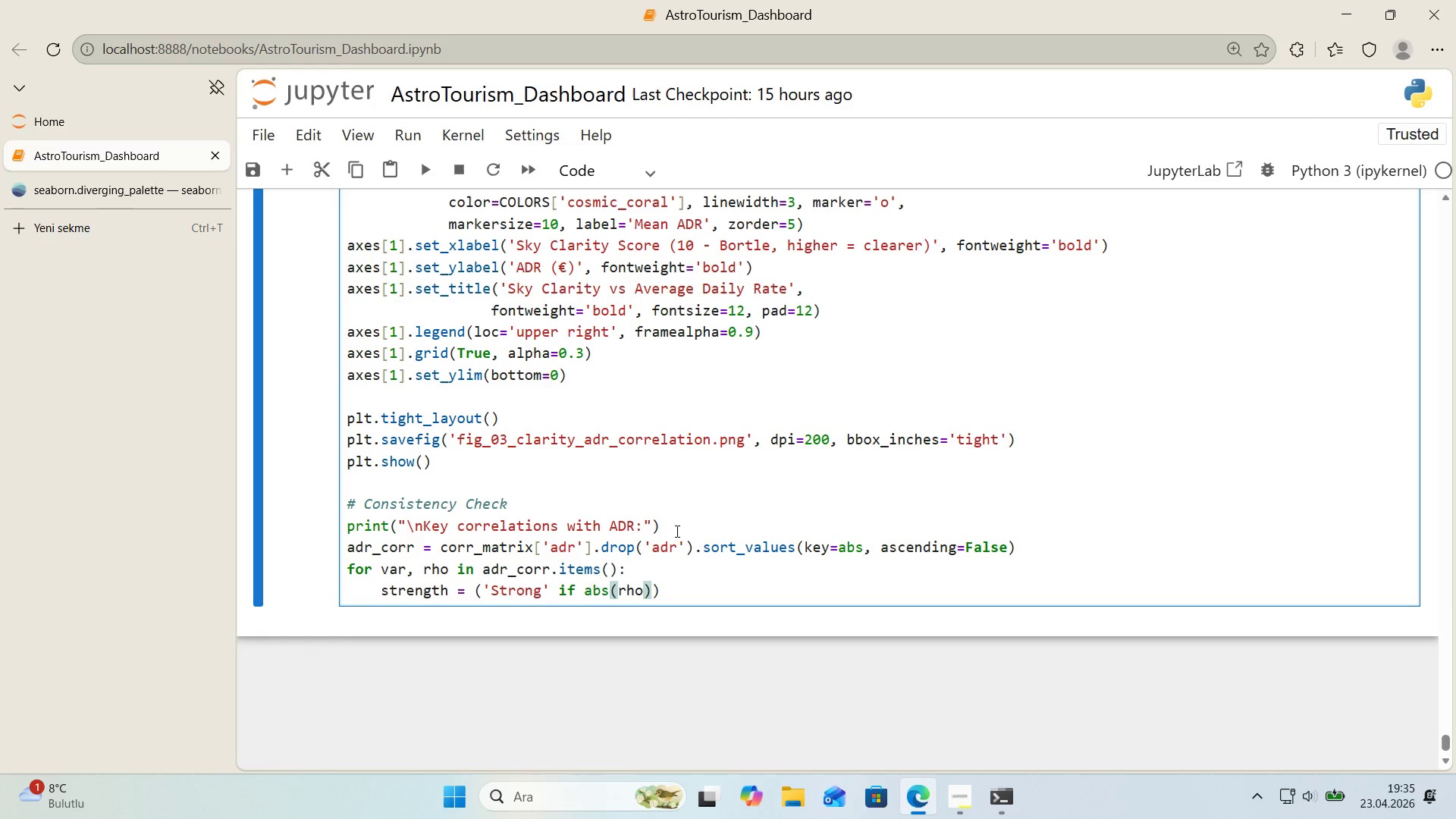 
key(Space)
 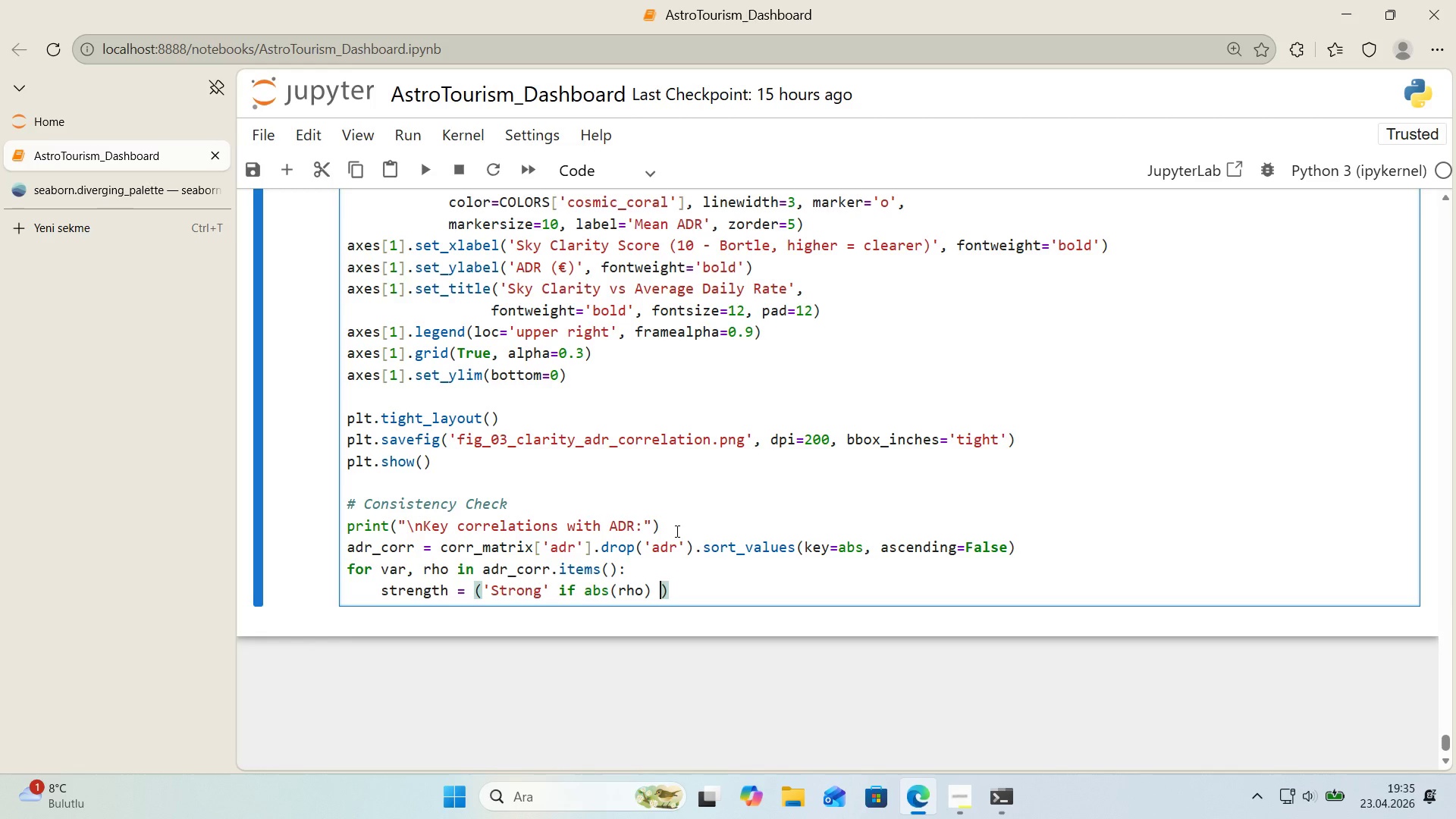 
key(Shift+ShiftRight)
 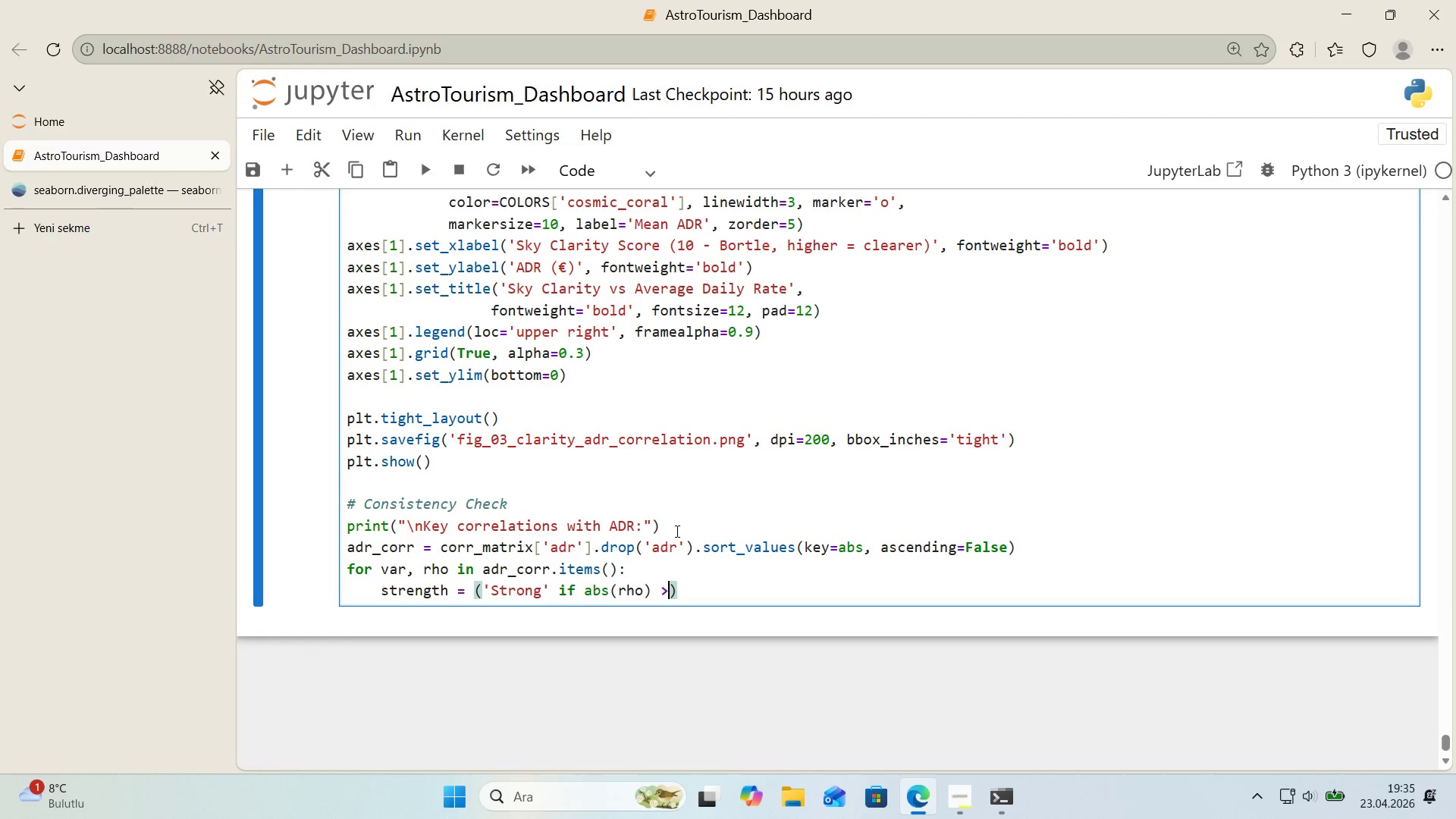 
key(Shift+Break)
 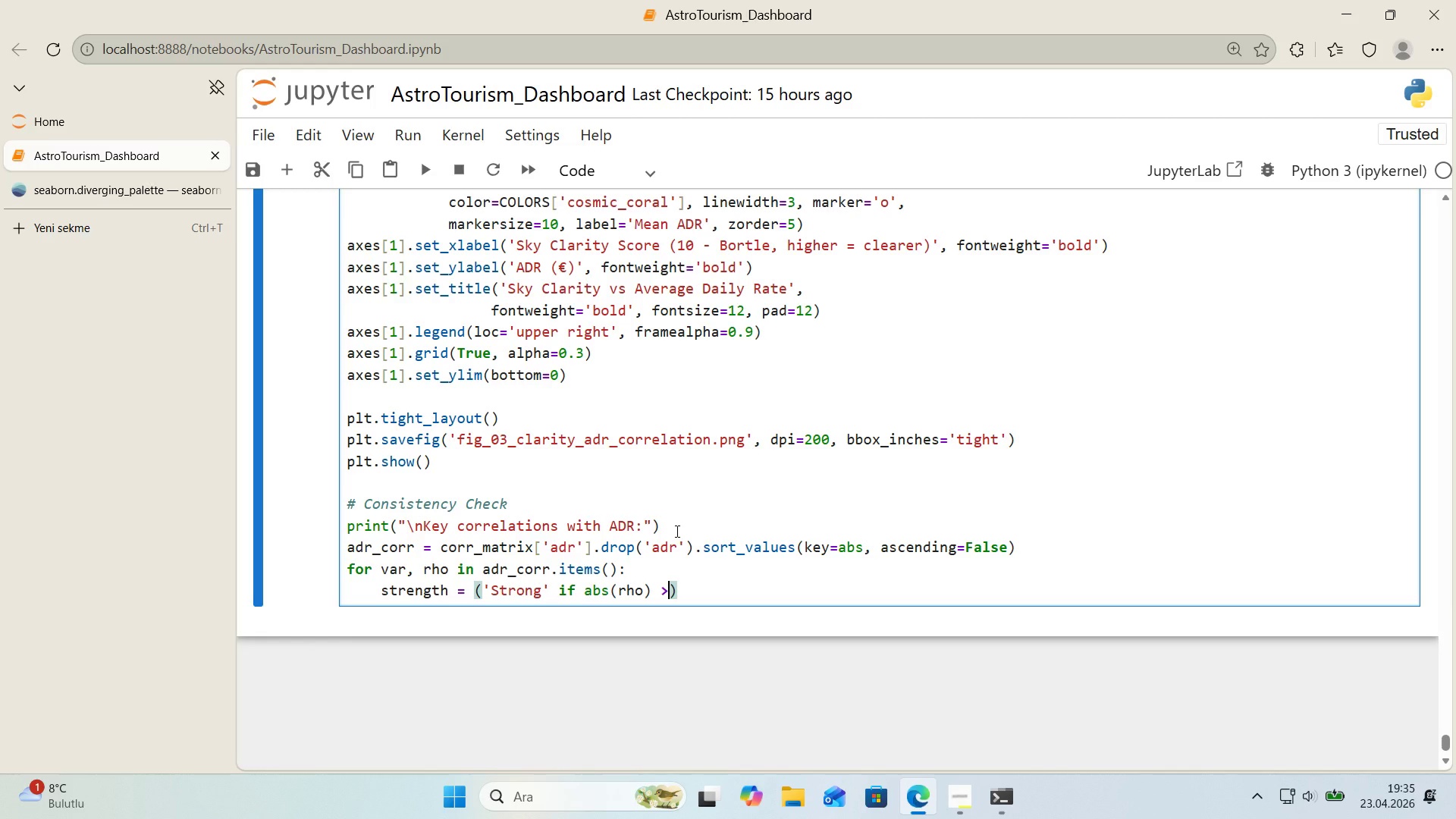 
key(Shift+ShiftRight)
 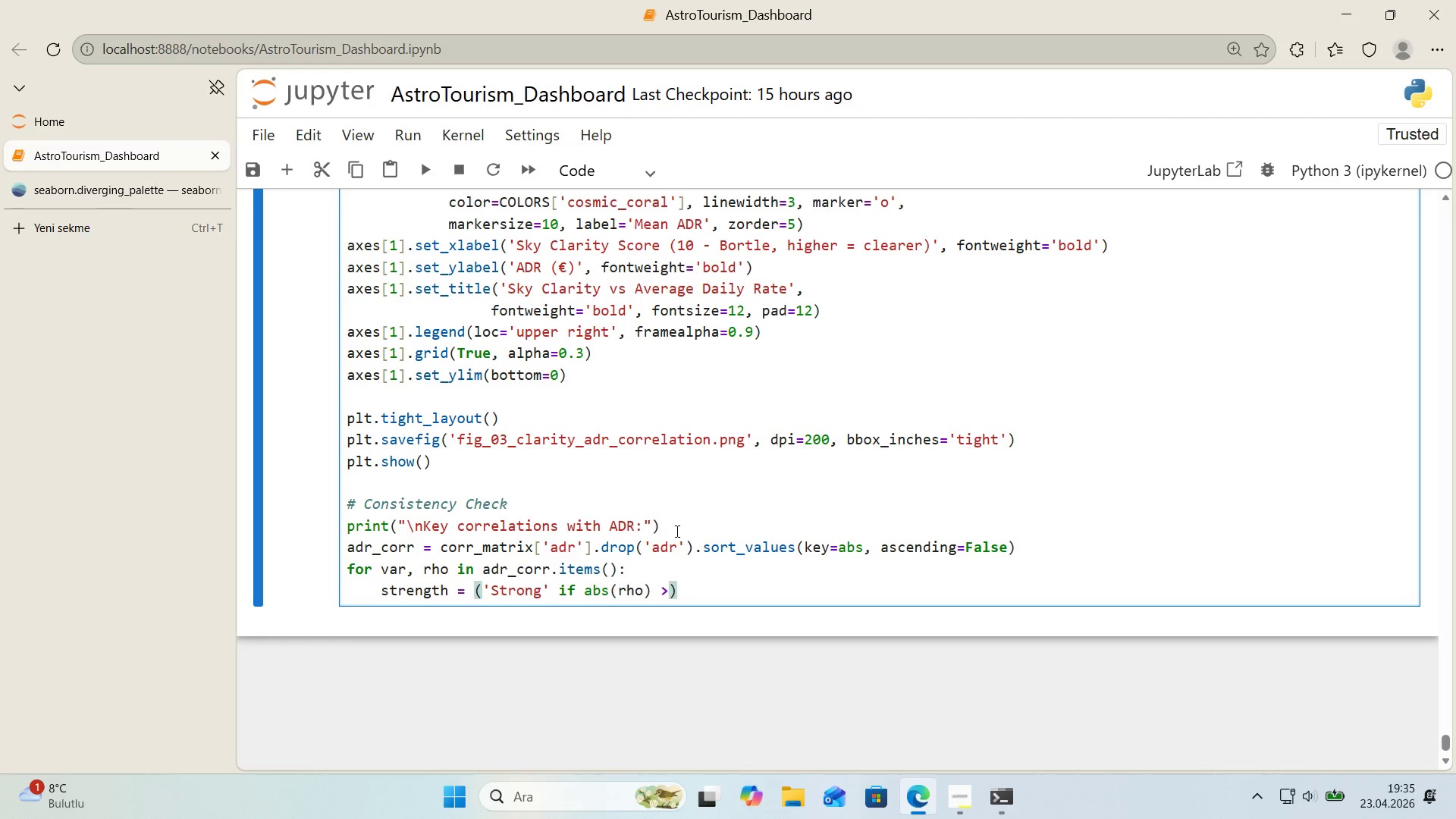 
key(0)
 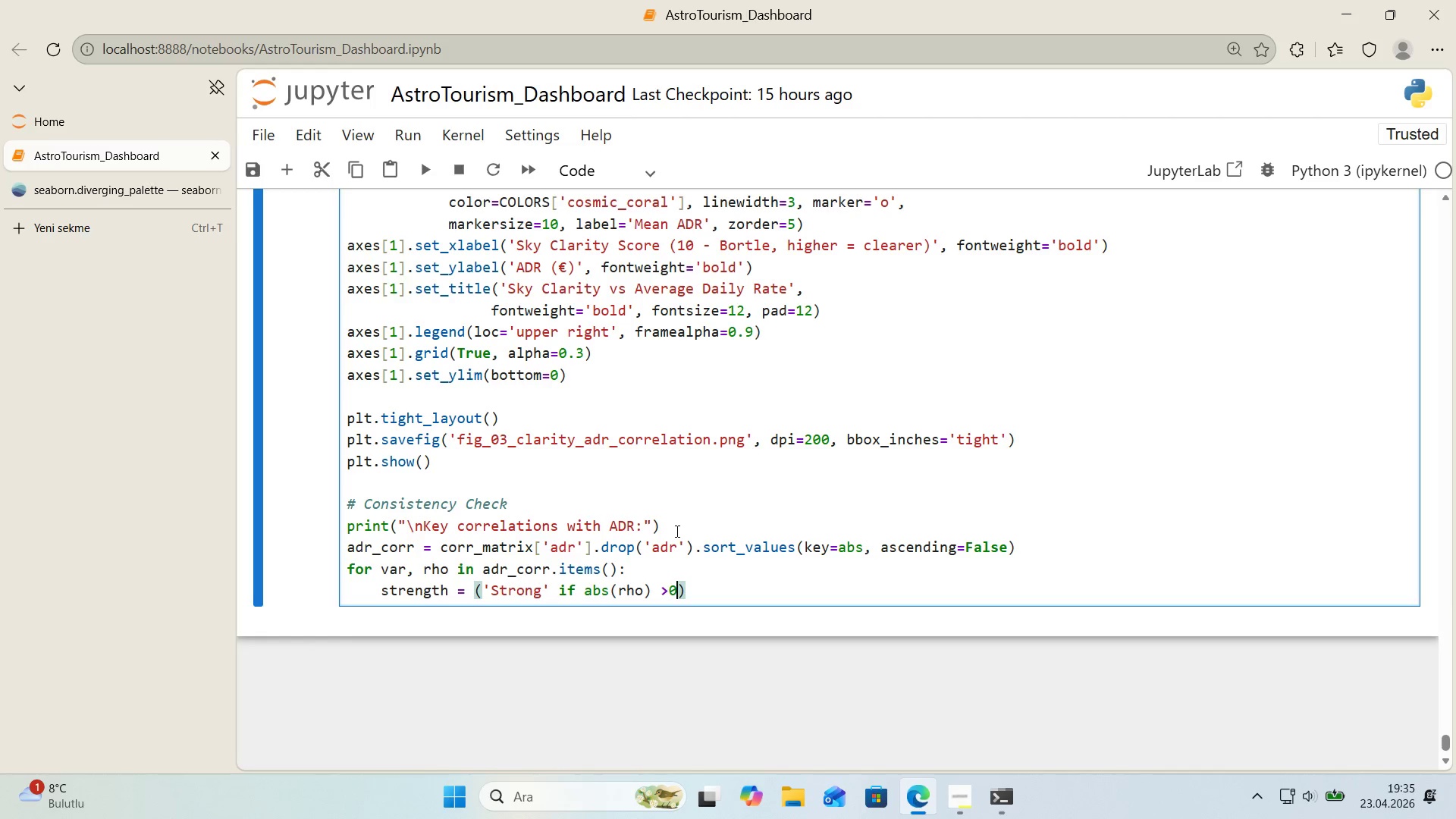 
key(ArrowLeft)
 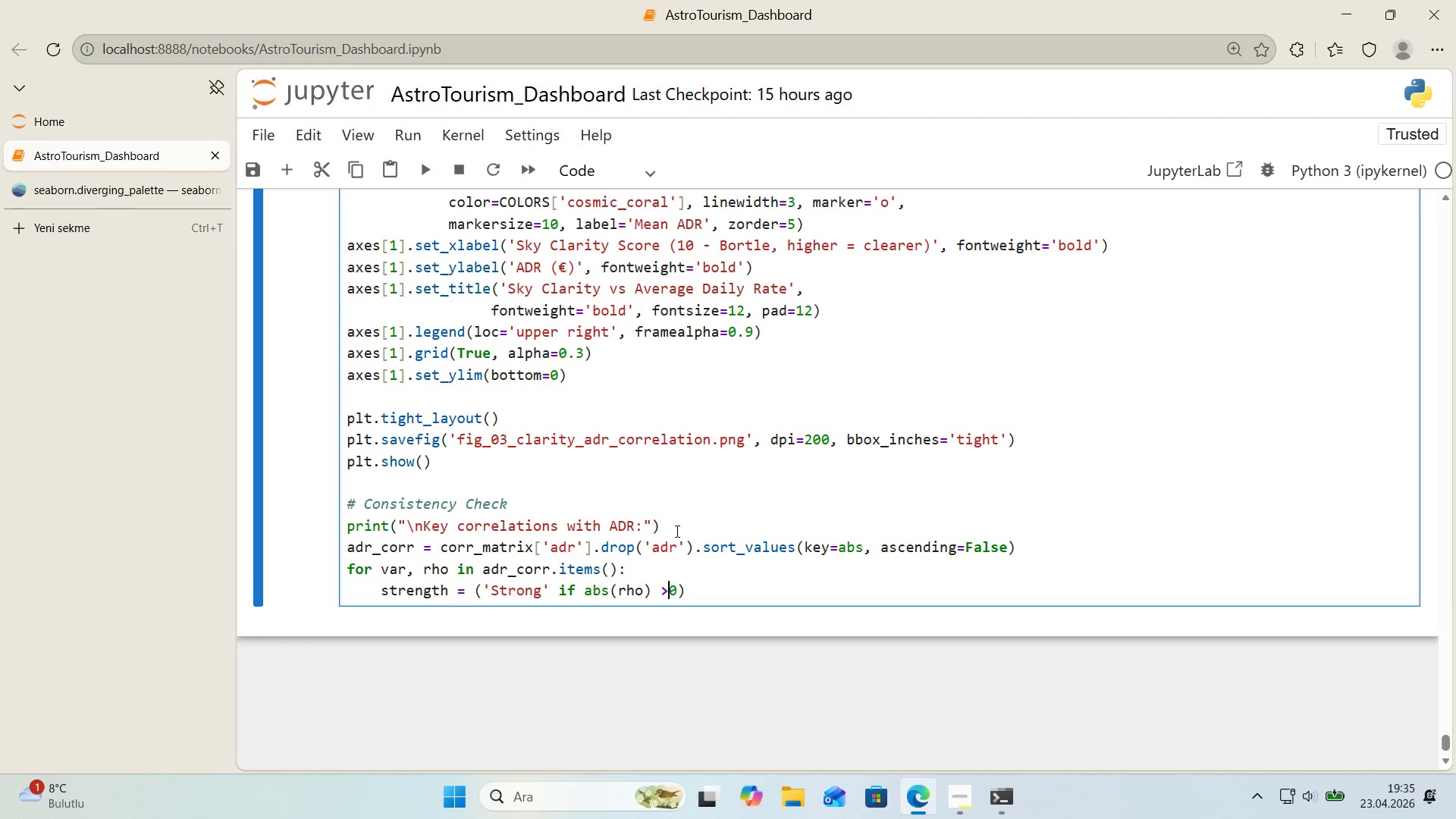 
key(Shift+0)
 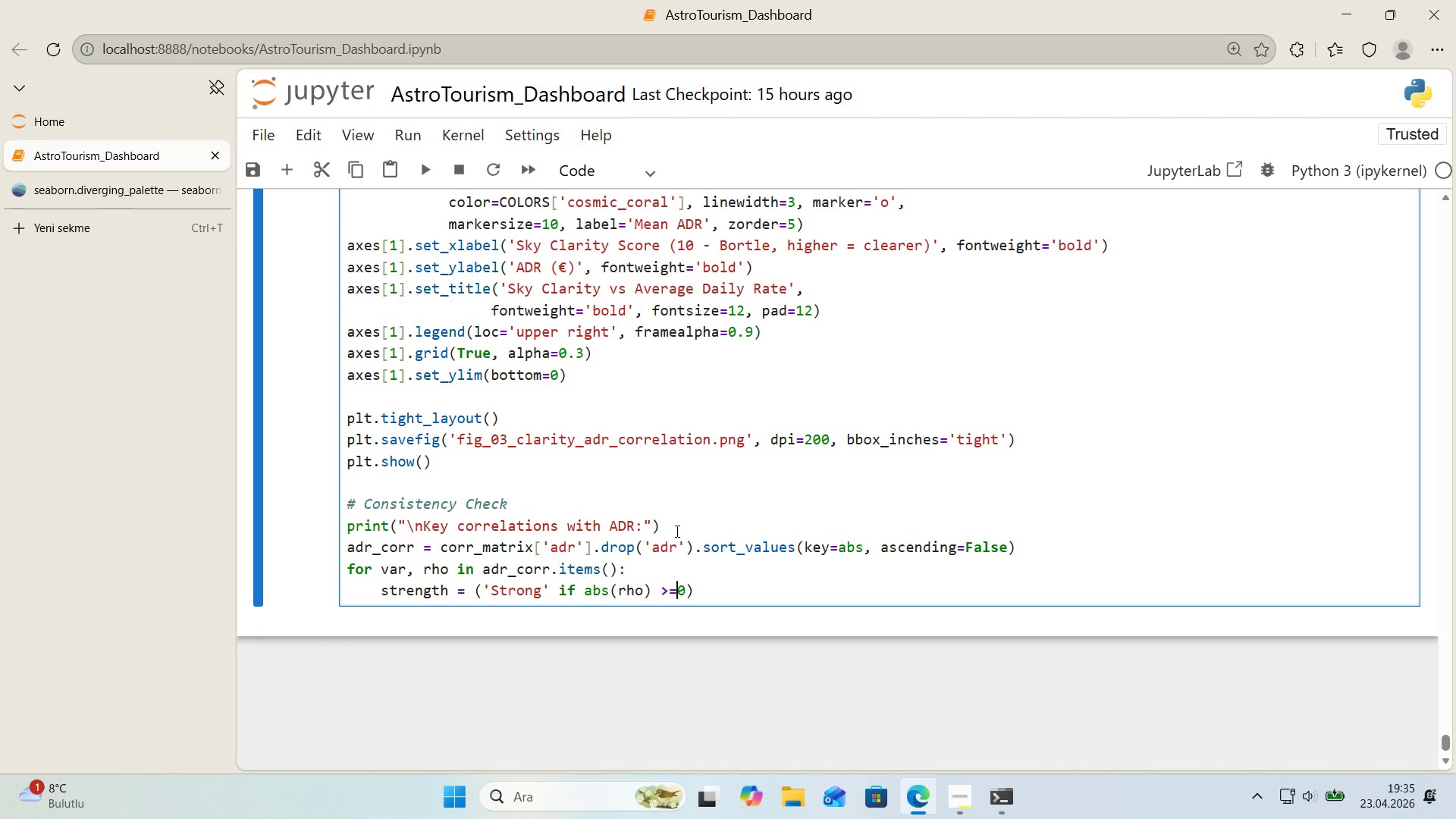 
key(Space)
 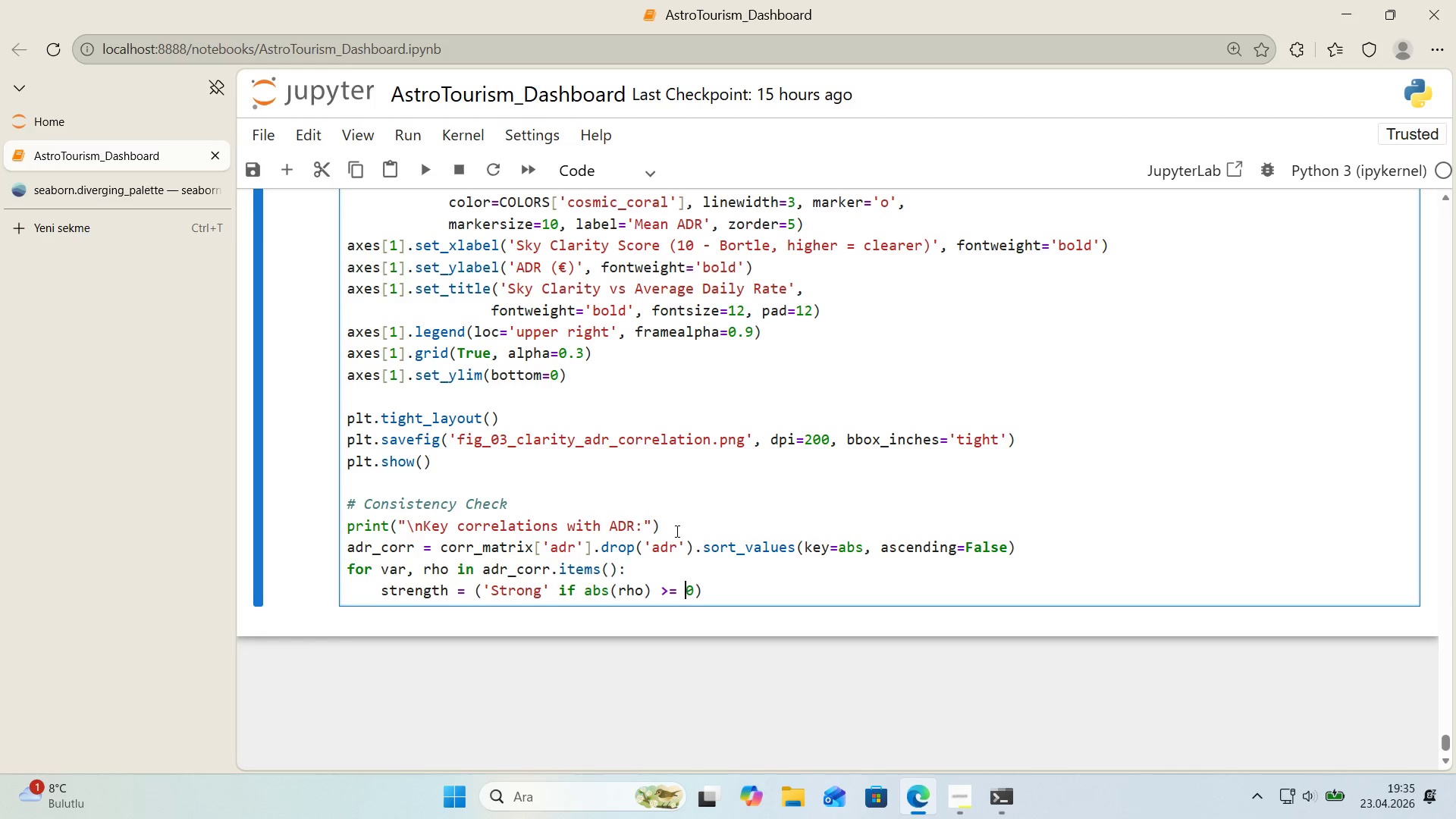 
key(ArrowRight)
 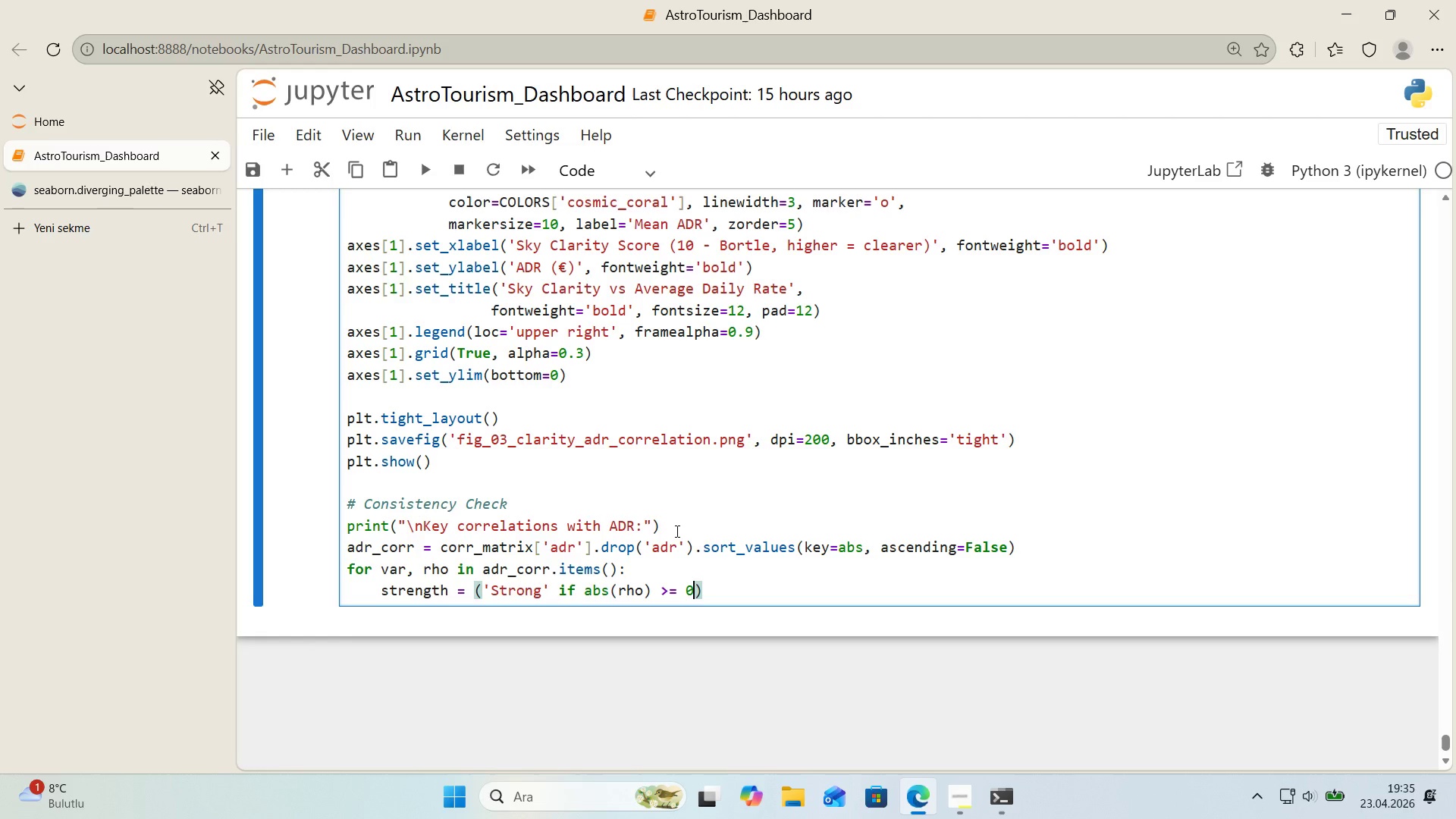 
type(.4 else)
 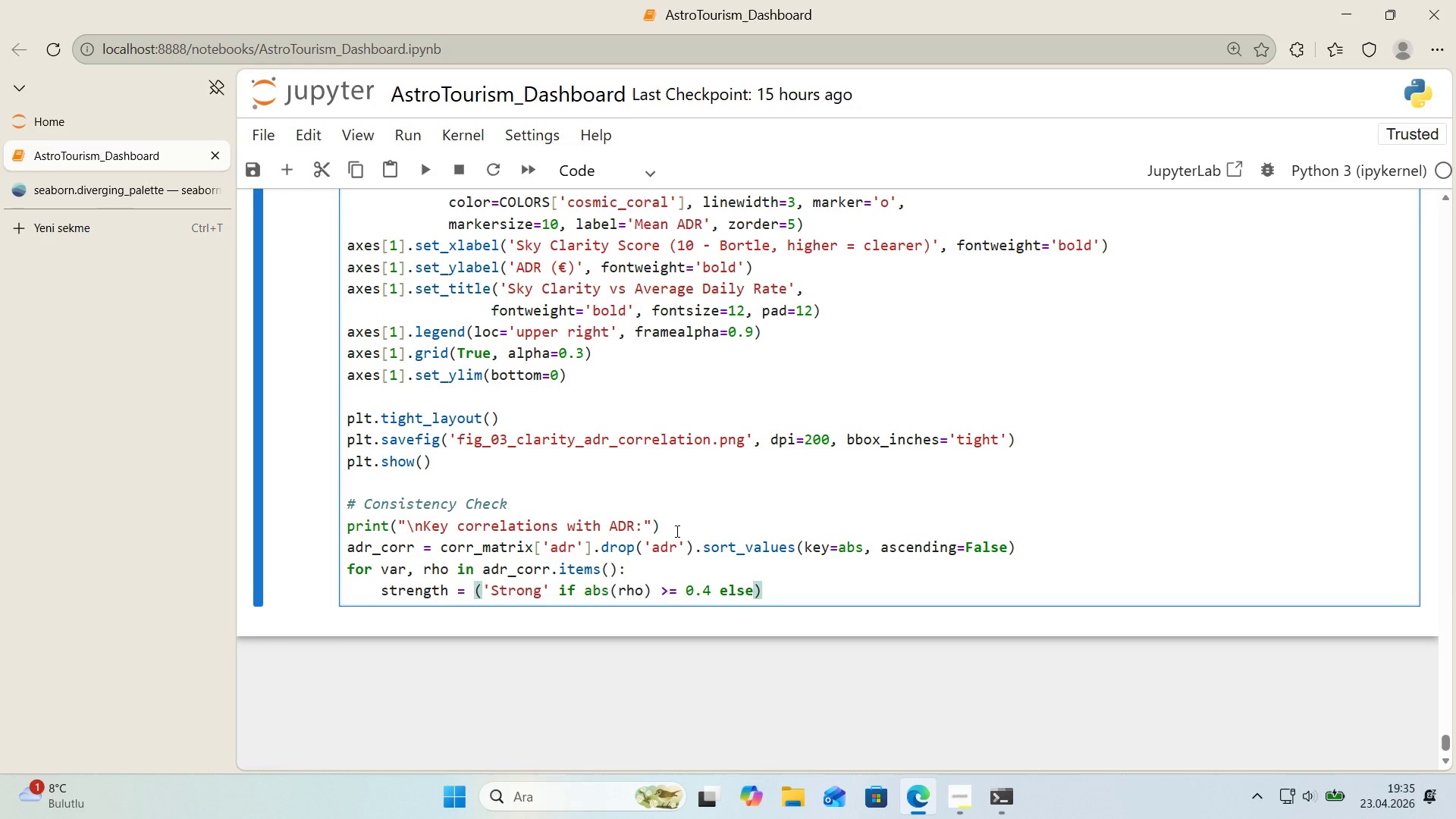 
key(Enter)
 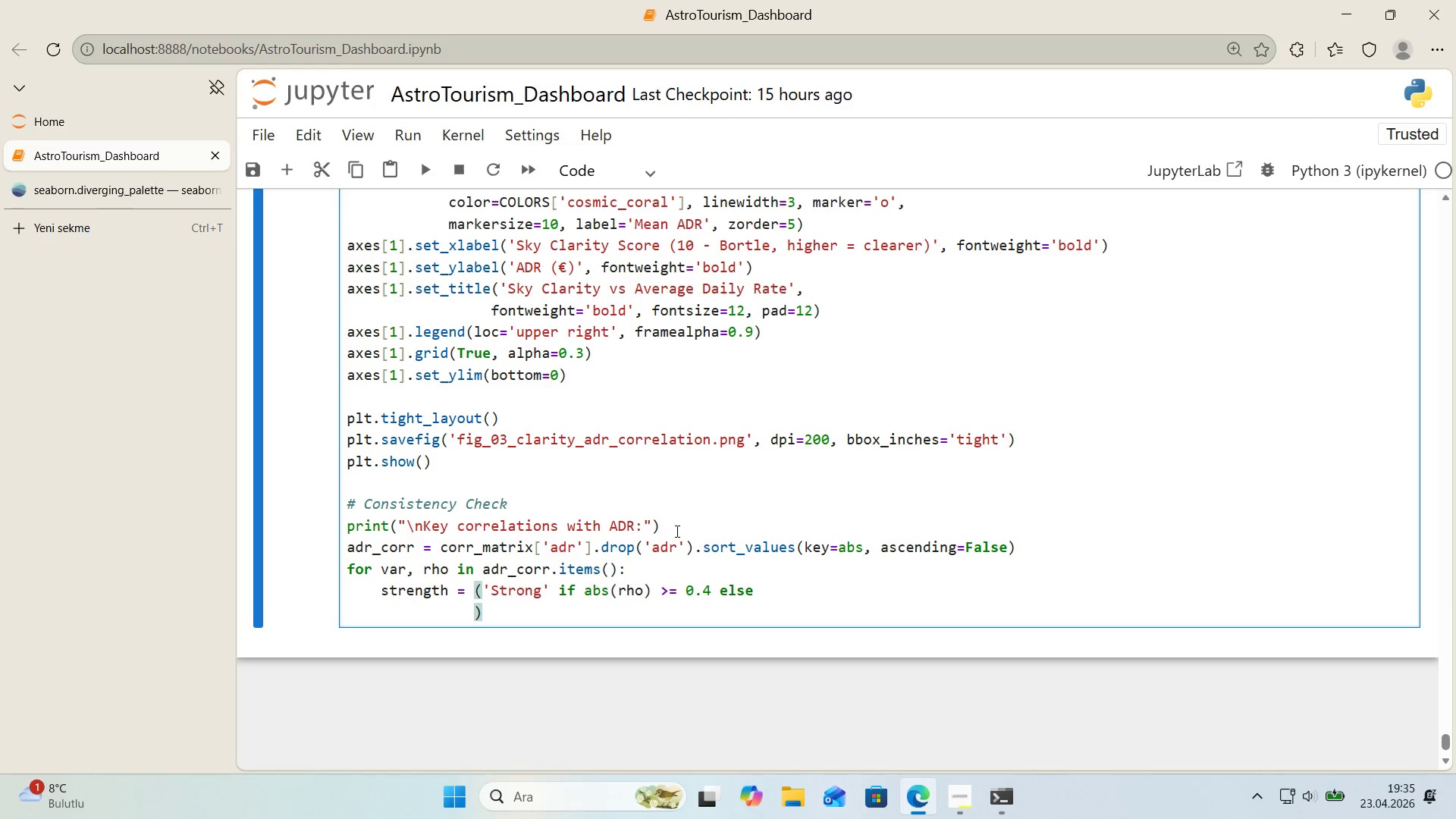 
type(@@)
 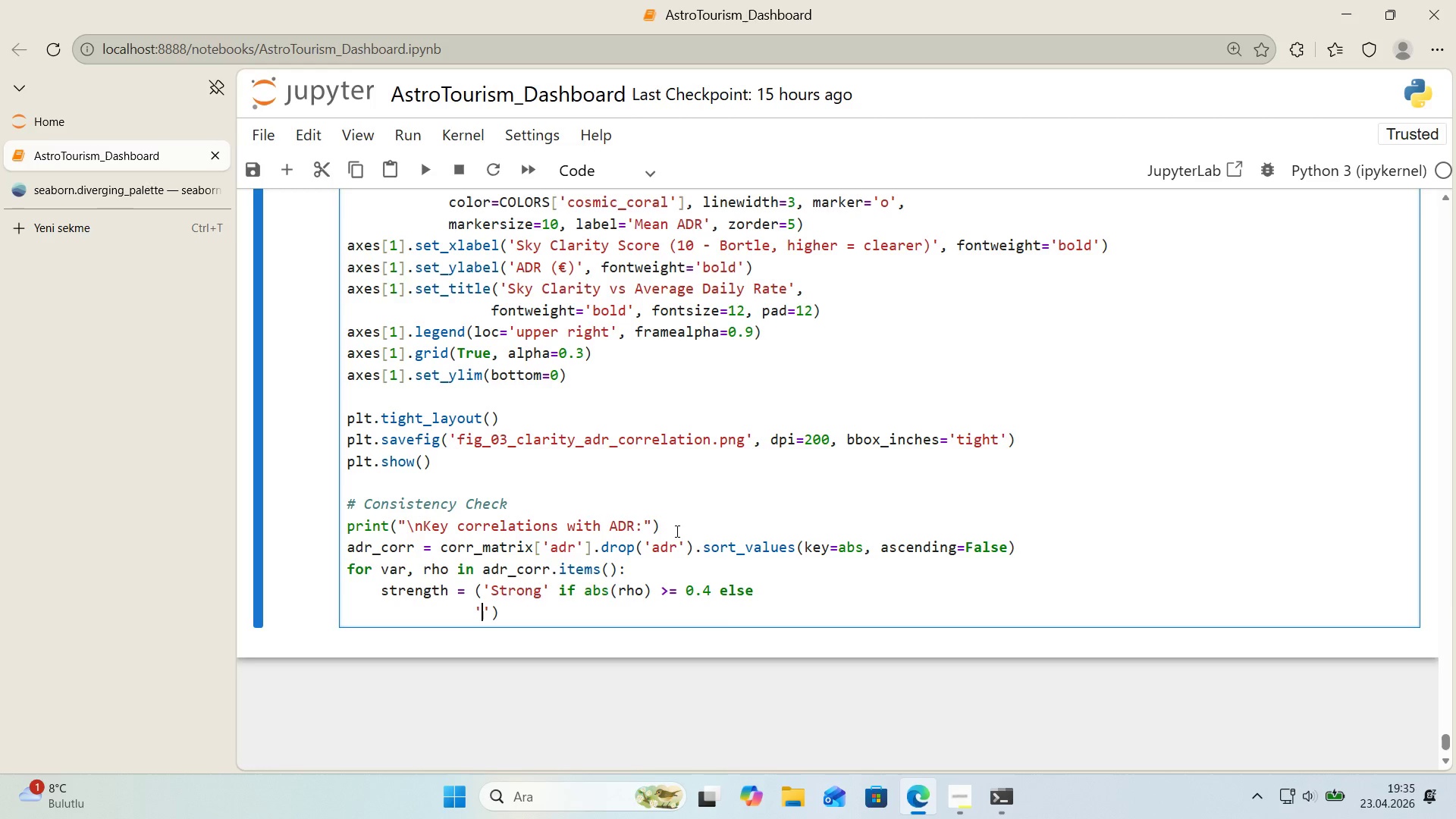 
key(ArrowLeft)
 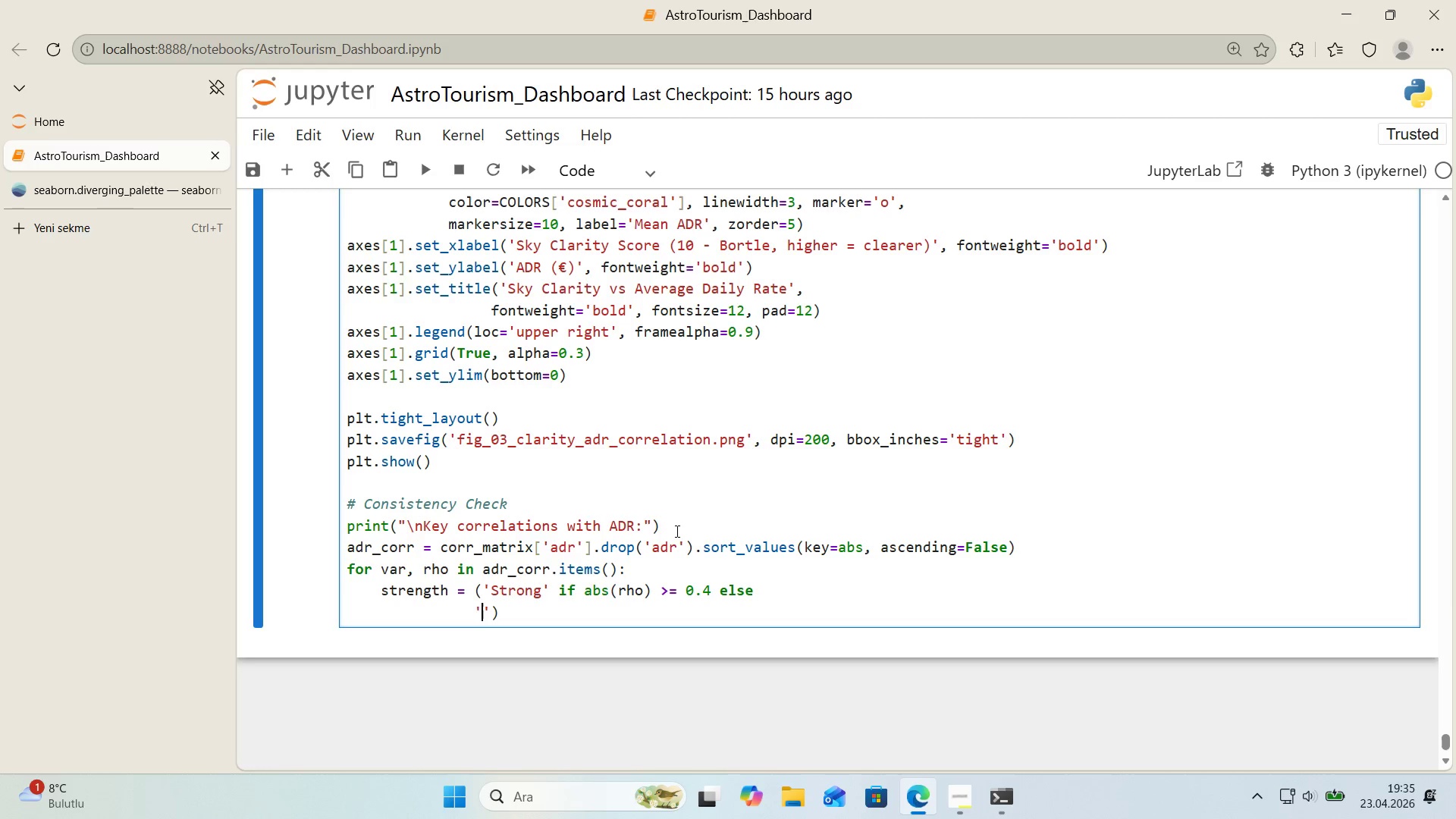 
key(ArrowLeft)
 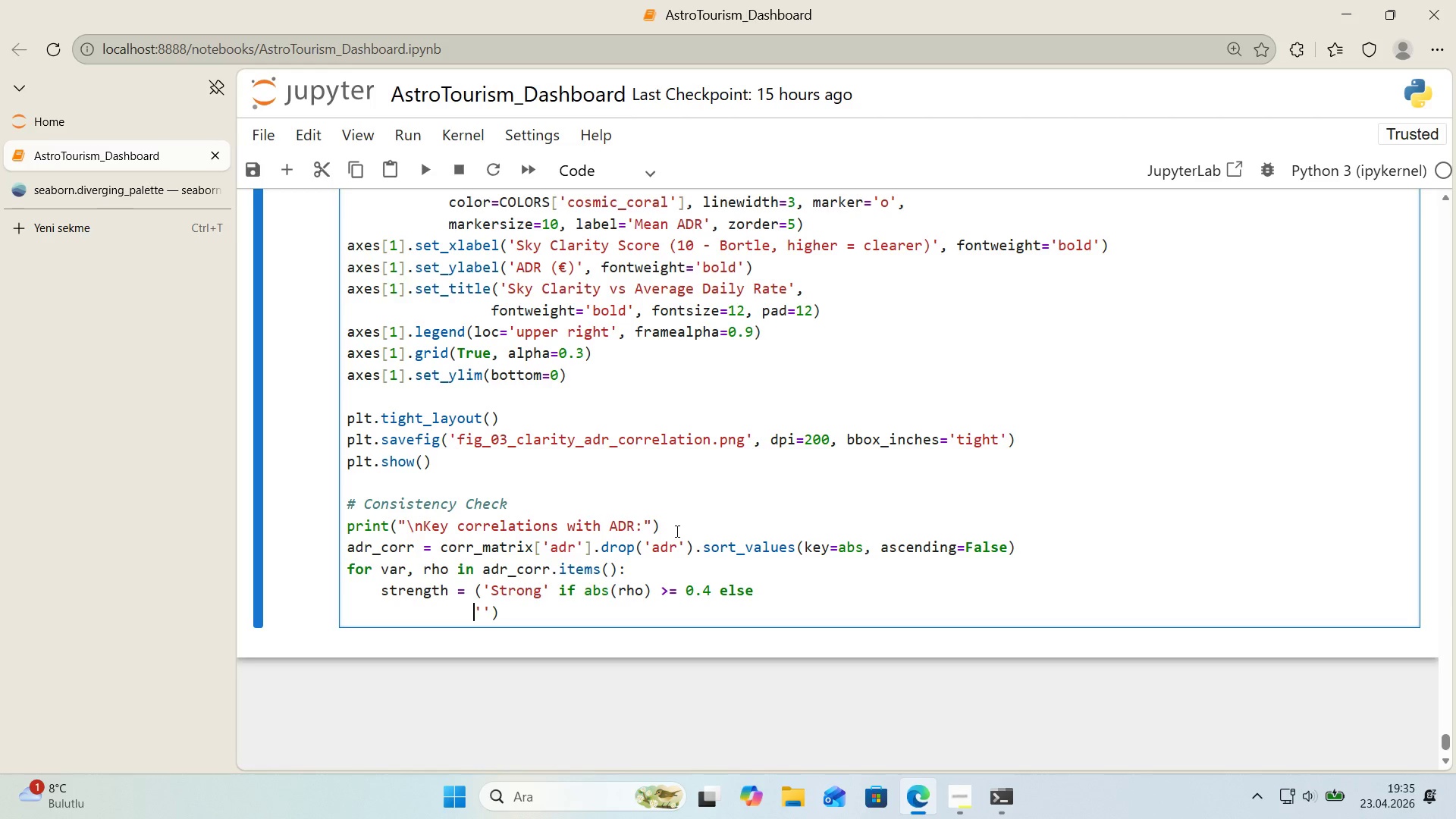 
key(Space)
 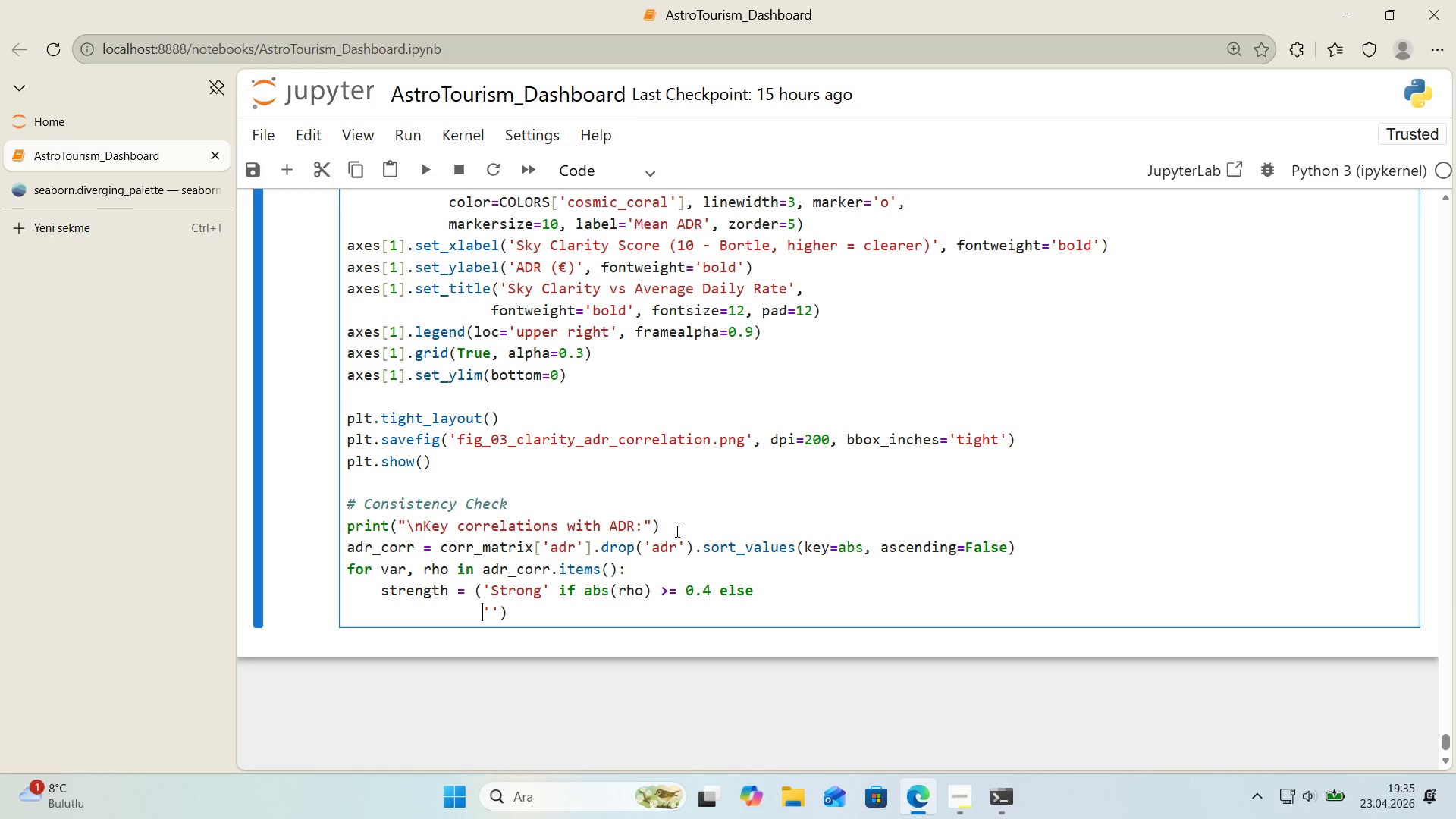 
key(ArrowRight)
 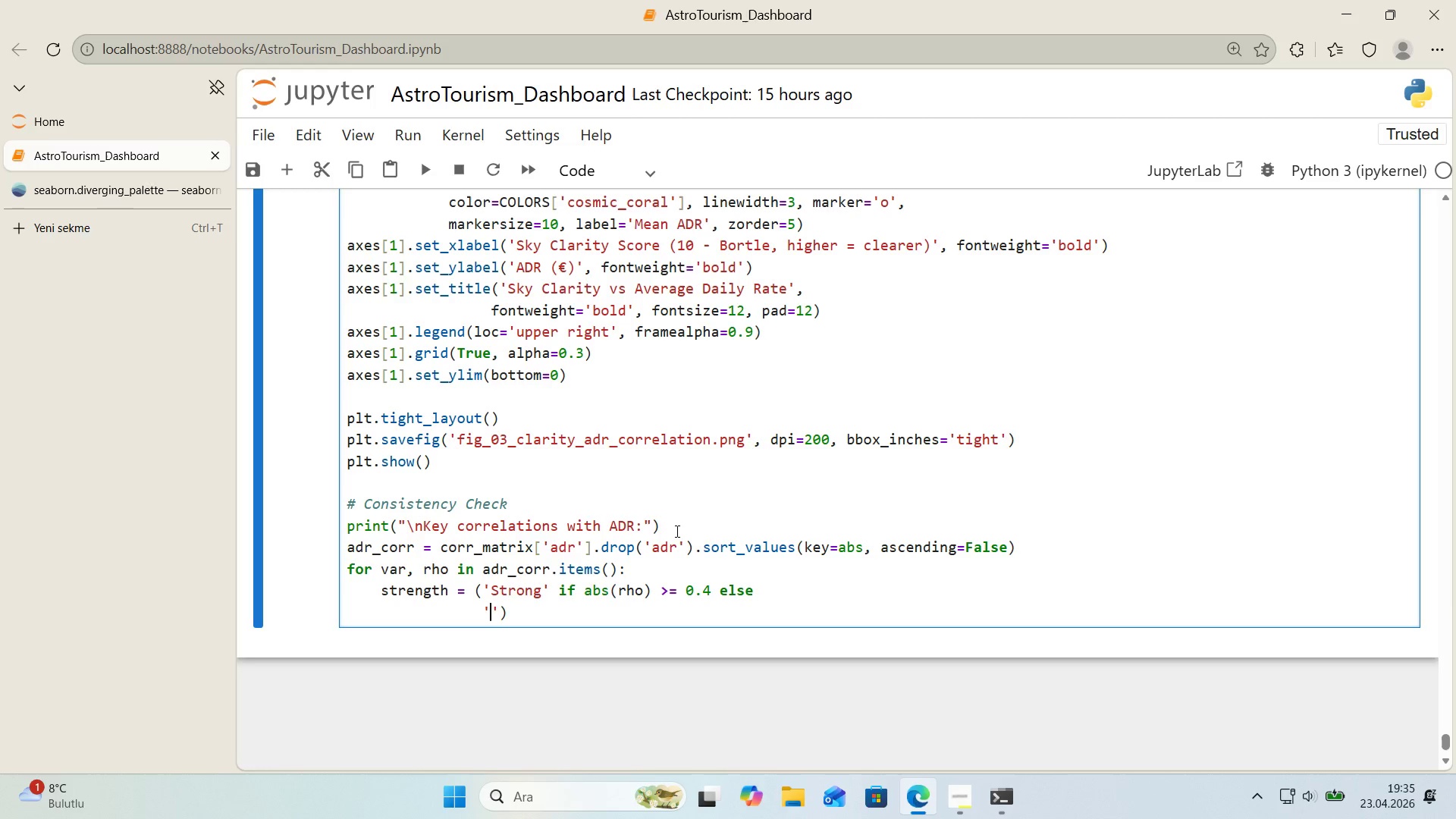 
type(Moderate)
 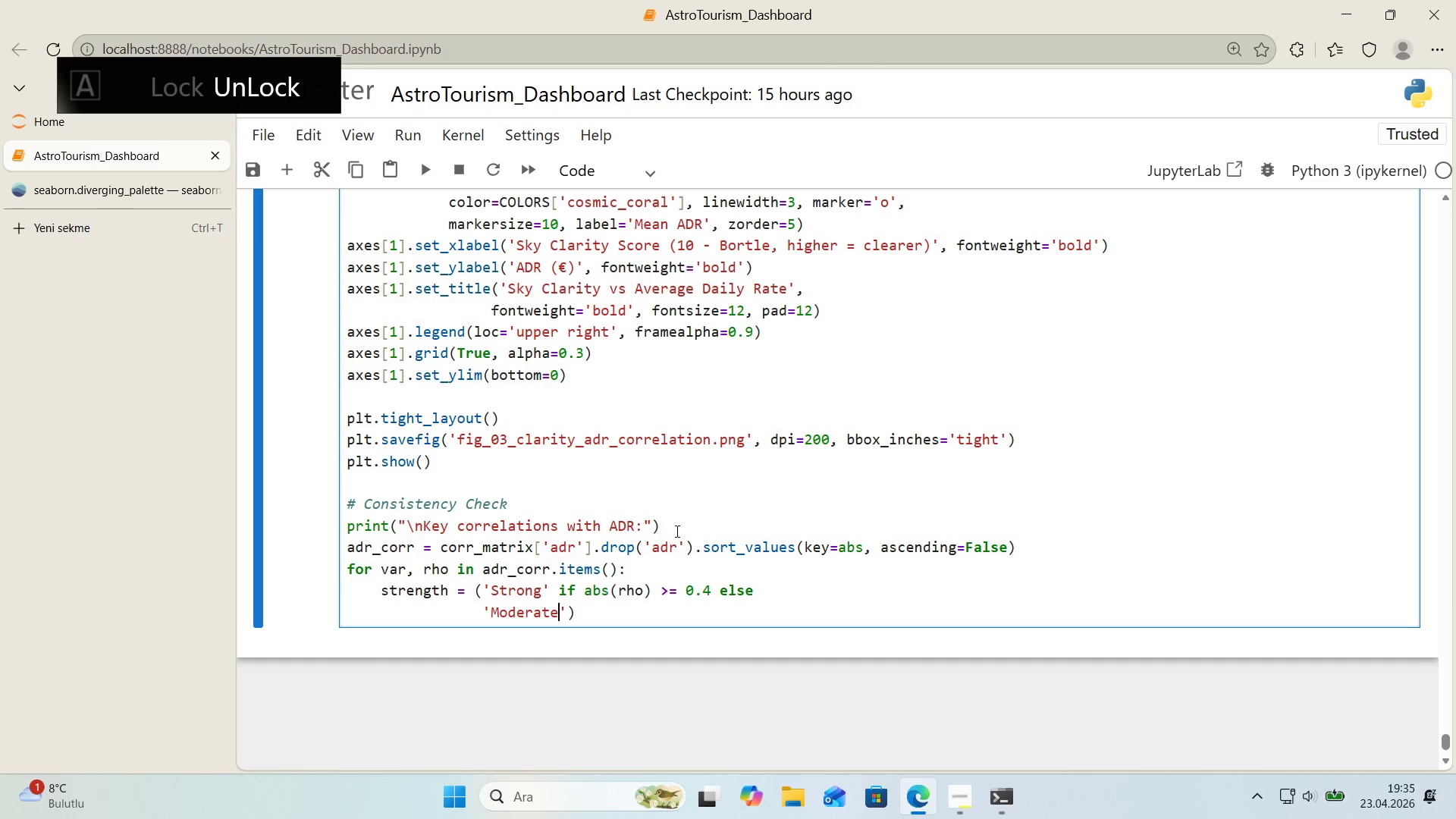 
key(ArrowRight)
 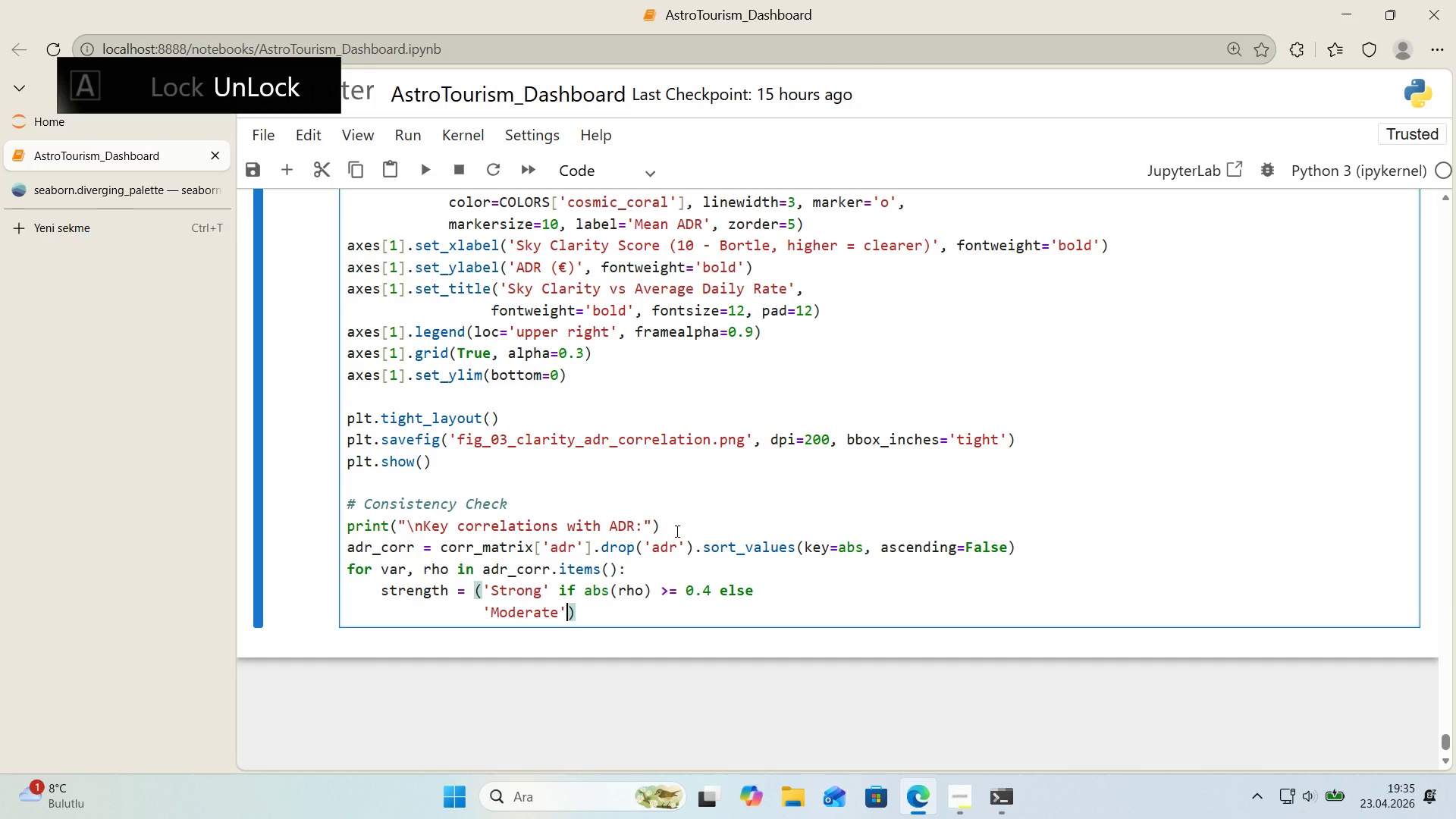 
type( 'f abs *()
 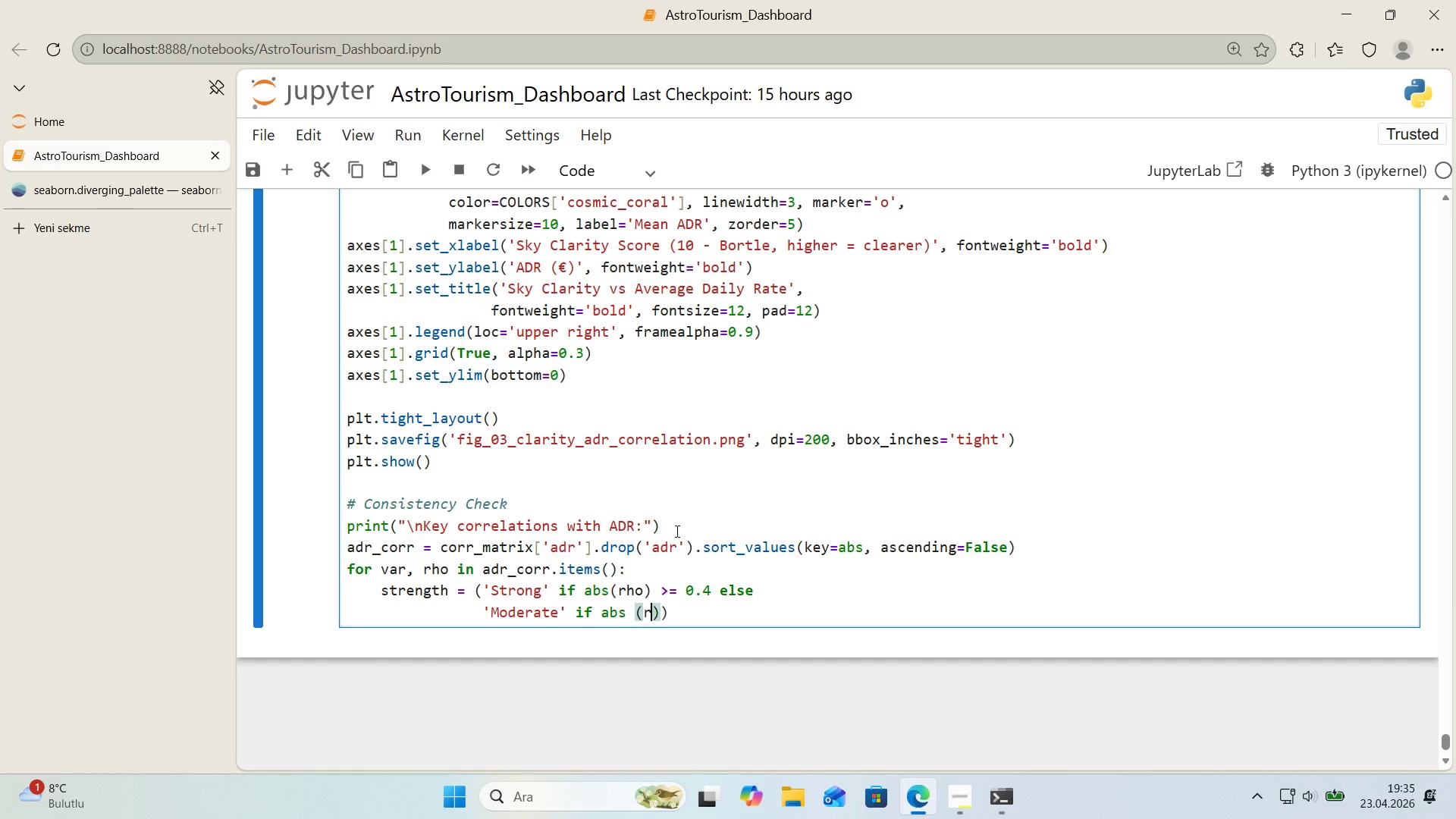 
 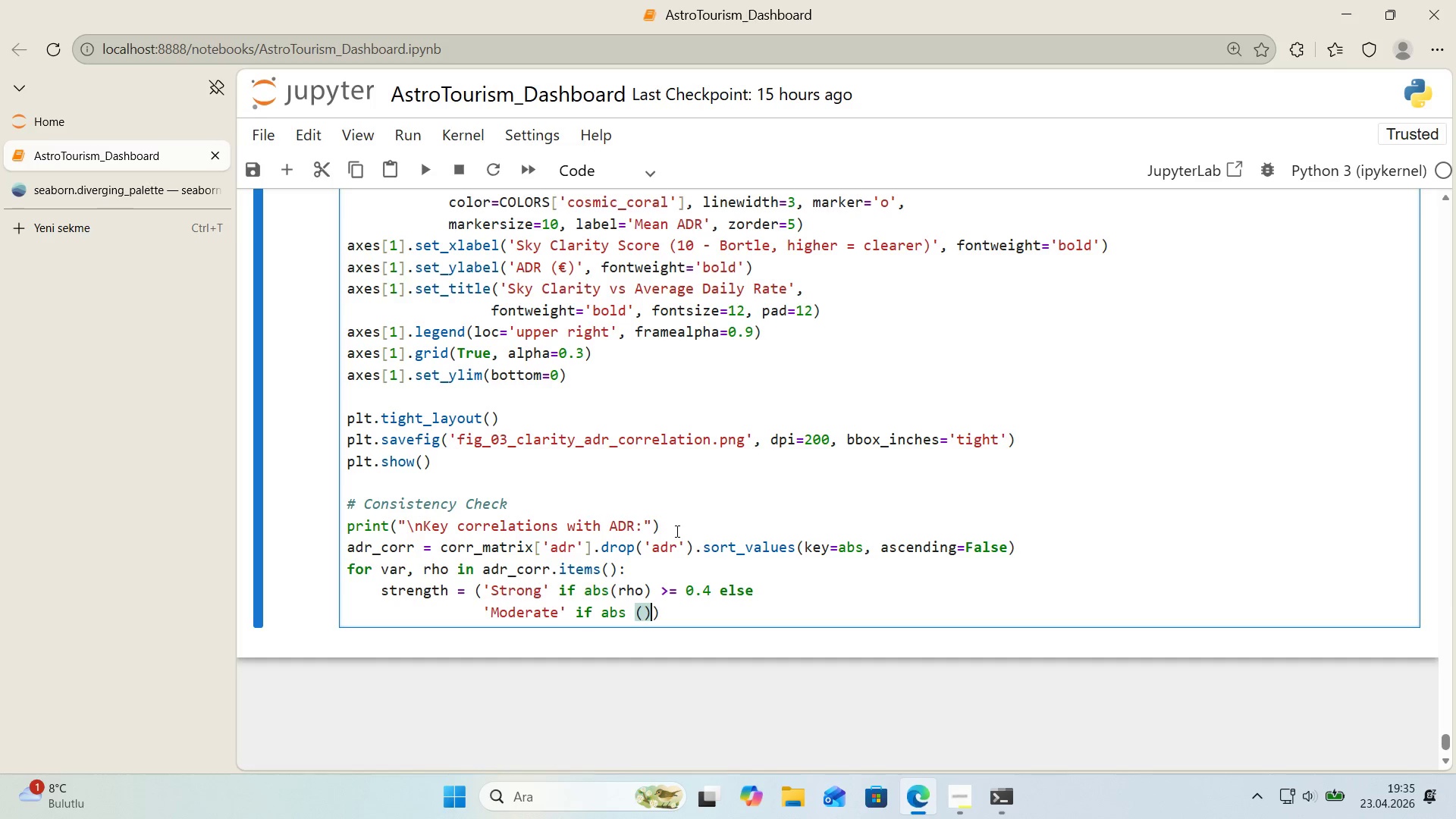 
key(ArrowLeft)
 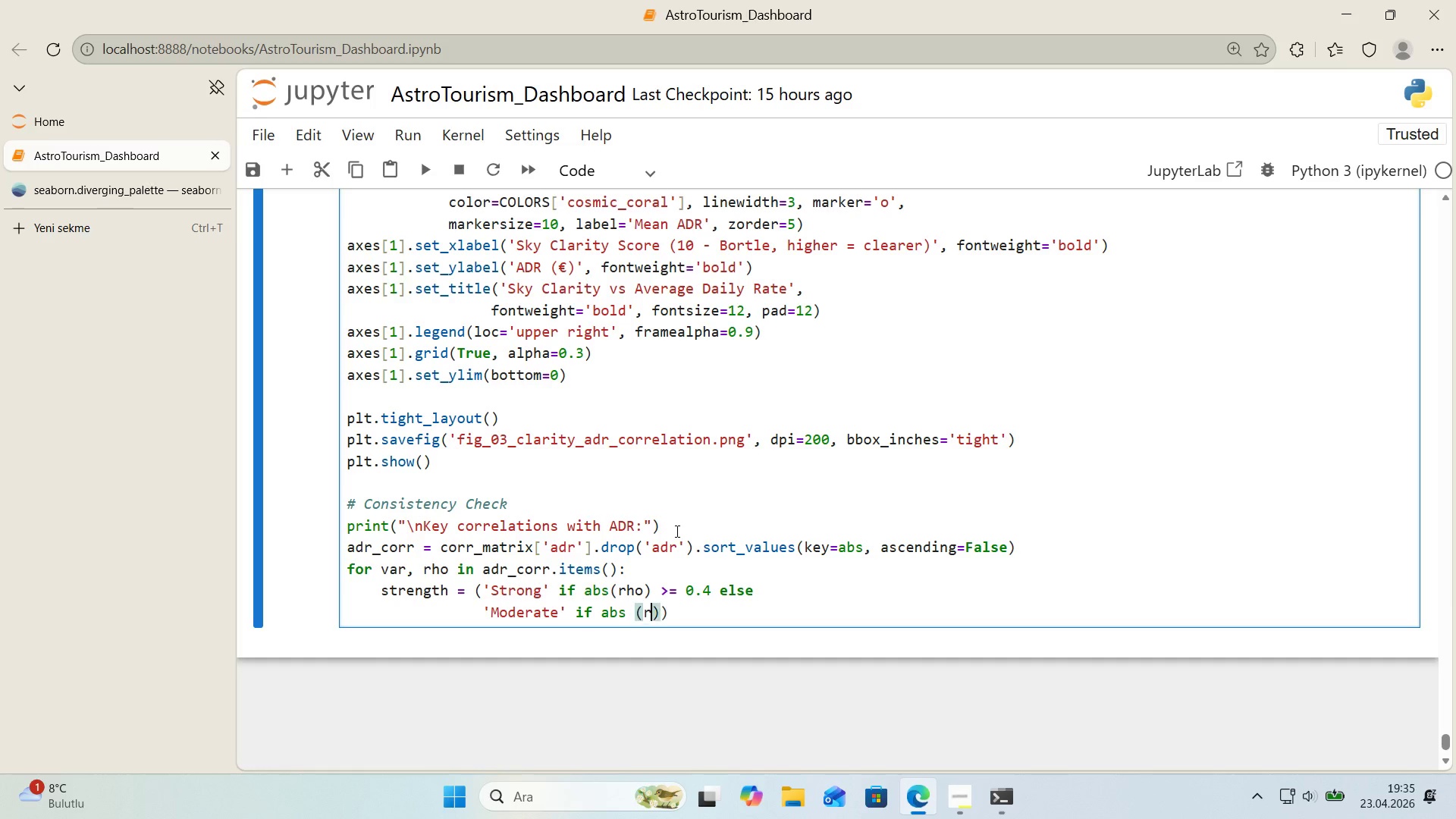 
type(rho)
 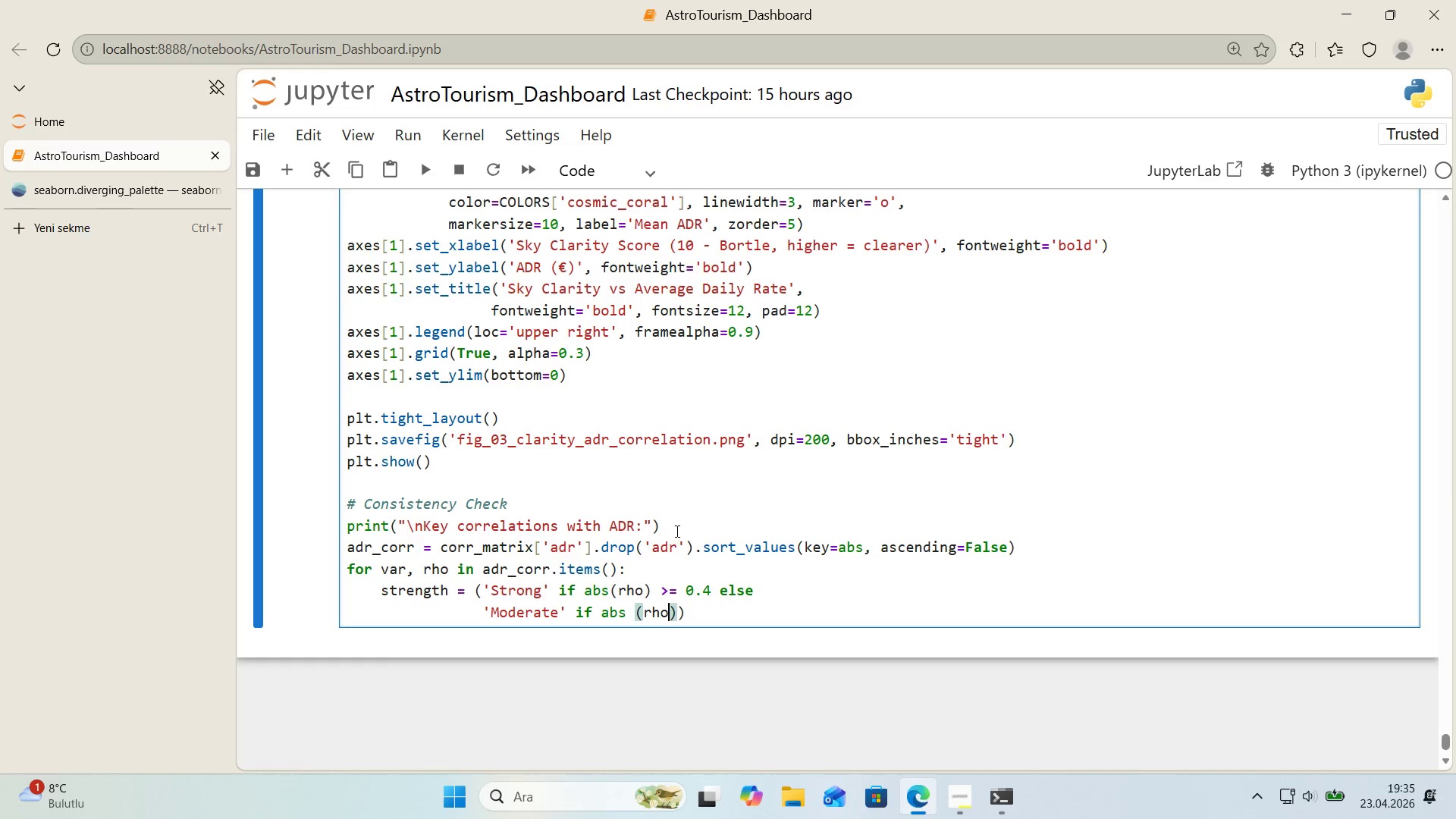 
key(ArrowRight)
 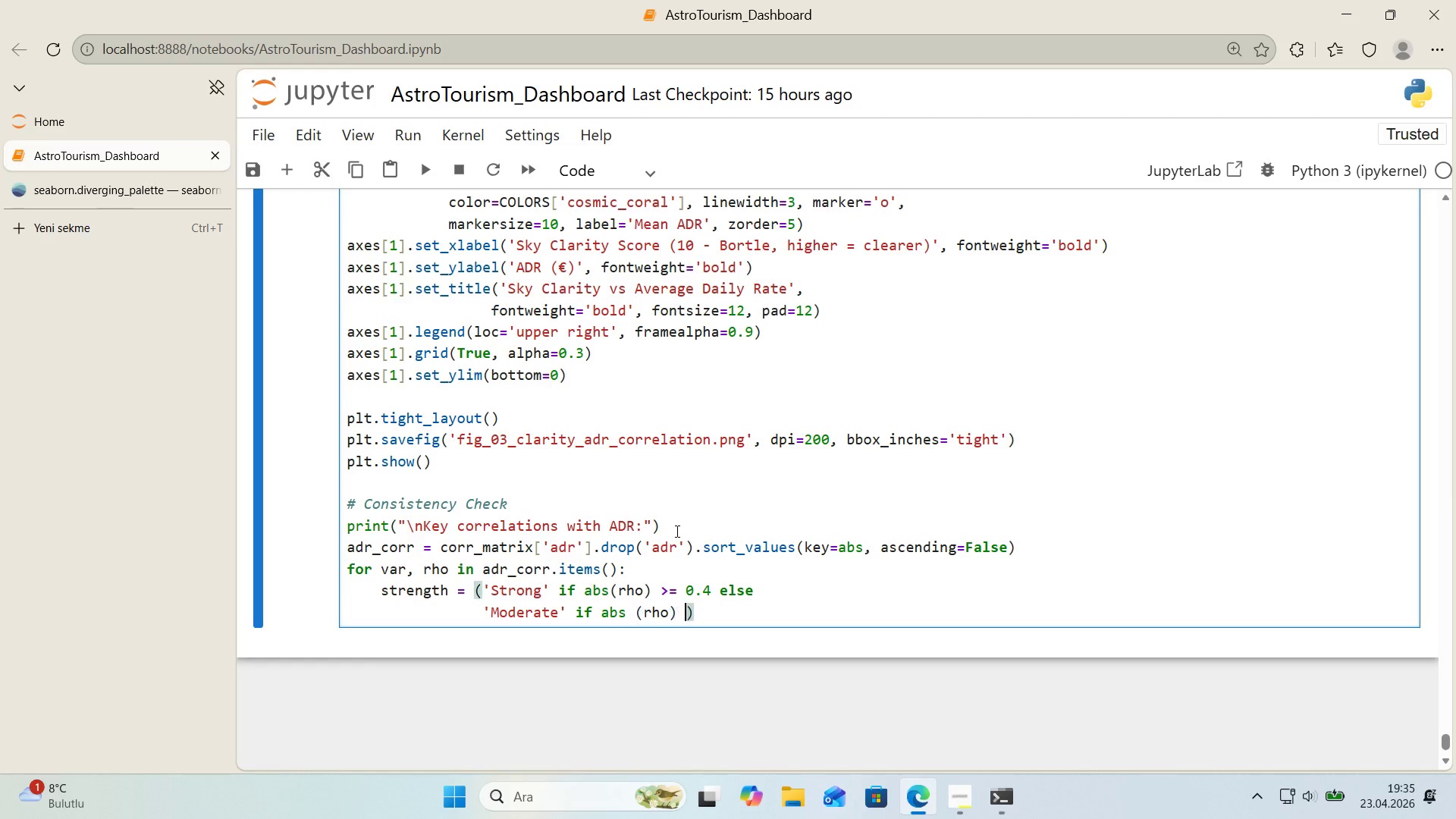 
type( [Break]) 0.2 else)
 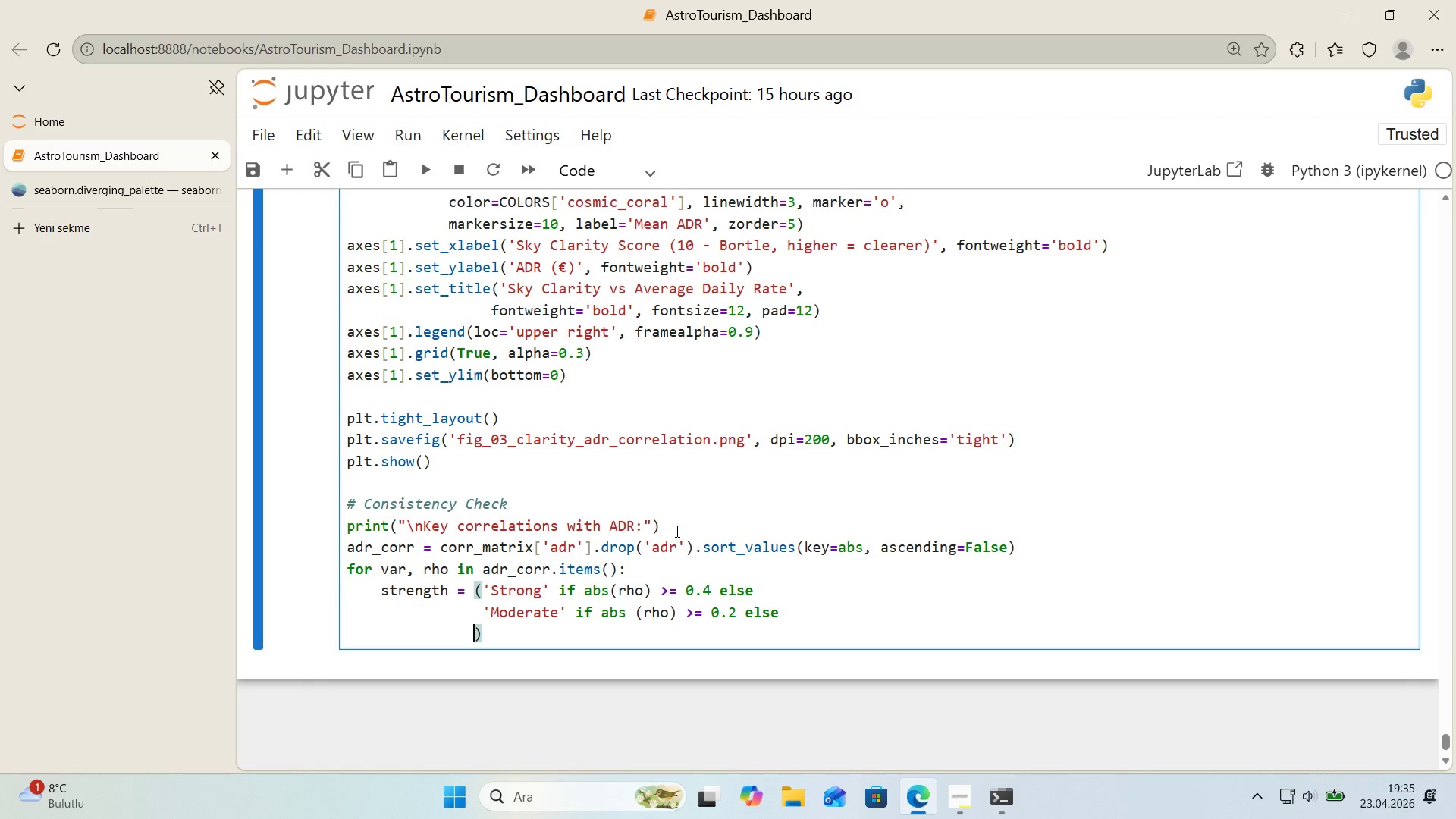 
 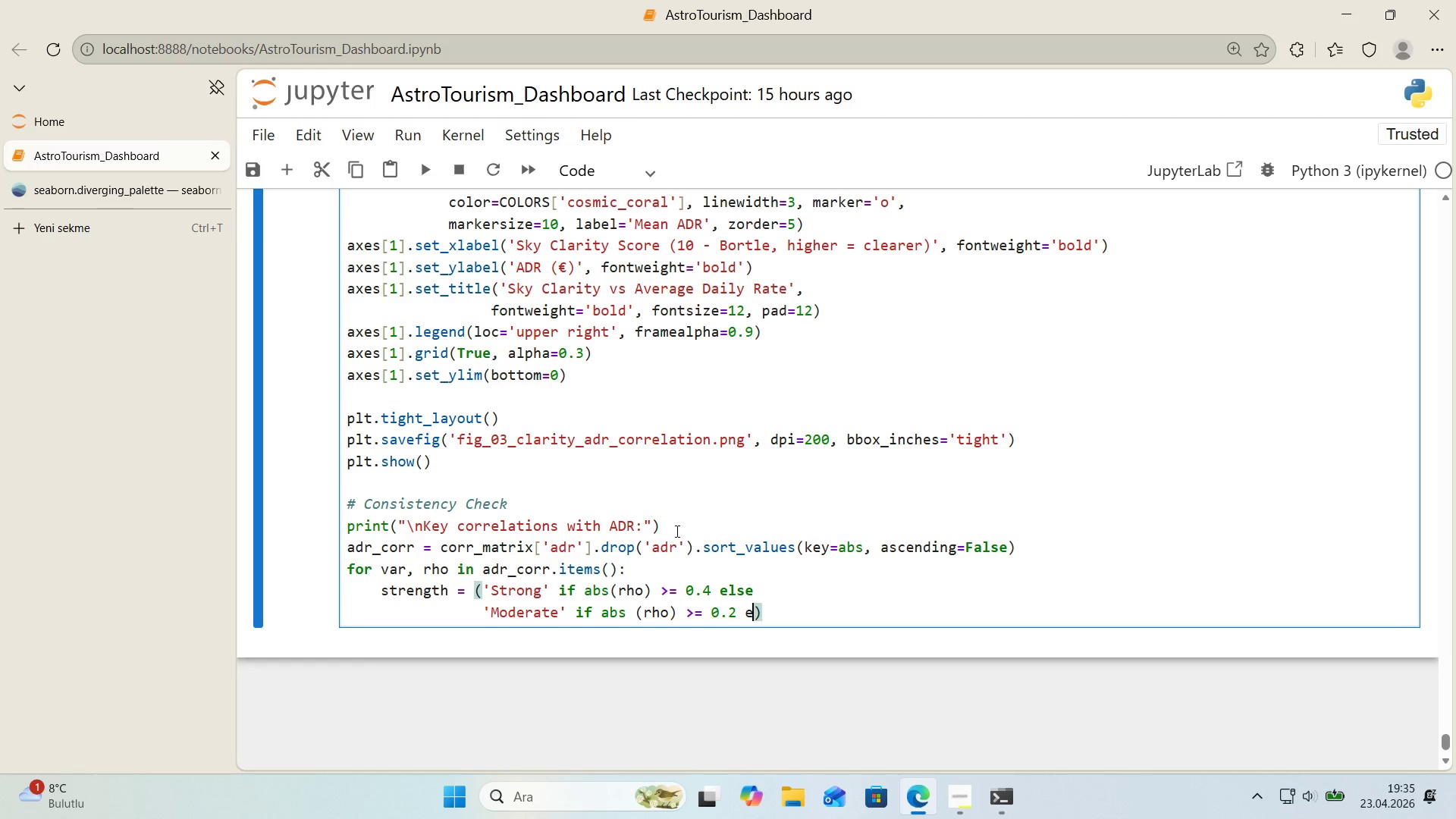 
key(Enter)
 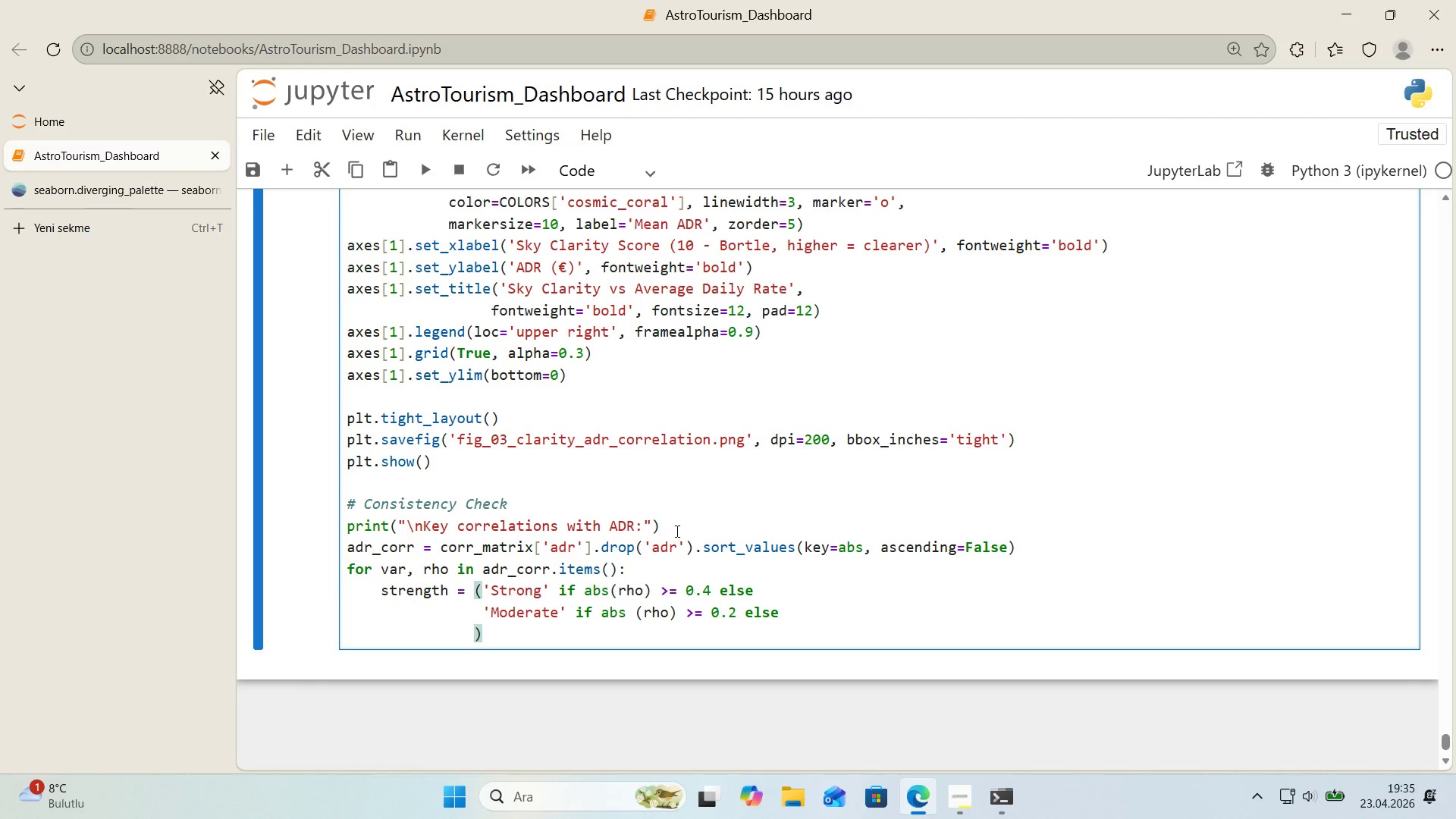 
type( @@)
 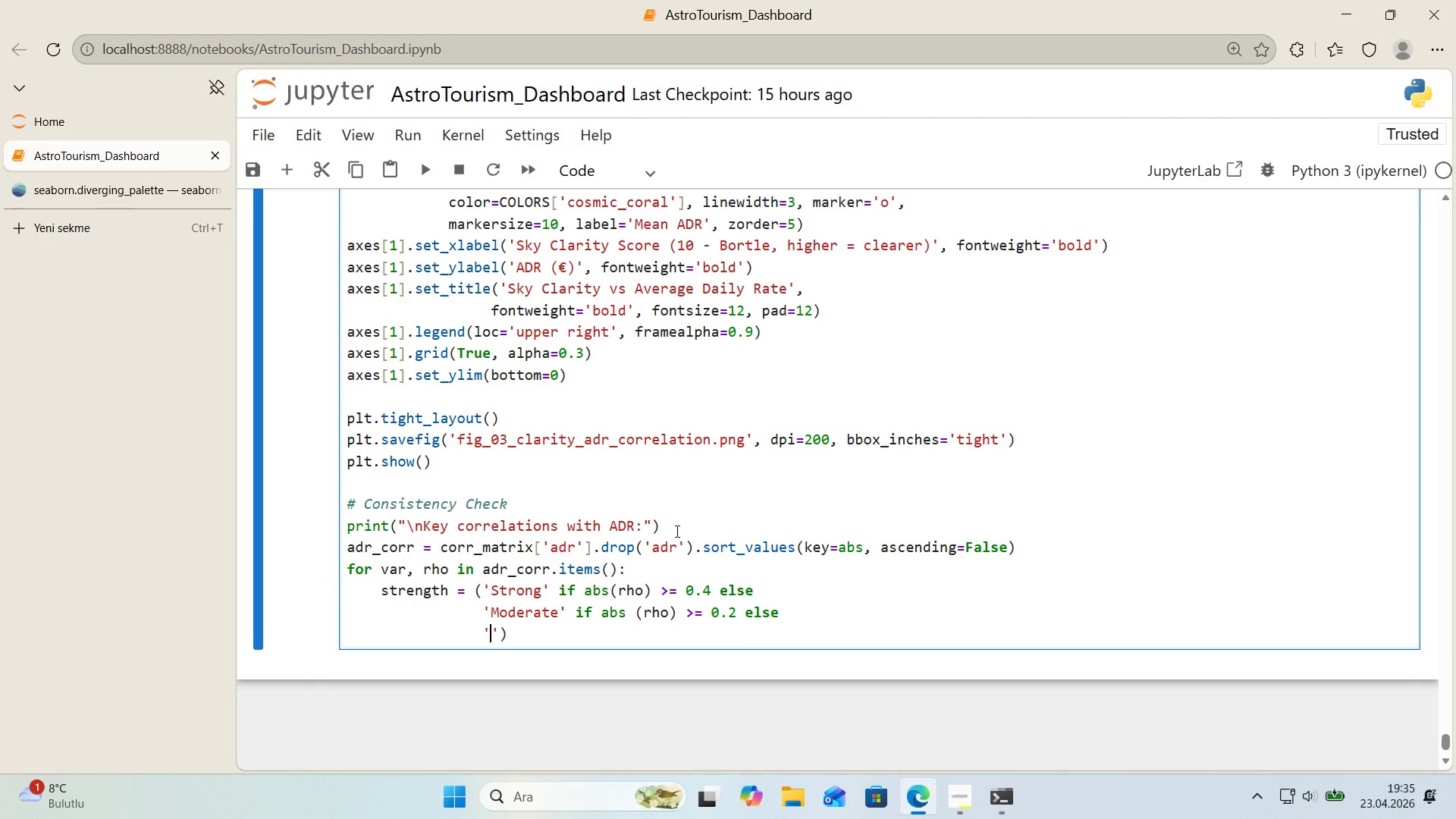 
 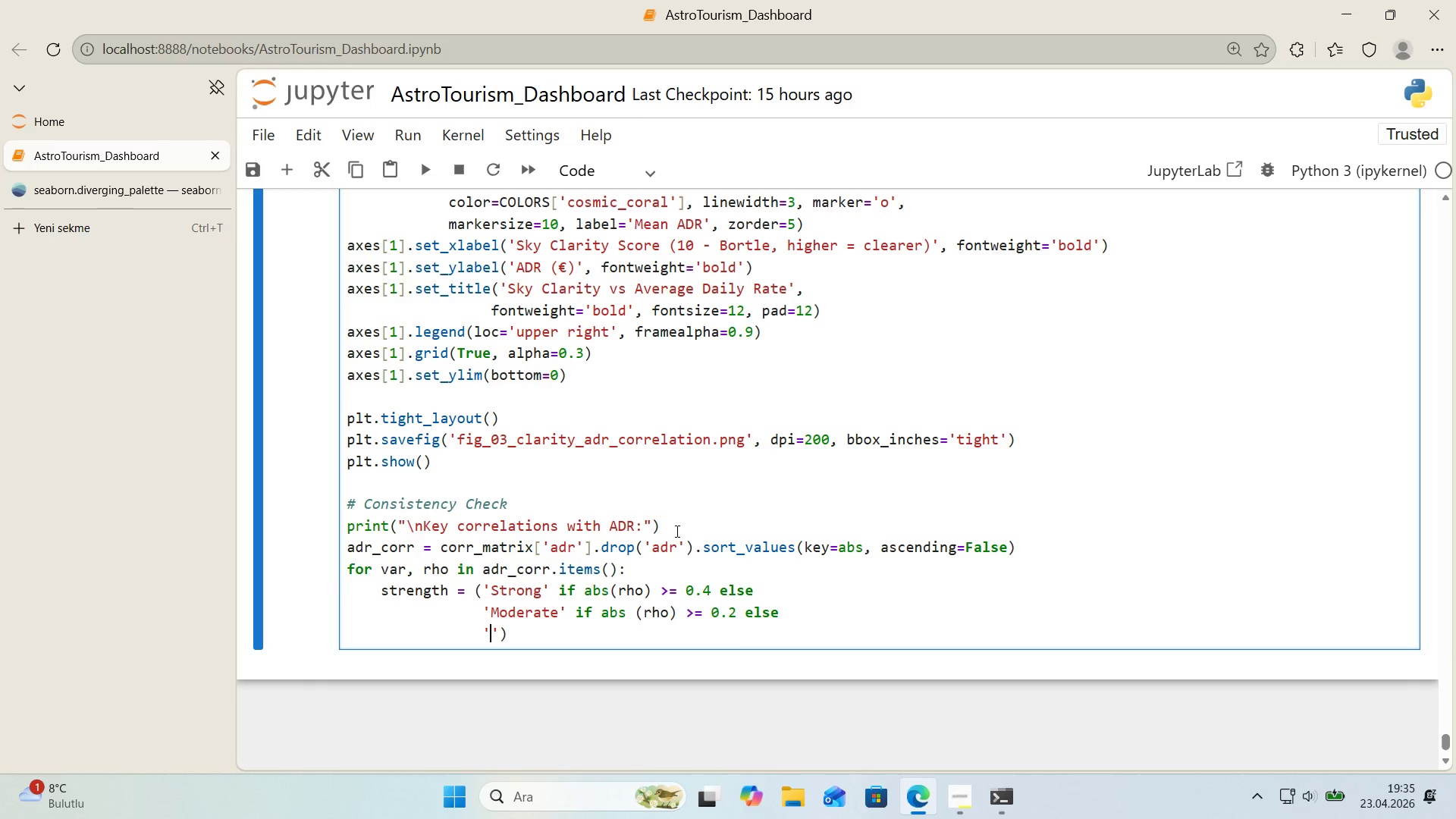 
key(ArrowLeft)
 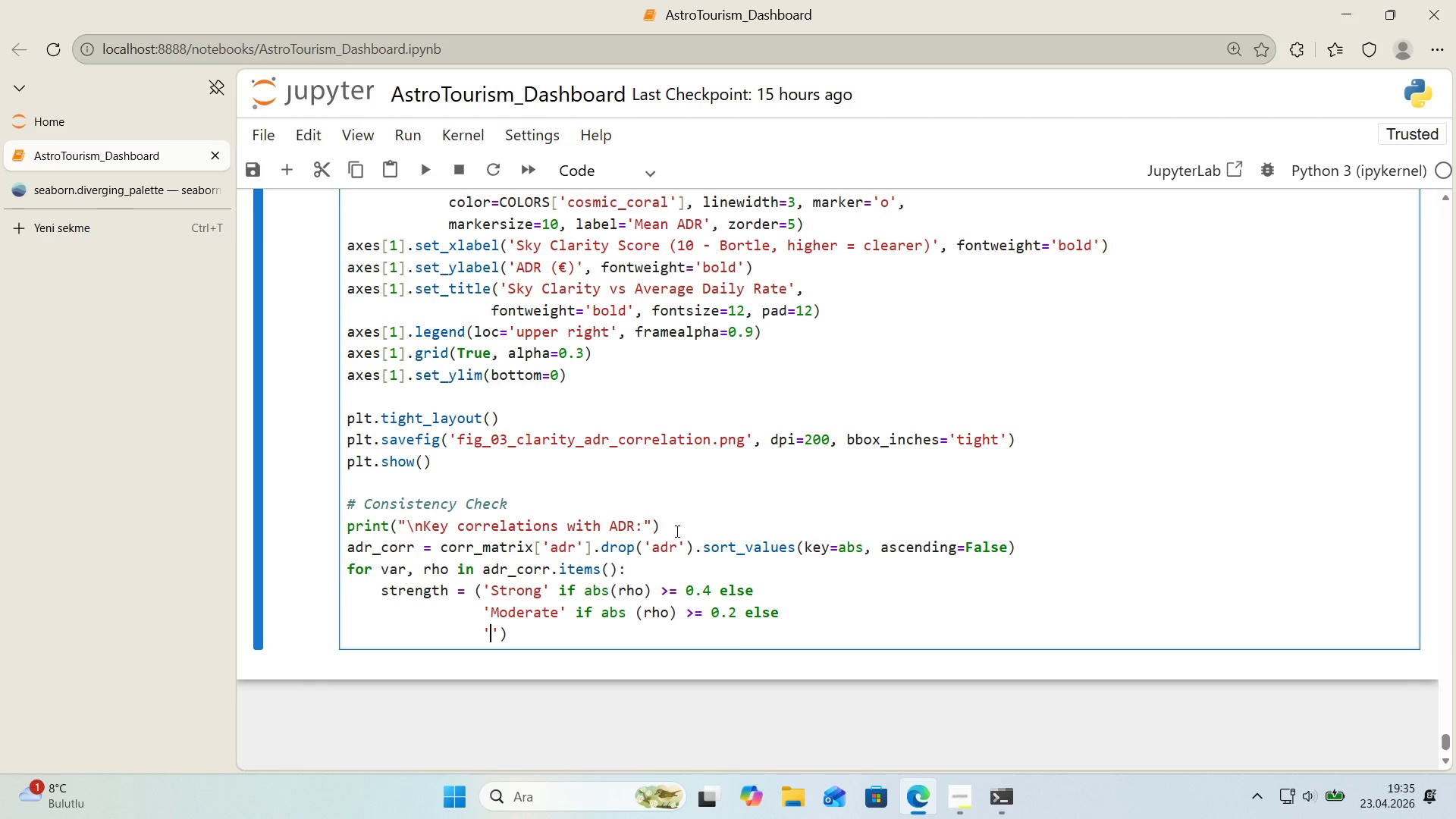 
type(Weak)
 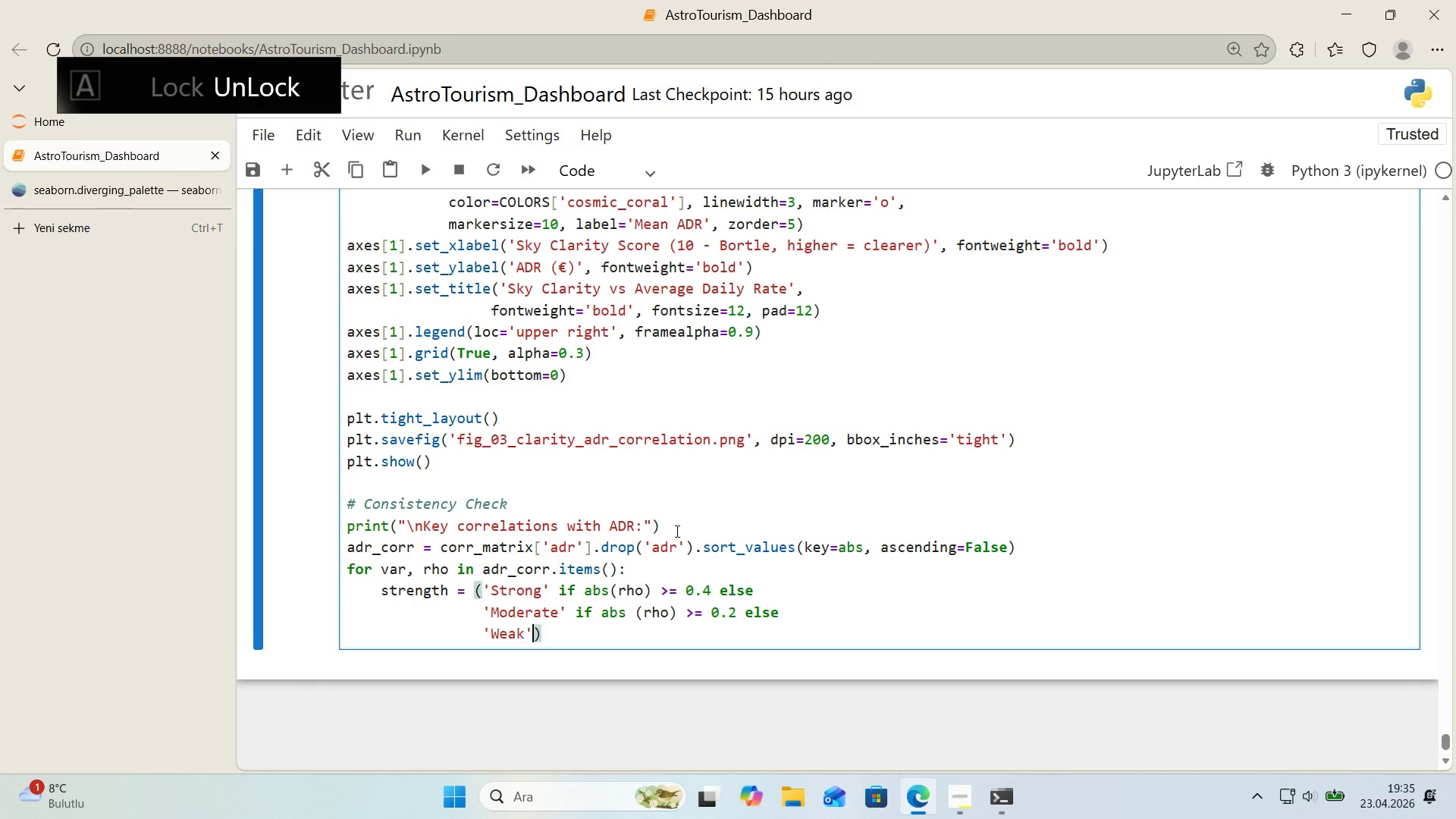 
key(ArrowRight)
 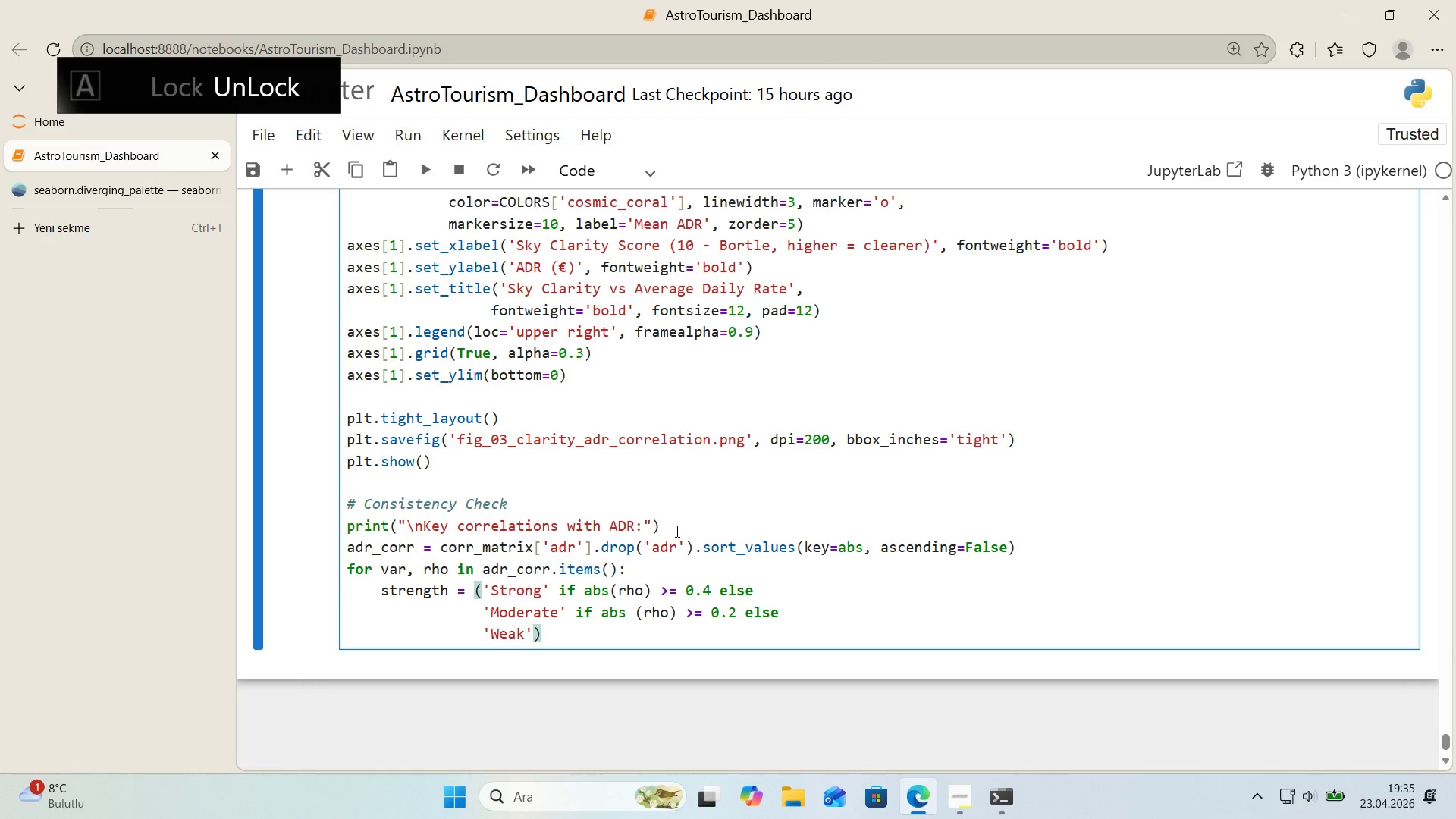 
type( 'f abs*()
 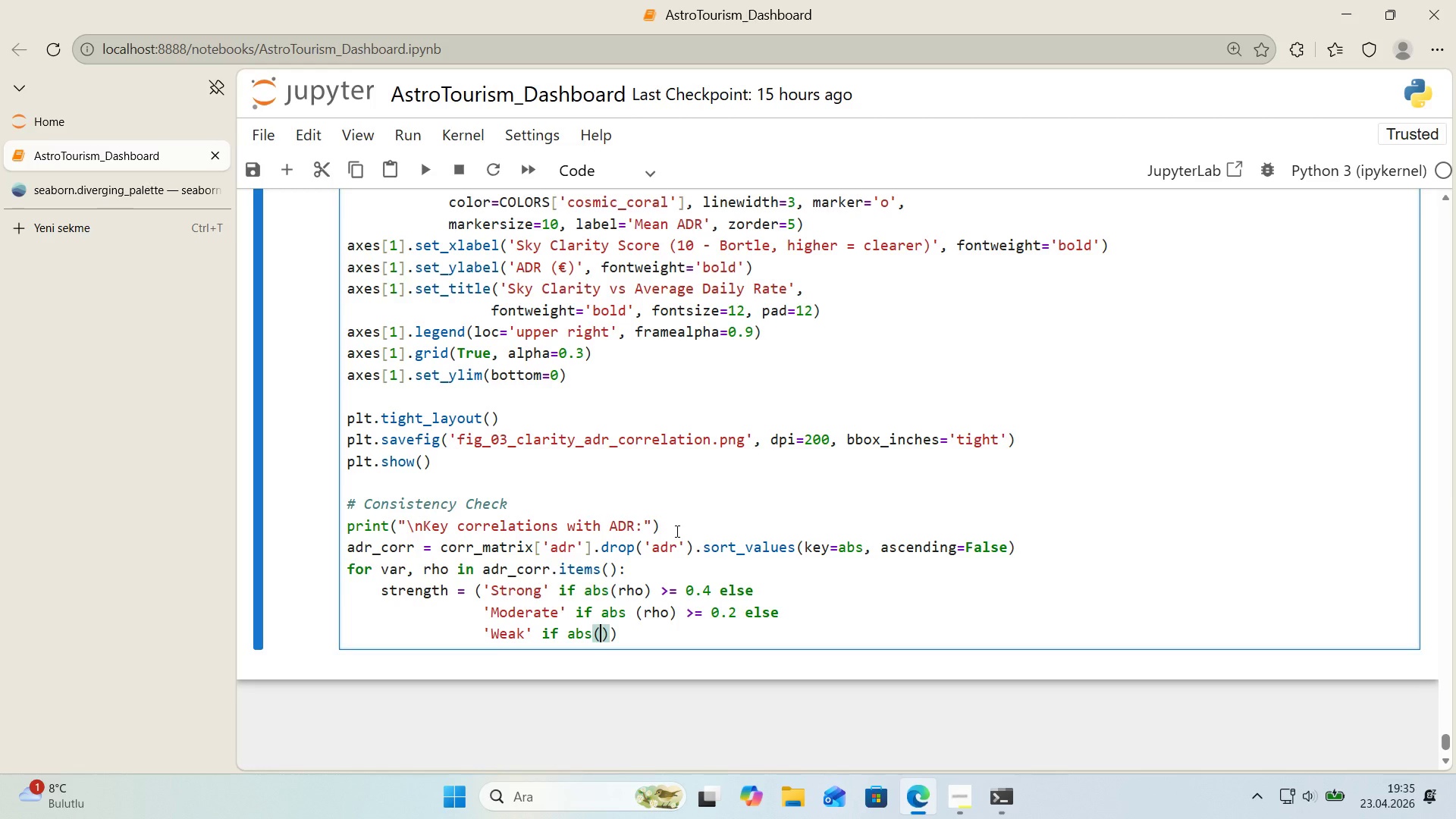 
 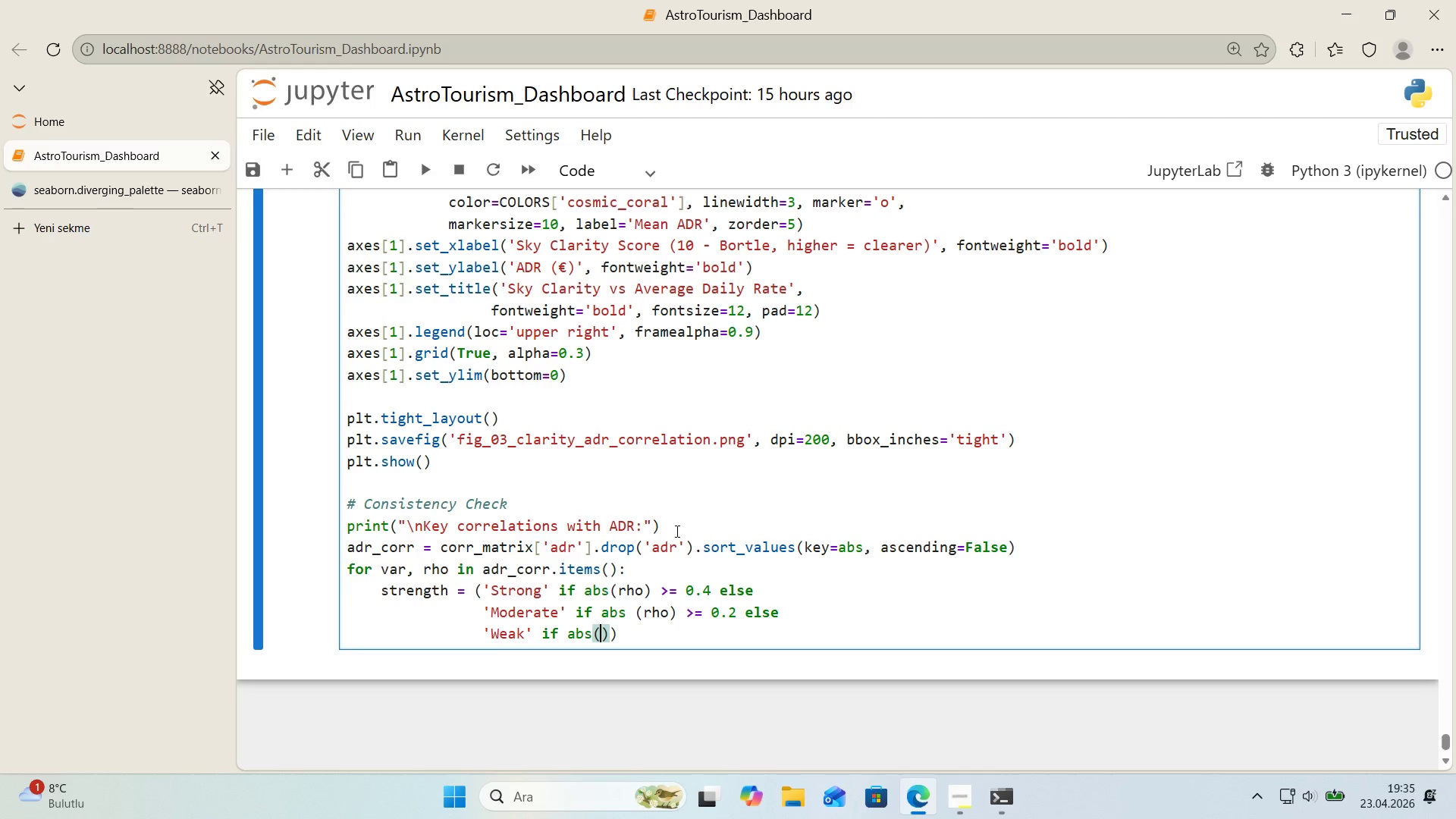 
key(ArrowLeft)
 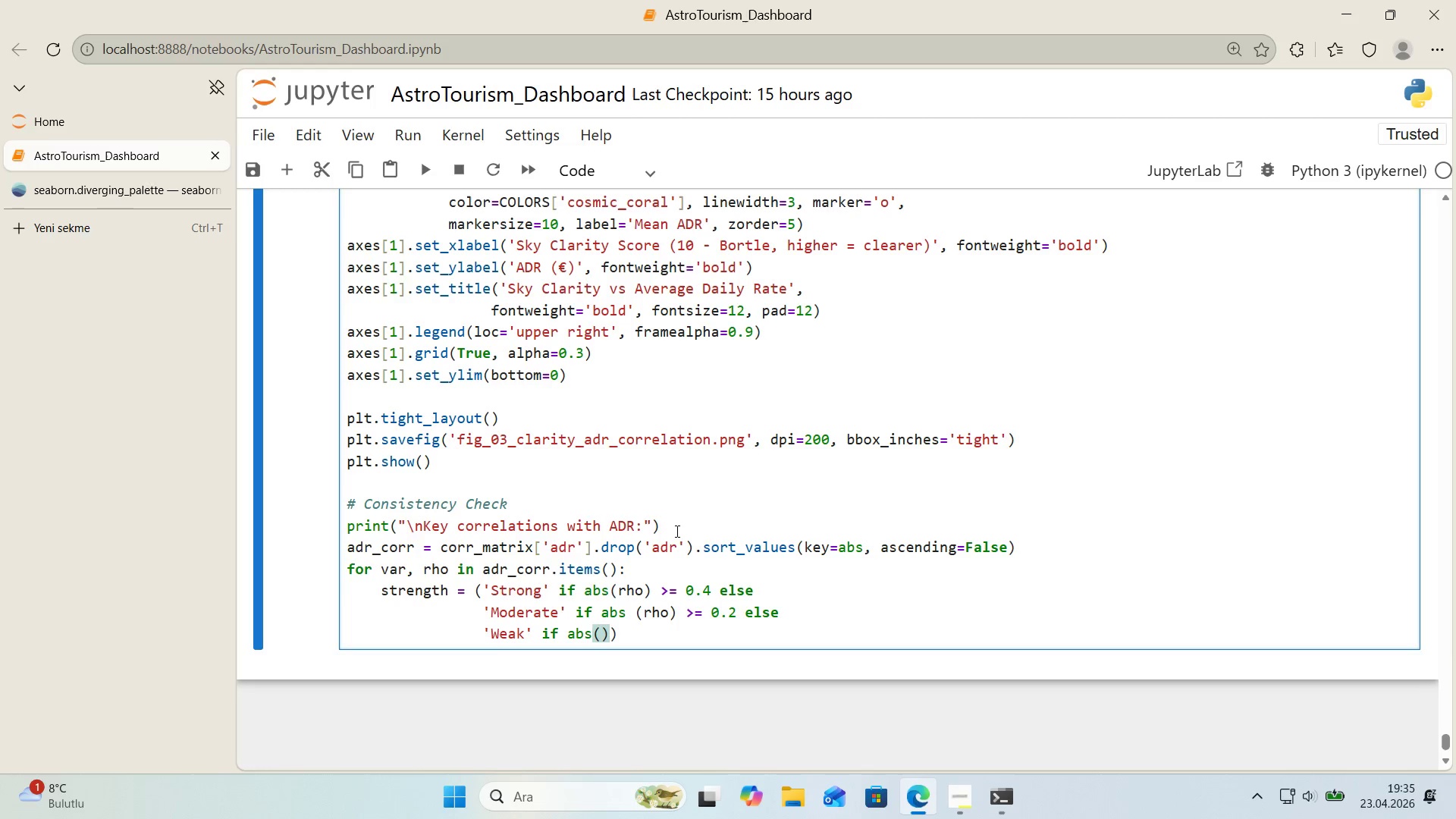 
type(rho)
 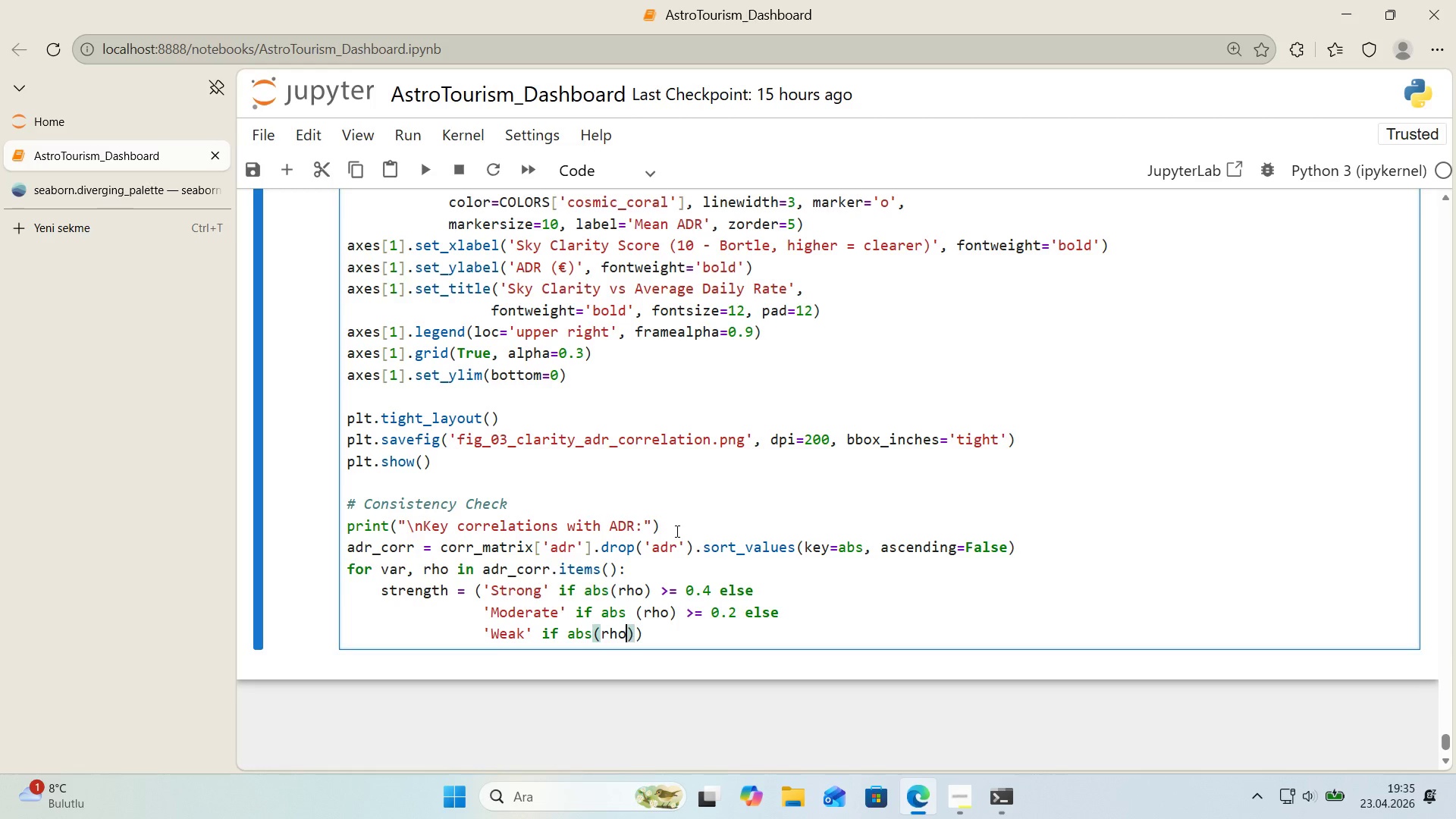 
key(ArrowRight)
 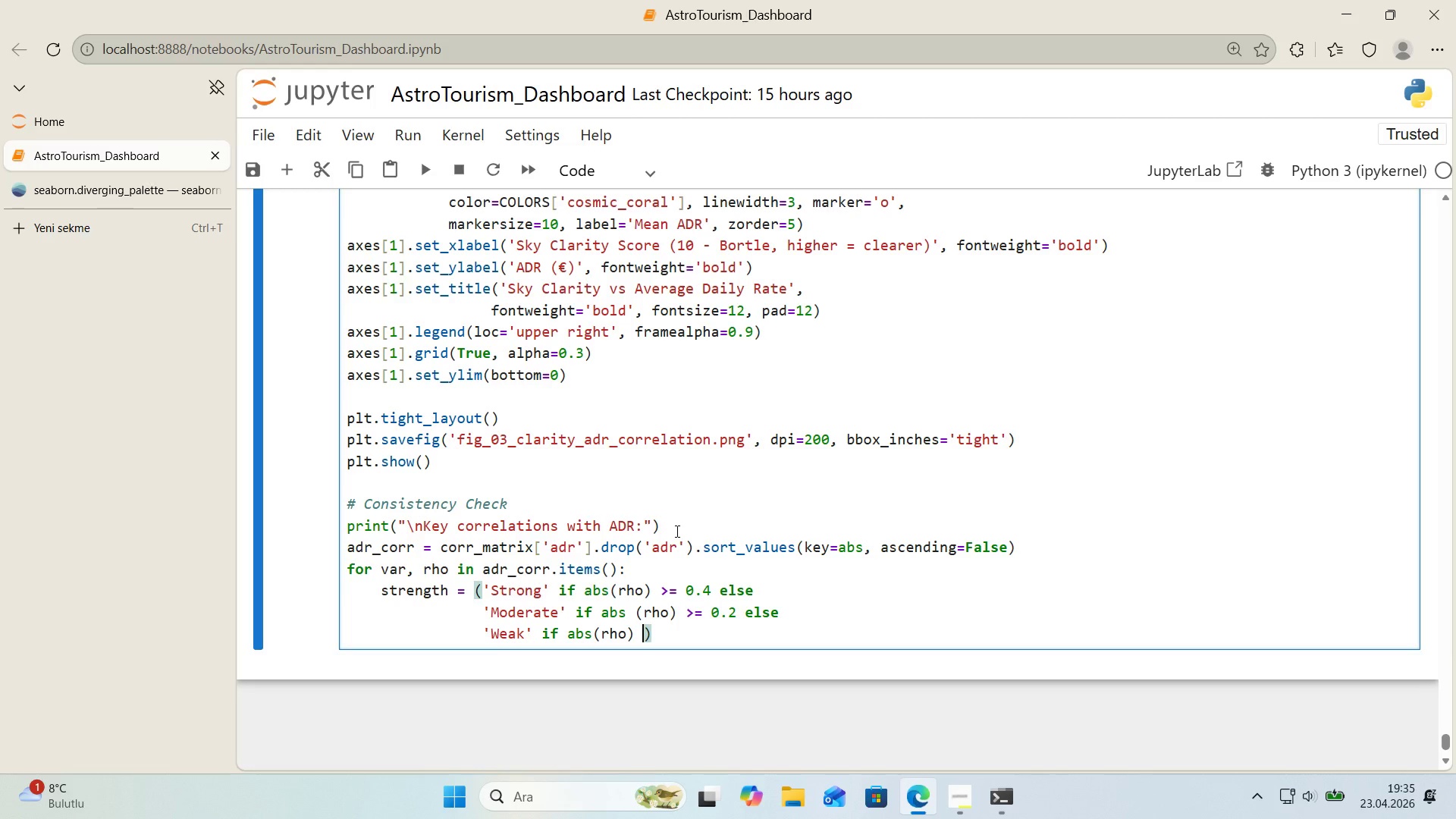 
type( [Break]) 0.1 else @@)
 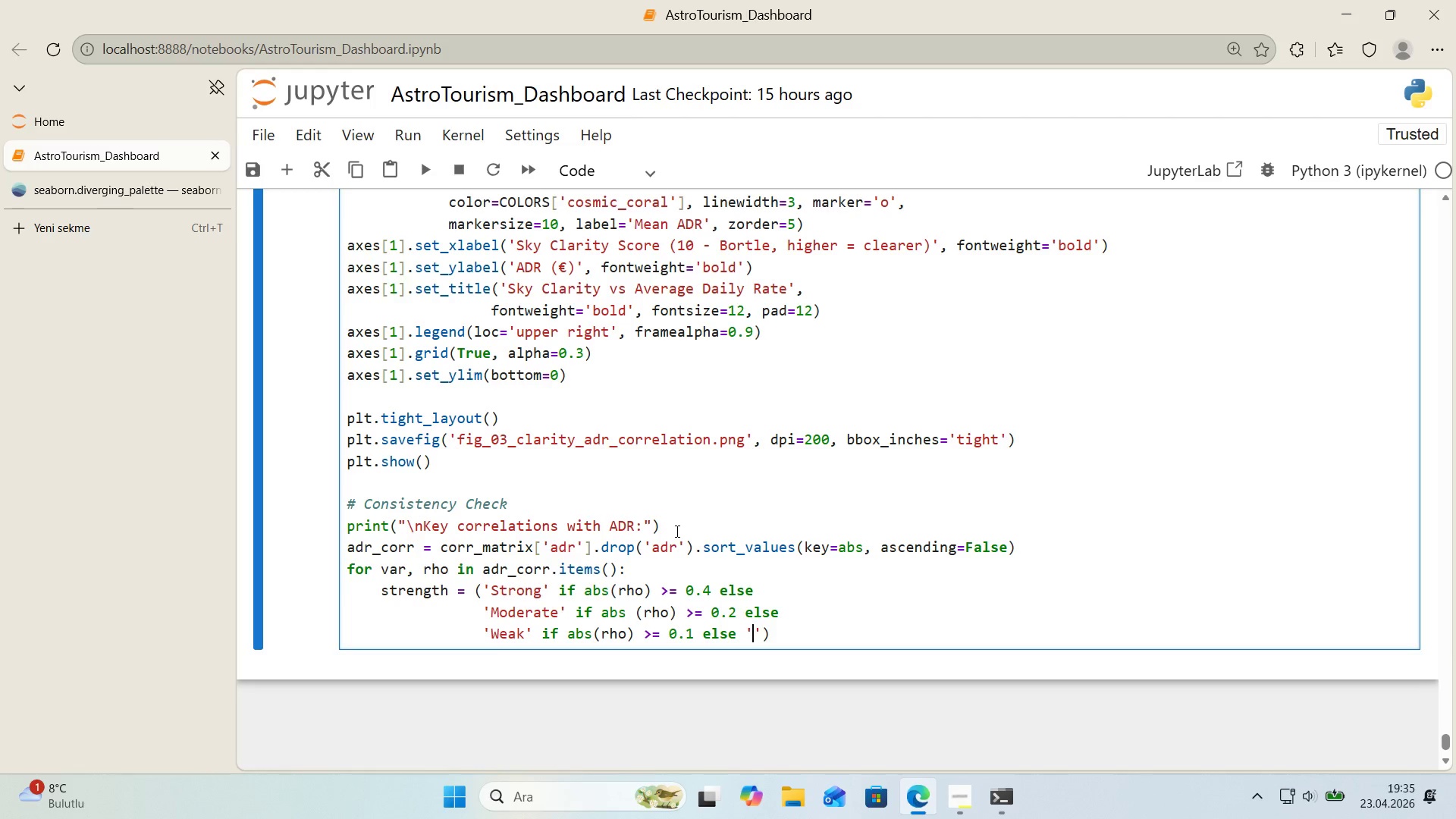 
 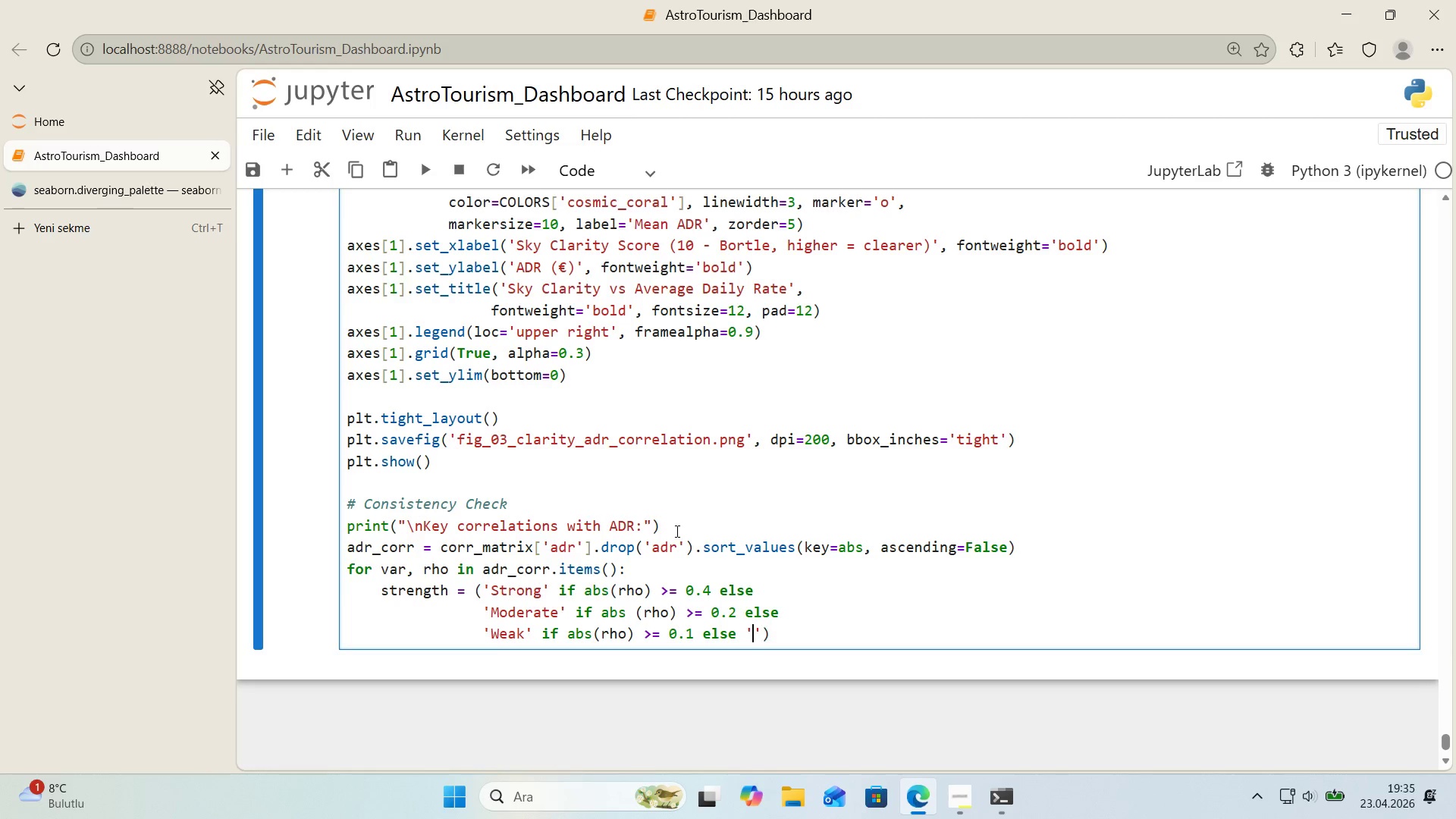 
key(ArrowLeft)
 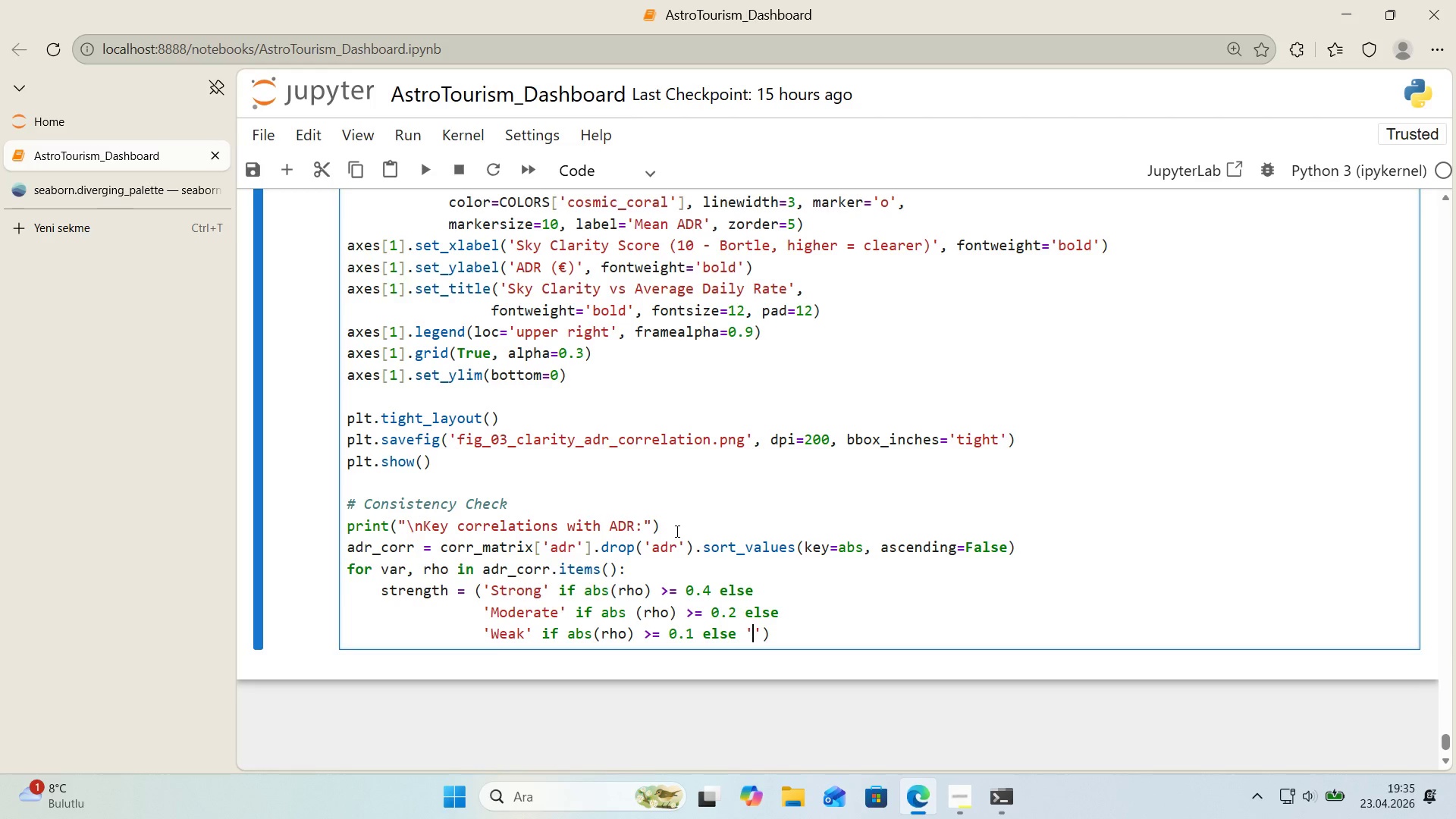 
type(Negl'g'ble)
 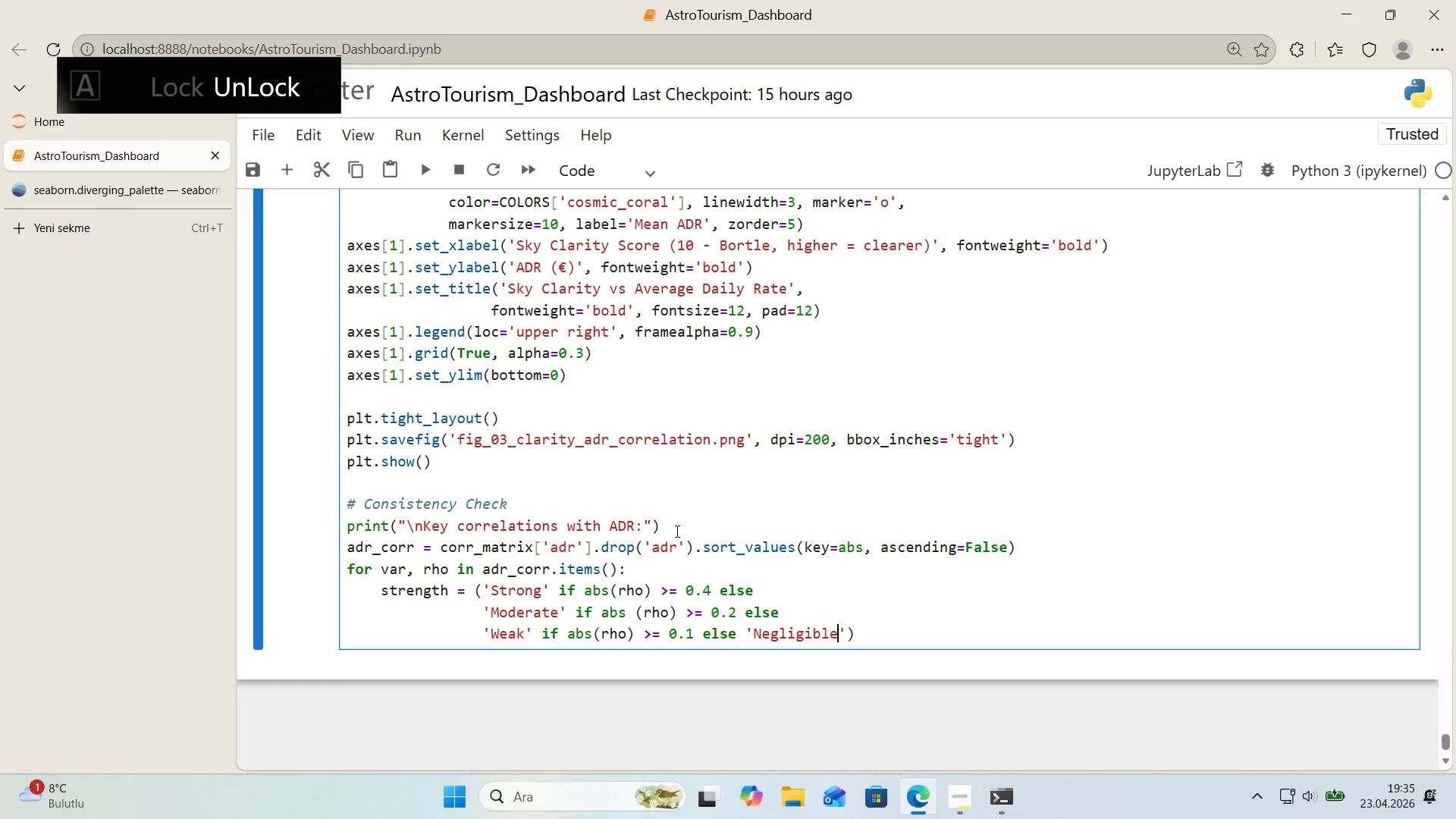 
key(ArrowRight)
 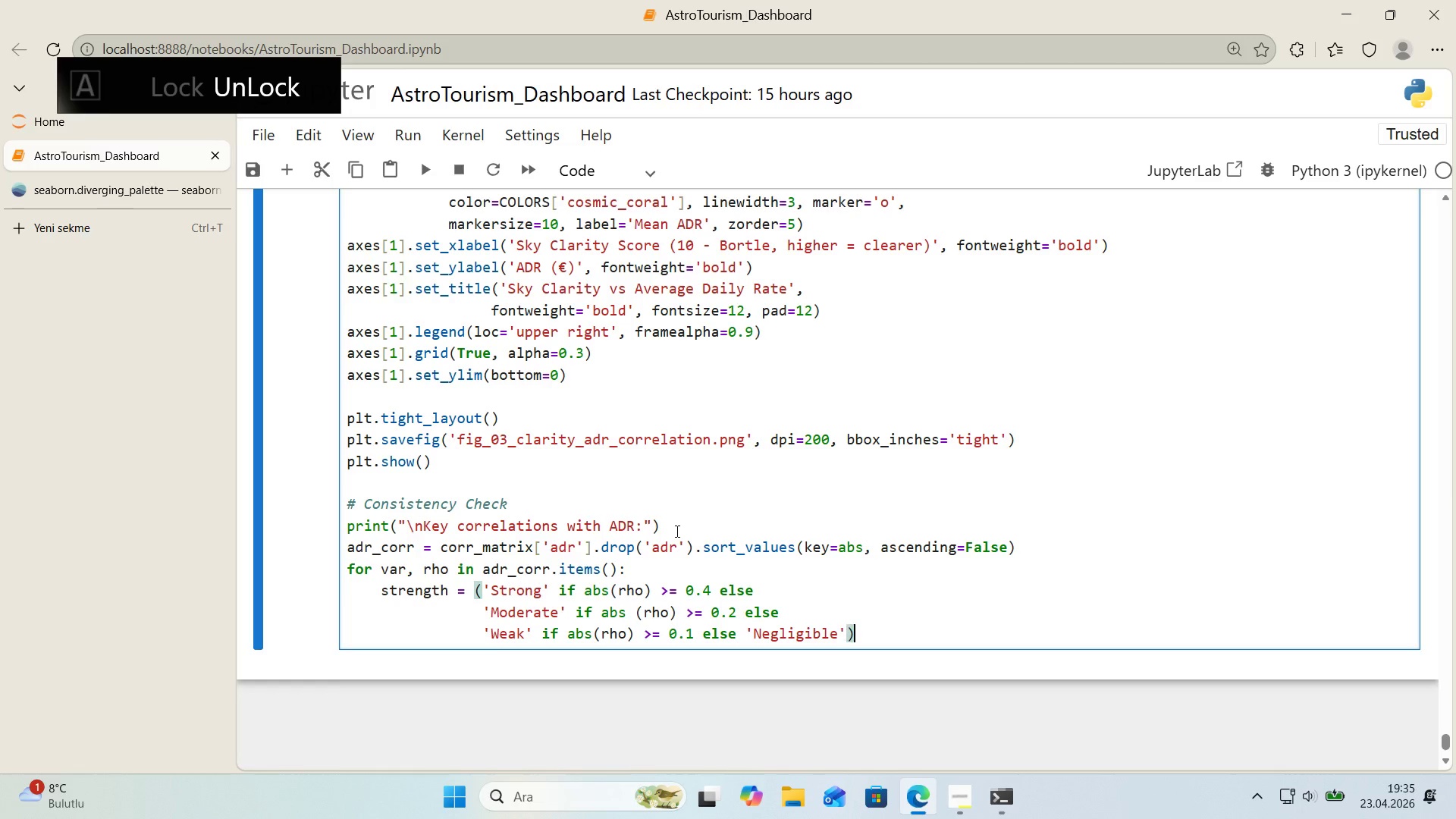 
key(ArrowRight)
 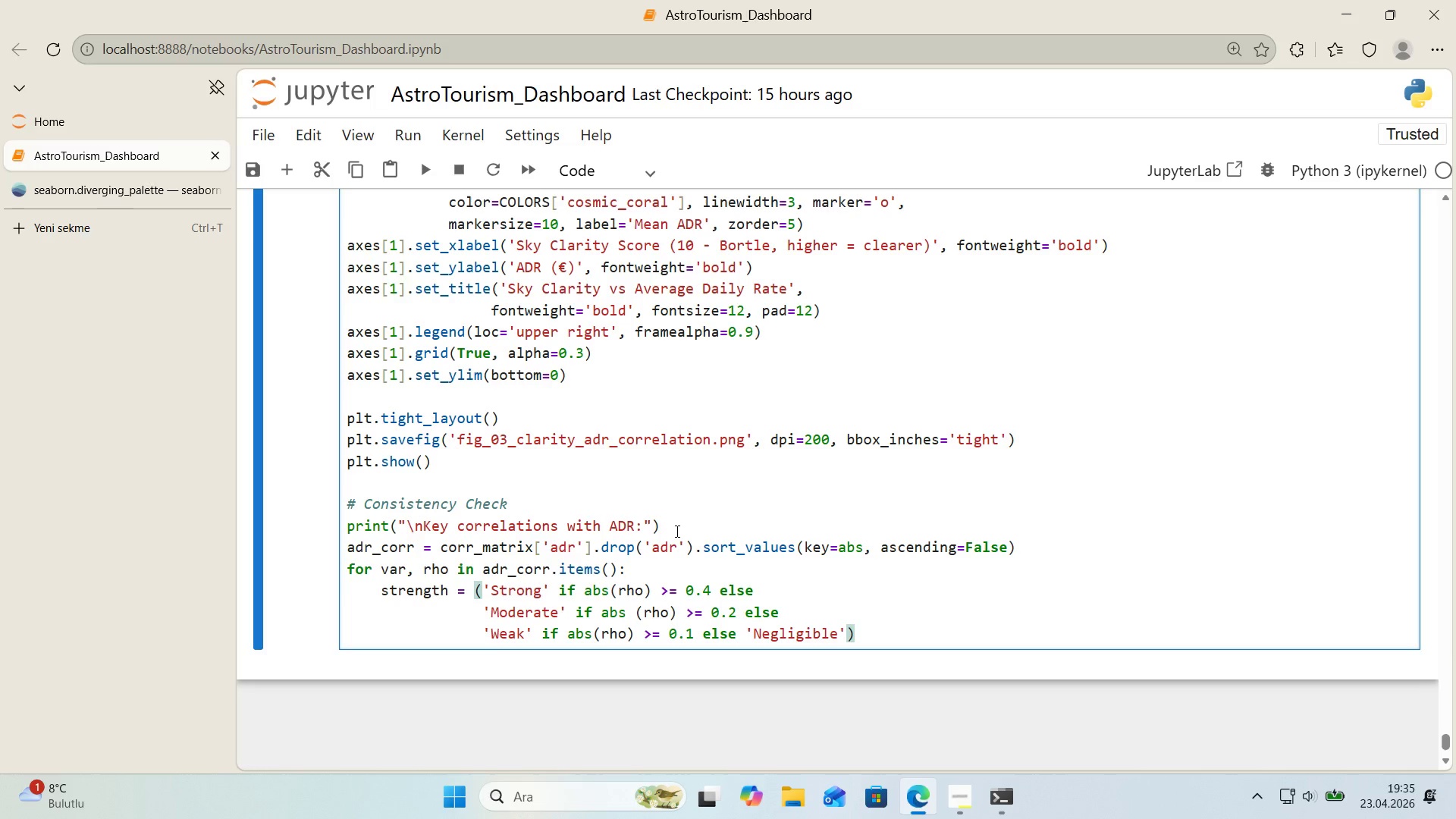 
key(Enter)
 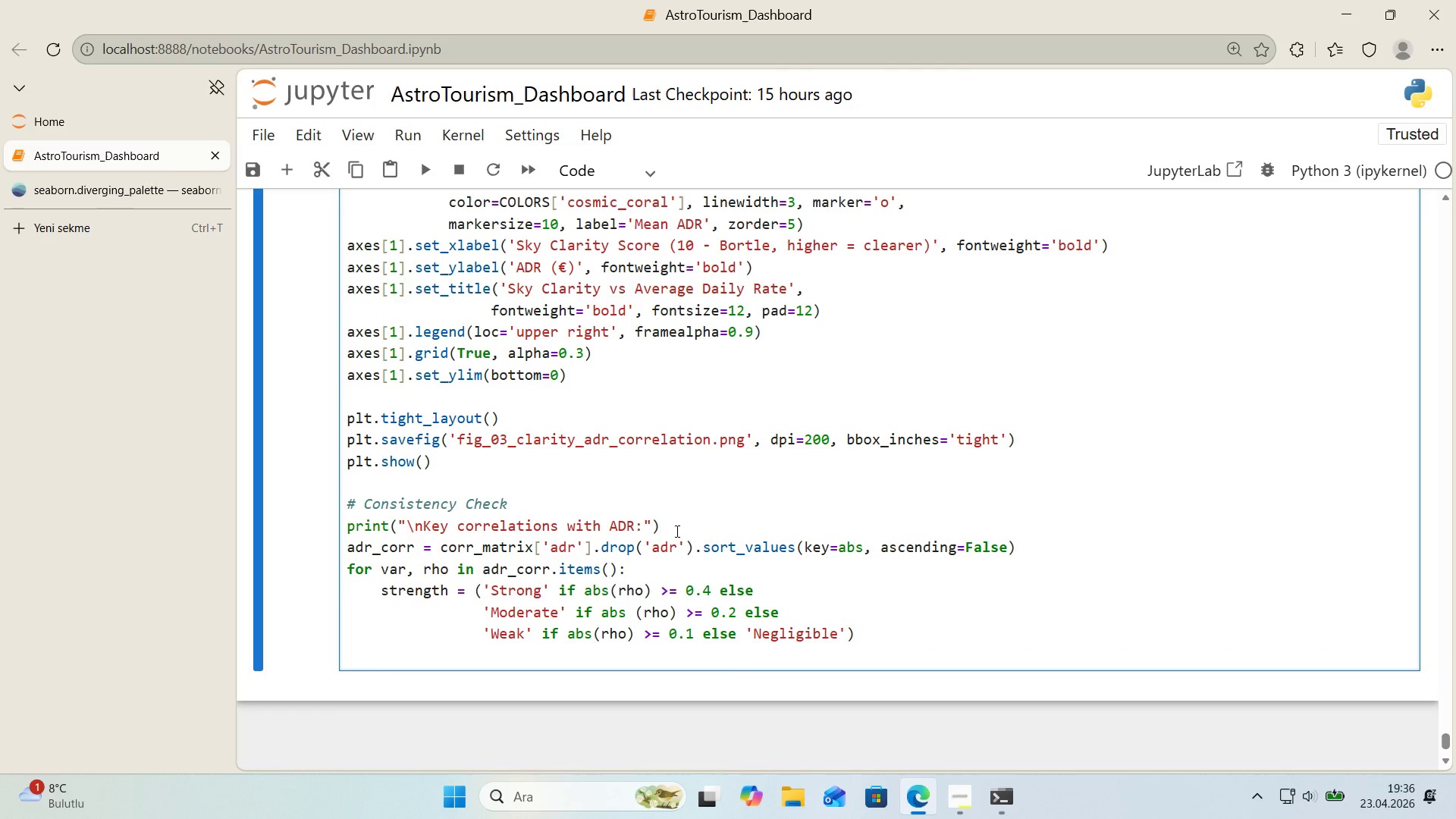 
type(pr'nt*()
 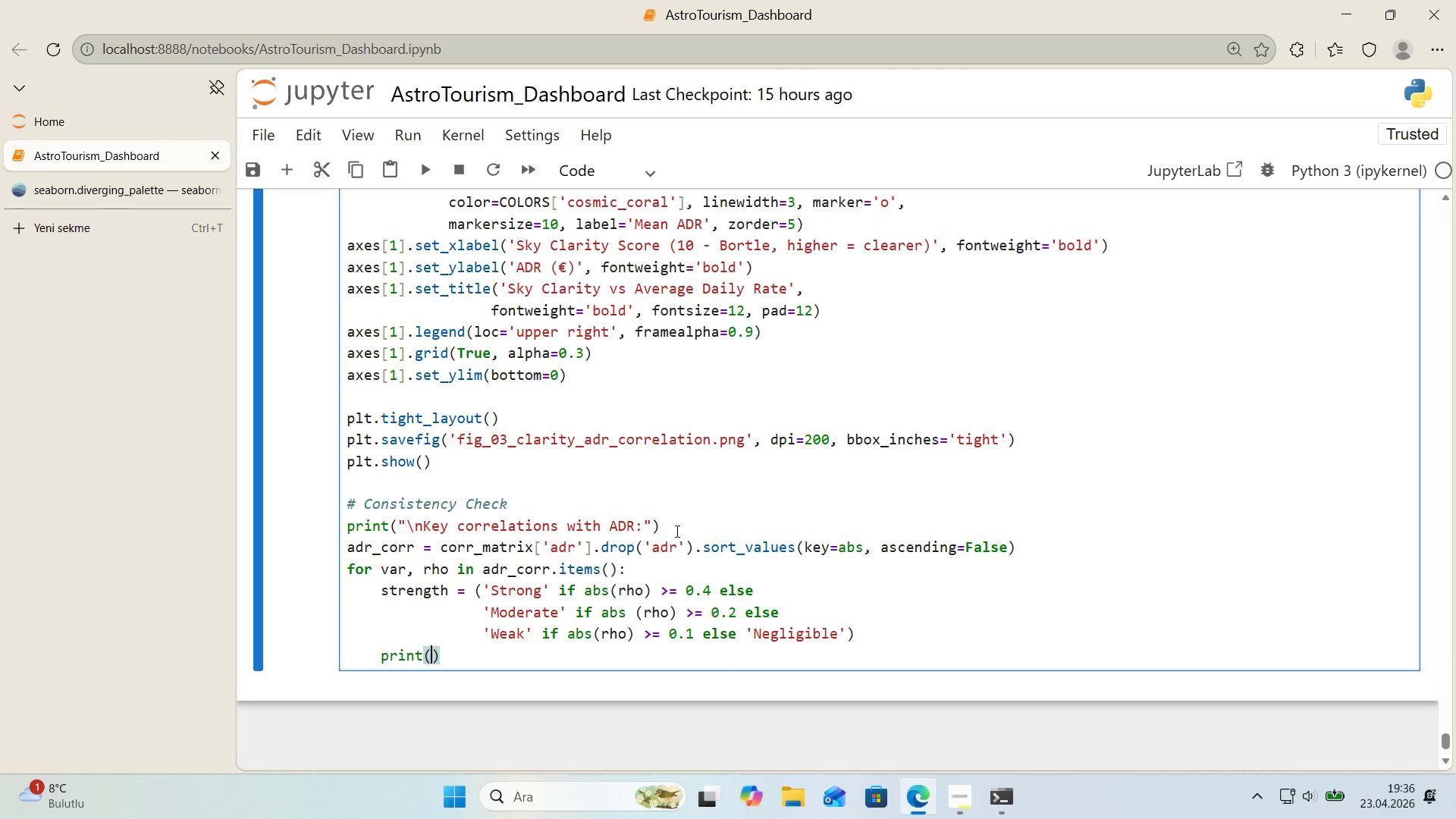 
 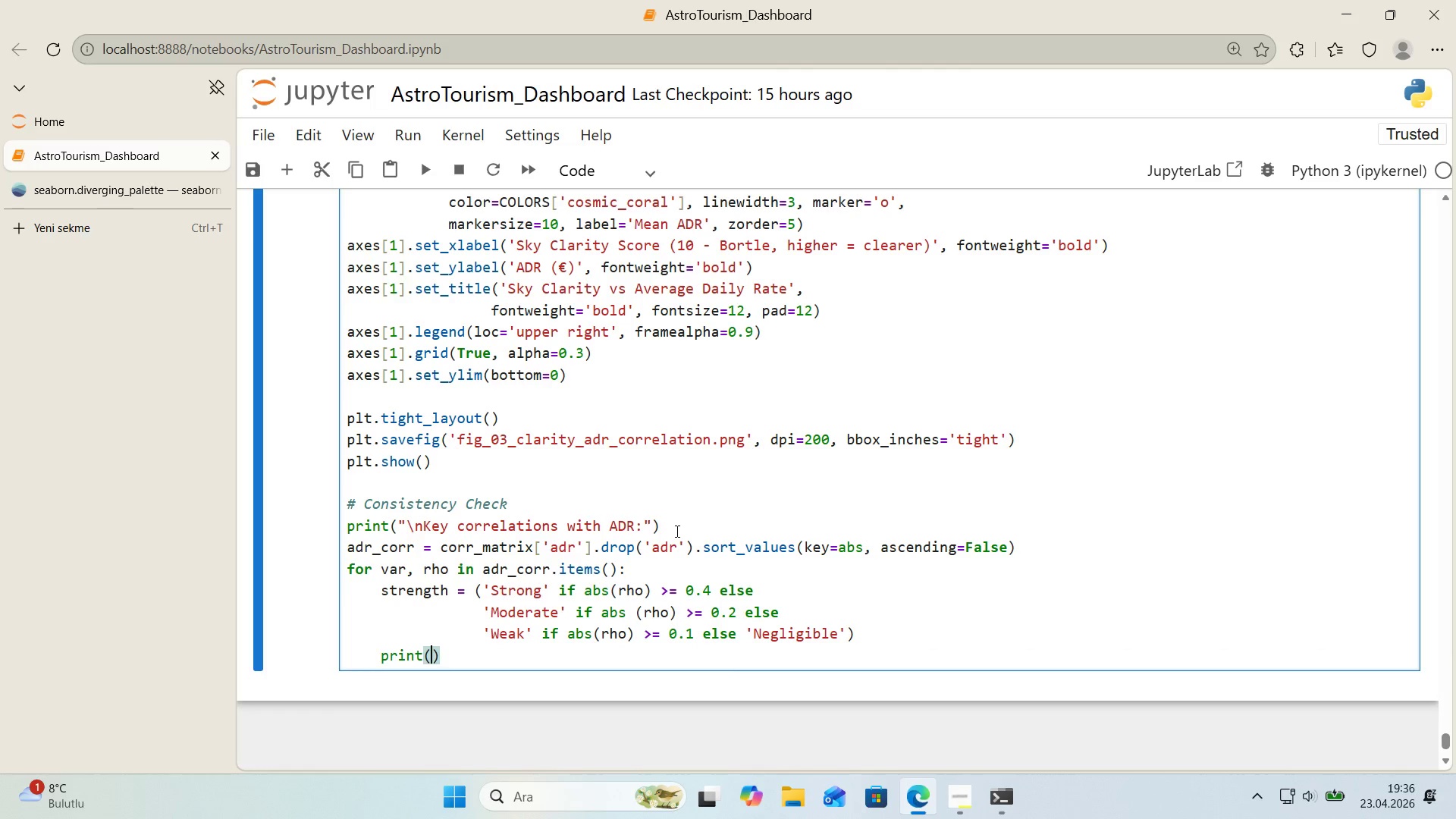 
key(ArrowLeft)
 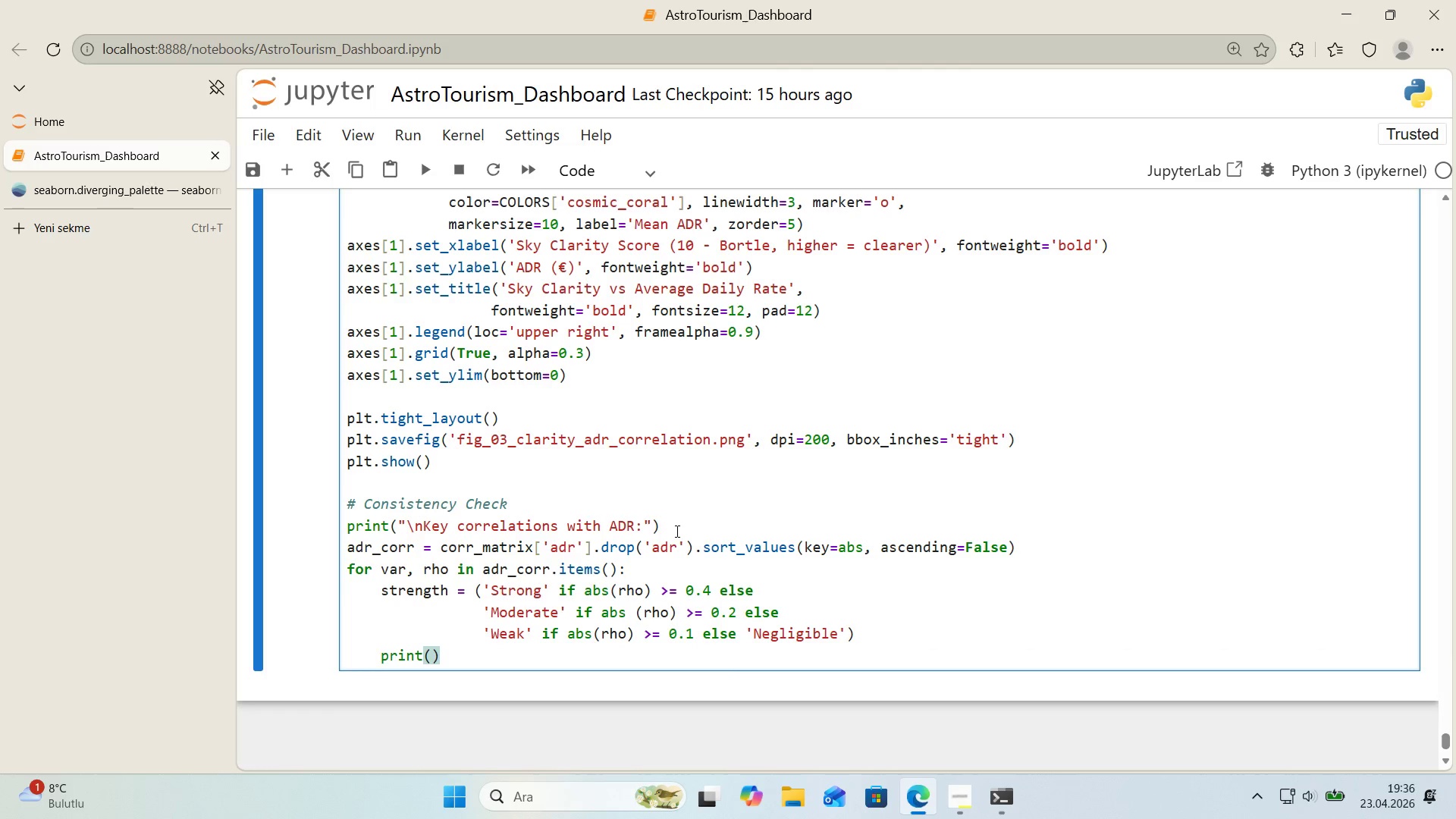 
key(F)
 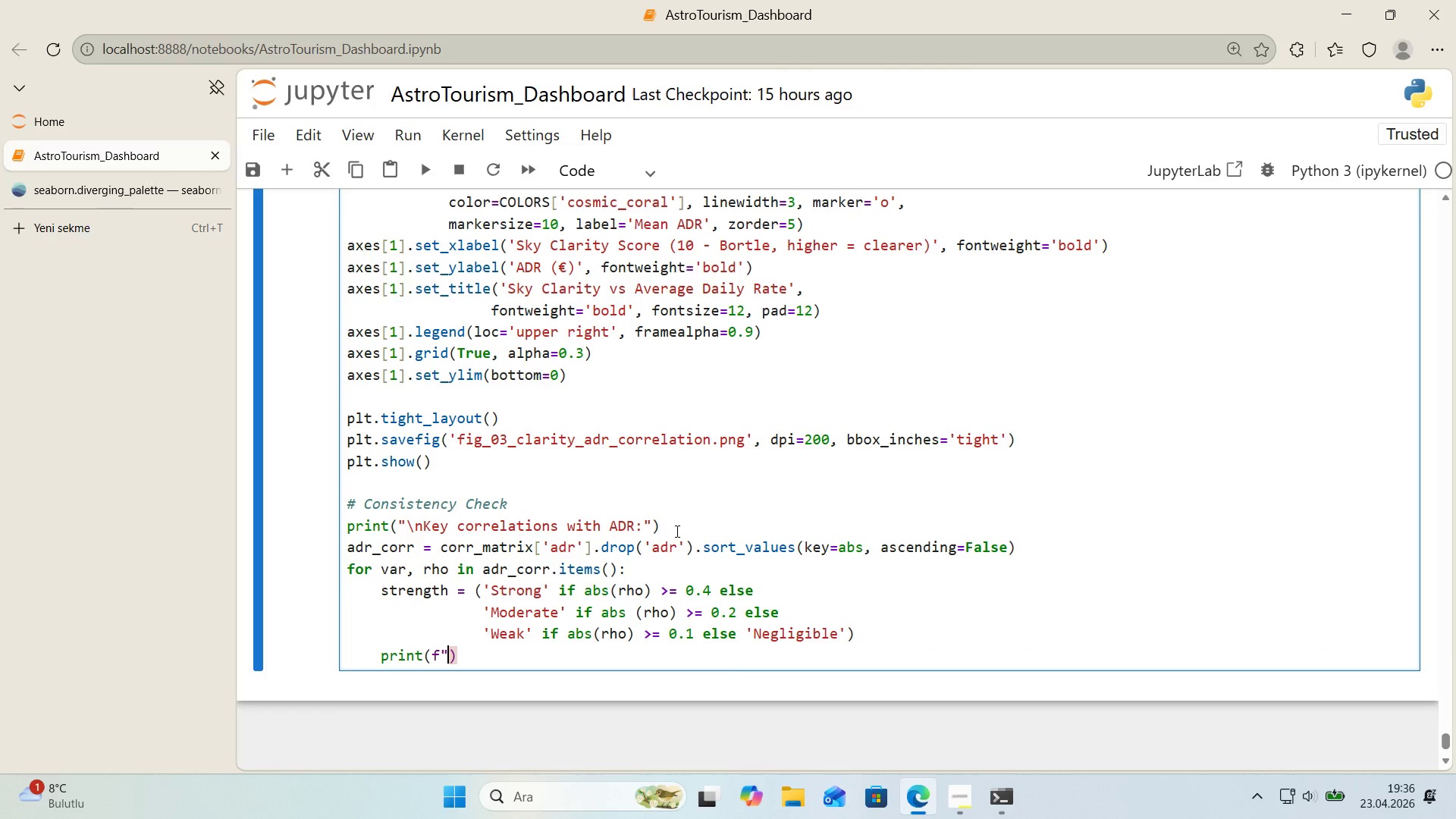 
key(Backquote)
 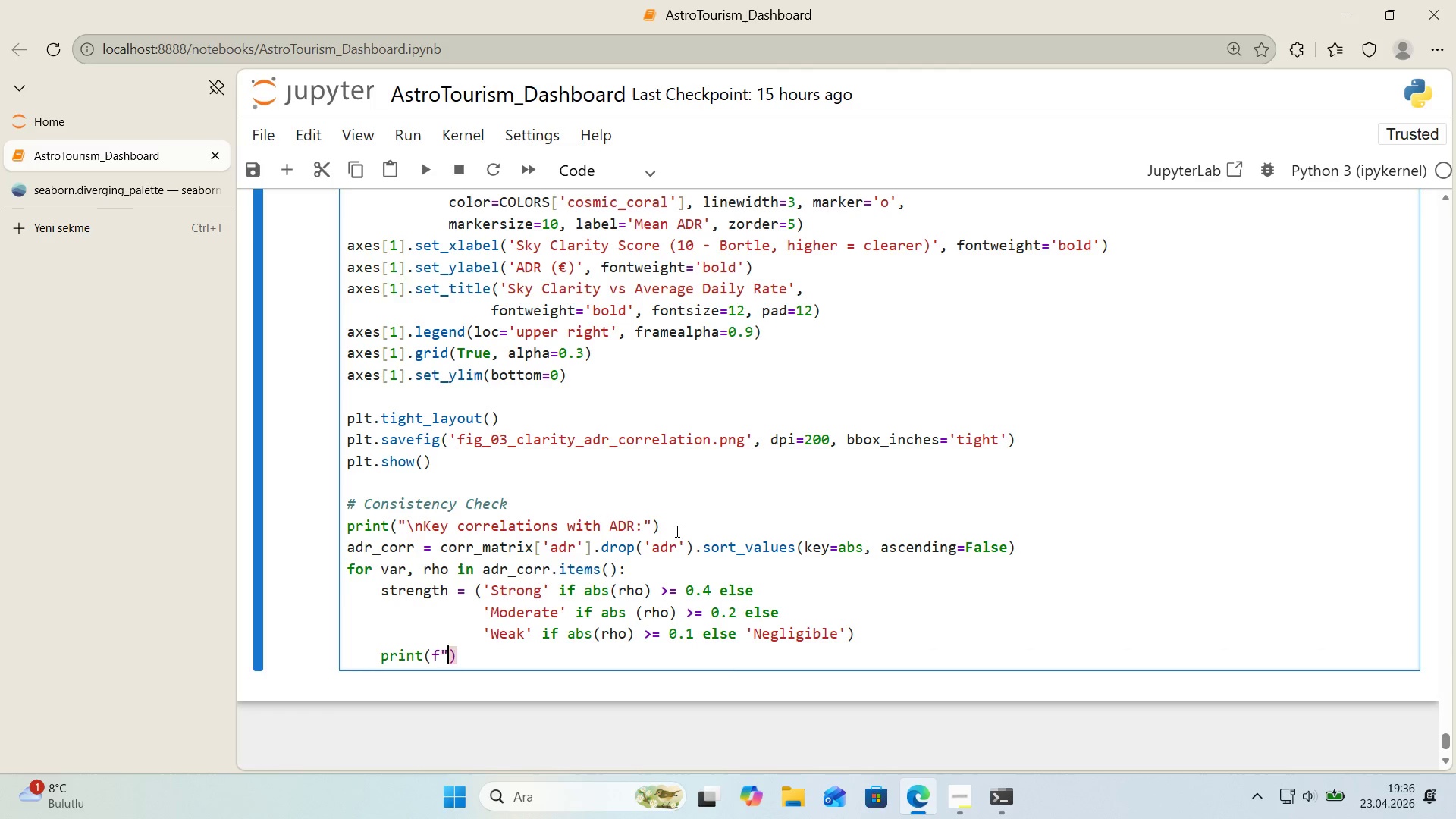 
key(Backquote)
 